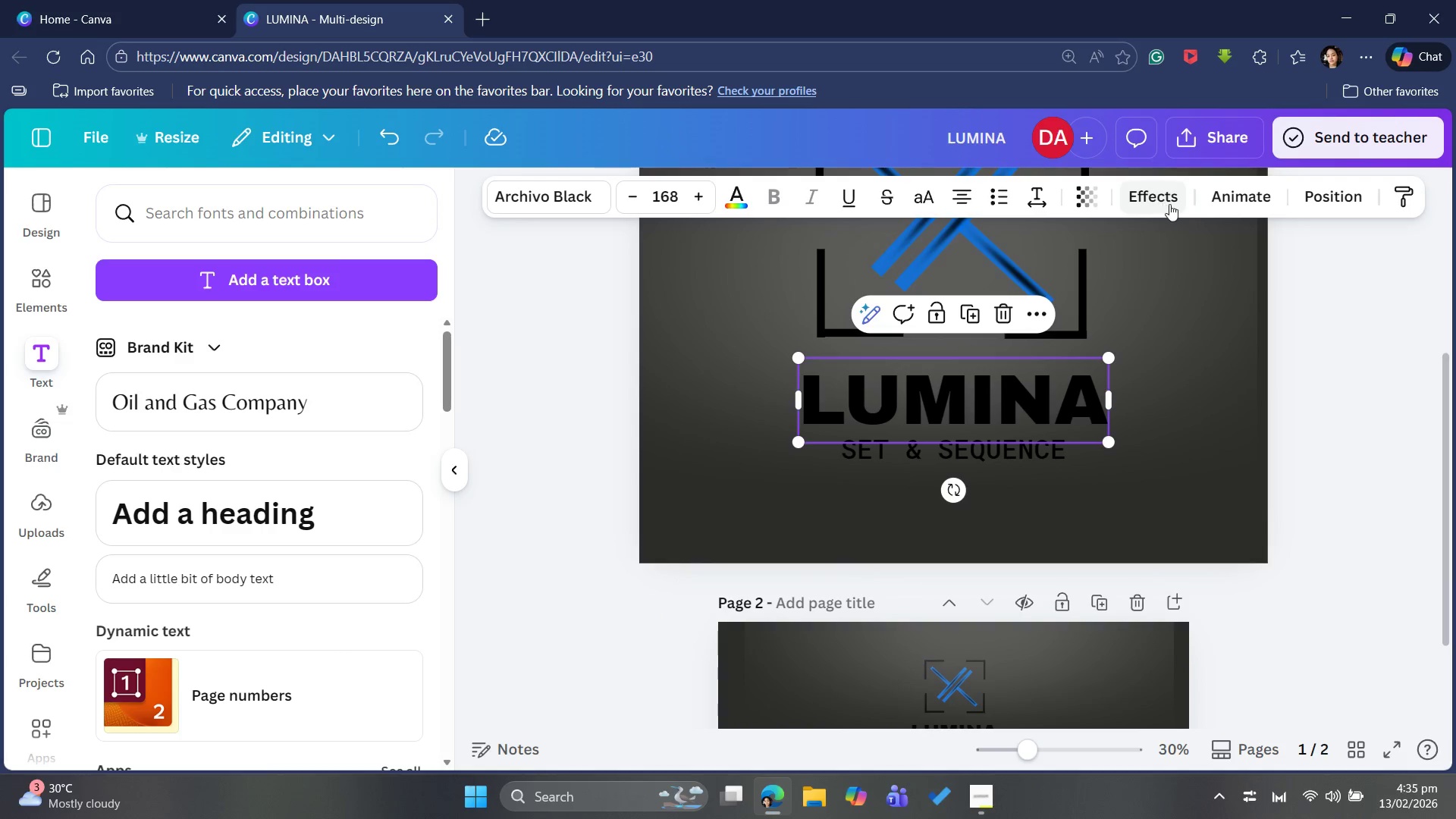 
left_click([1172, 203])
 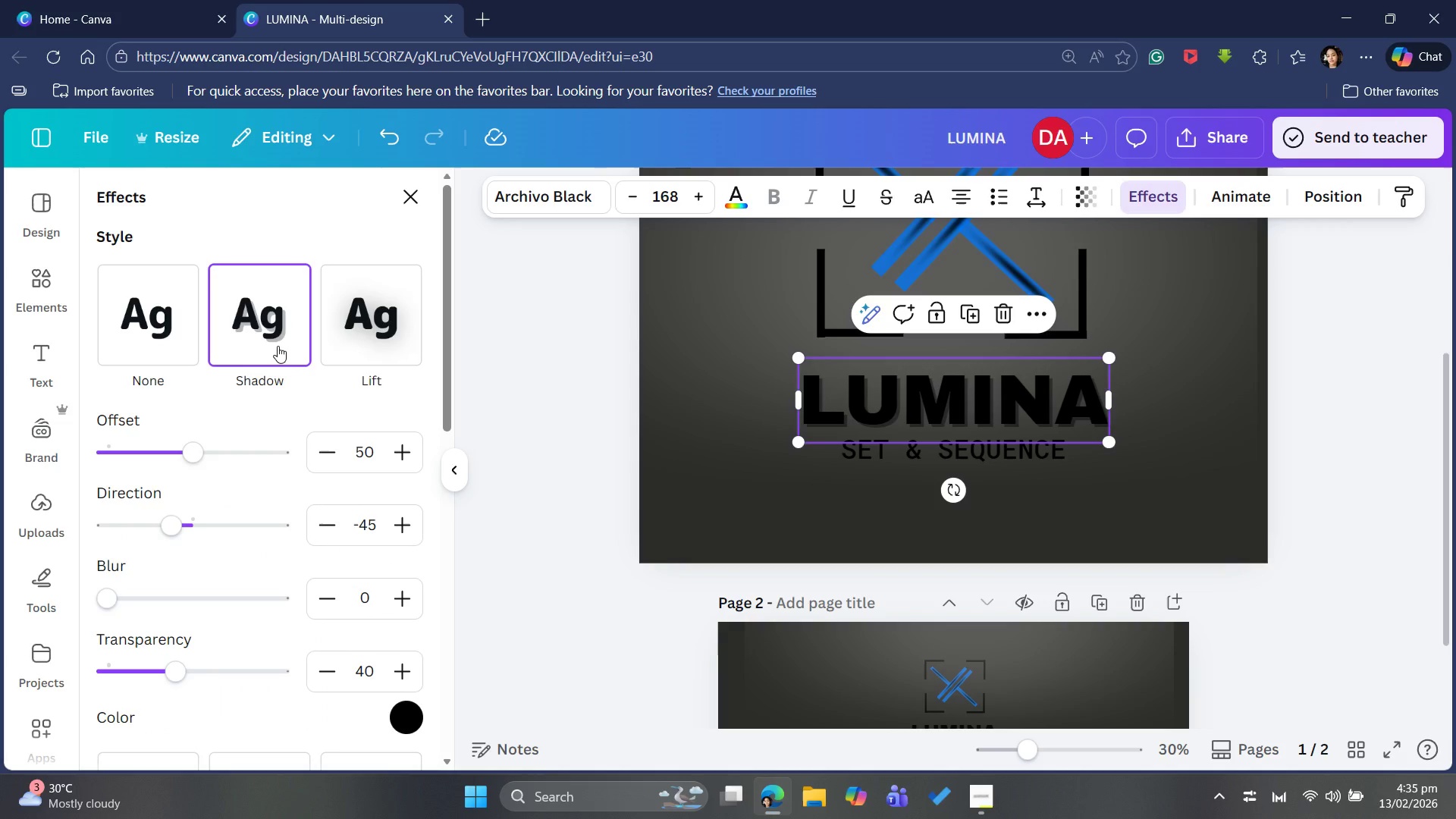 
wait(6.17)
 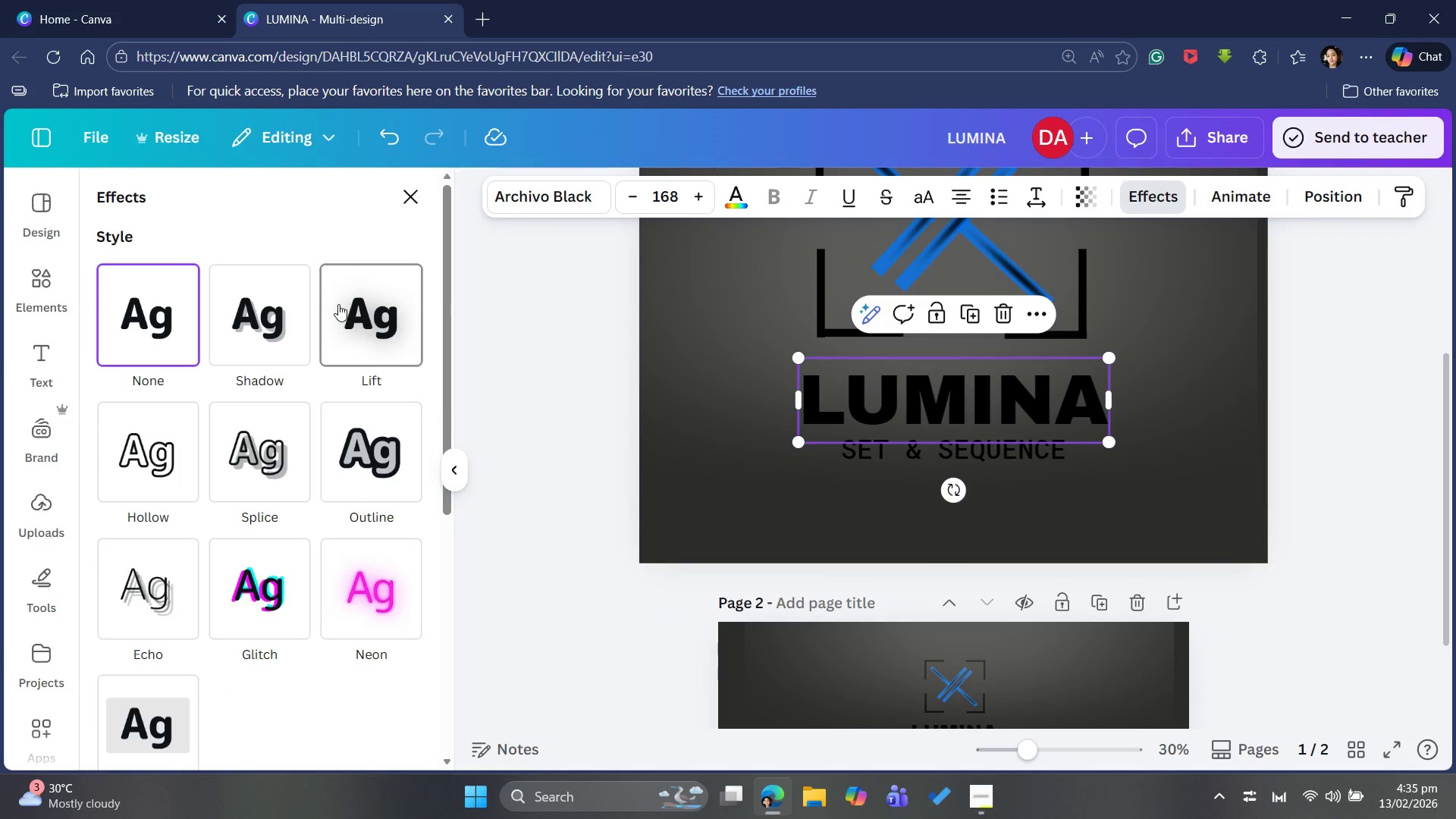 
left_click([401, 309])
 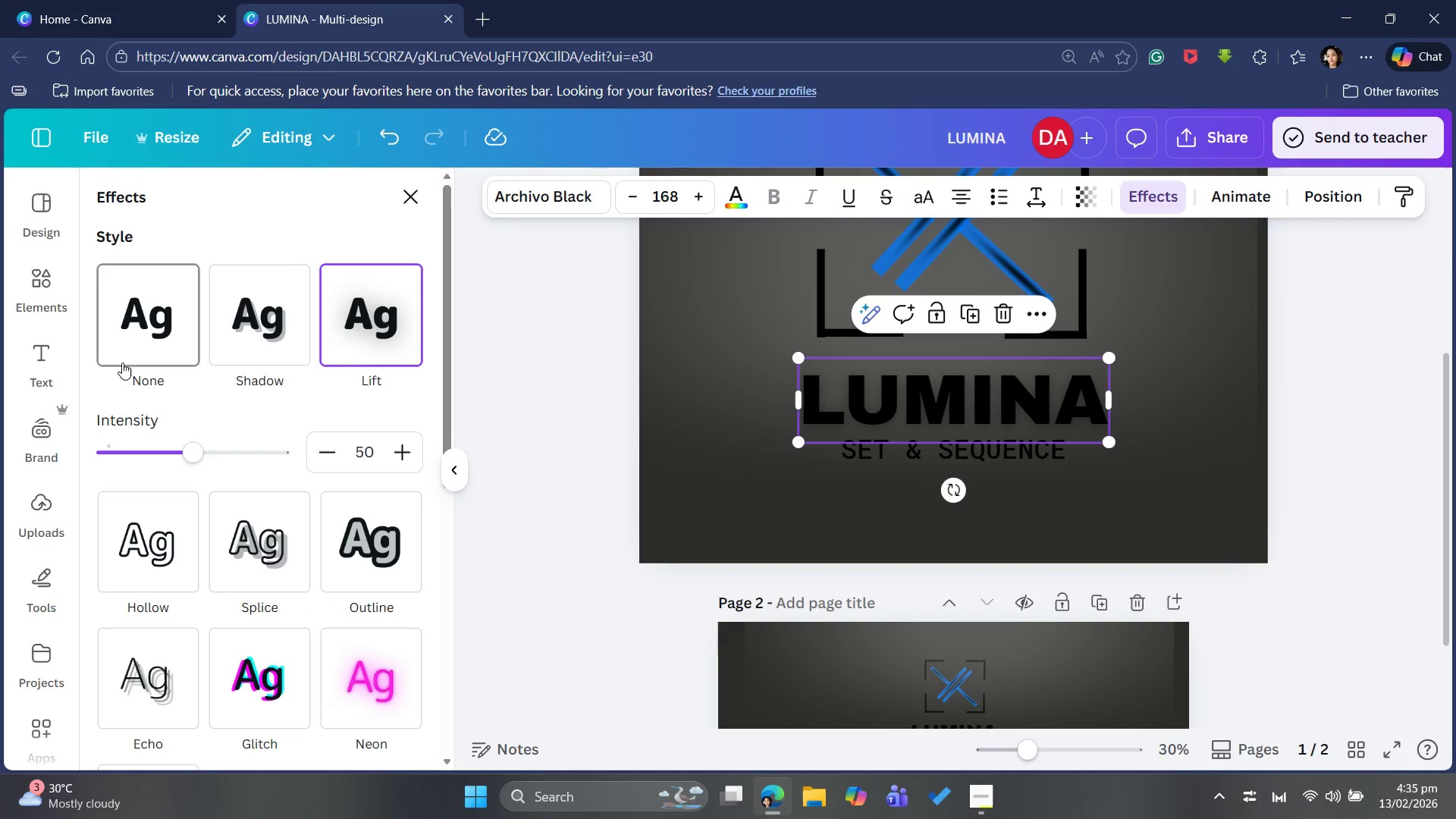 
left_click([138, 344])
 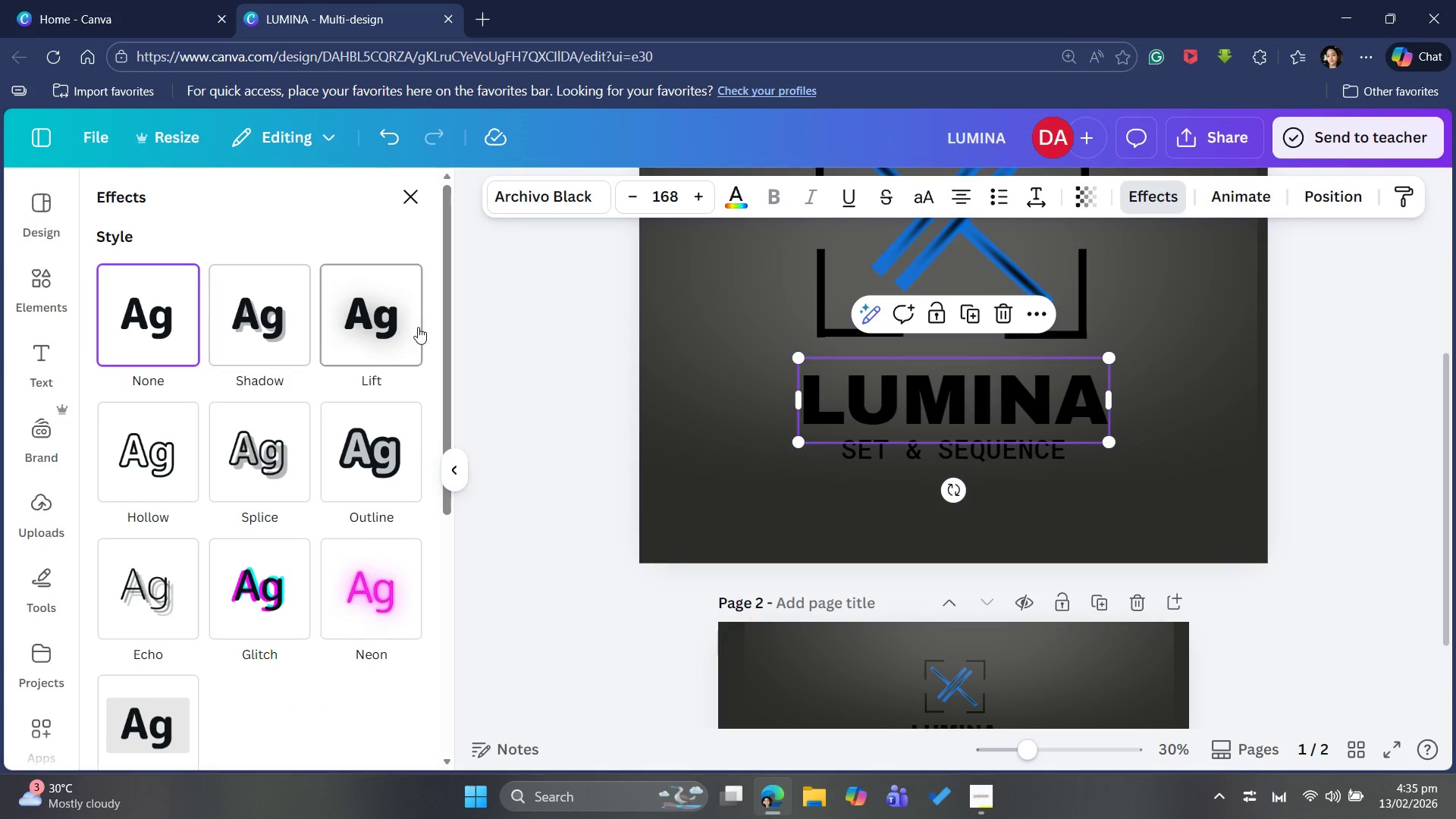 
left_click([366, 325])
 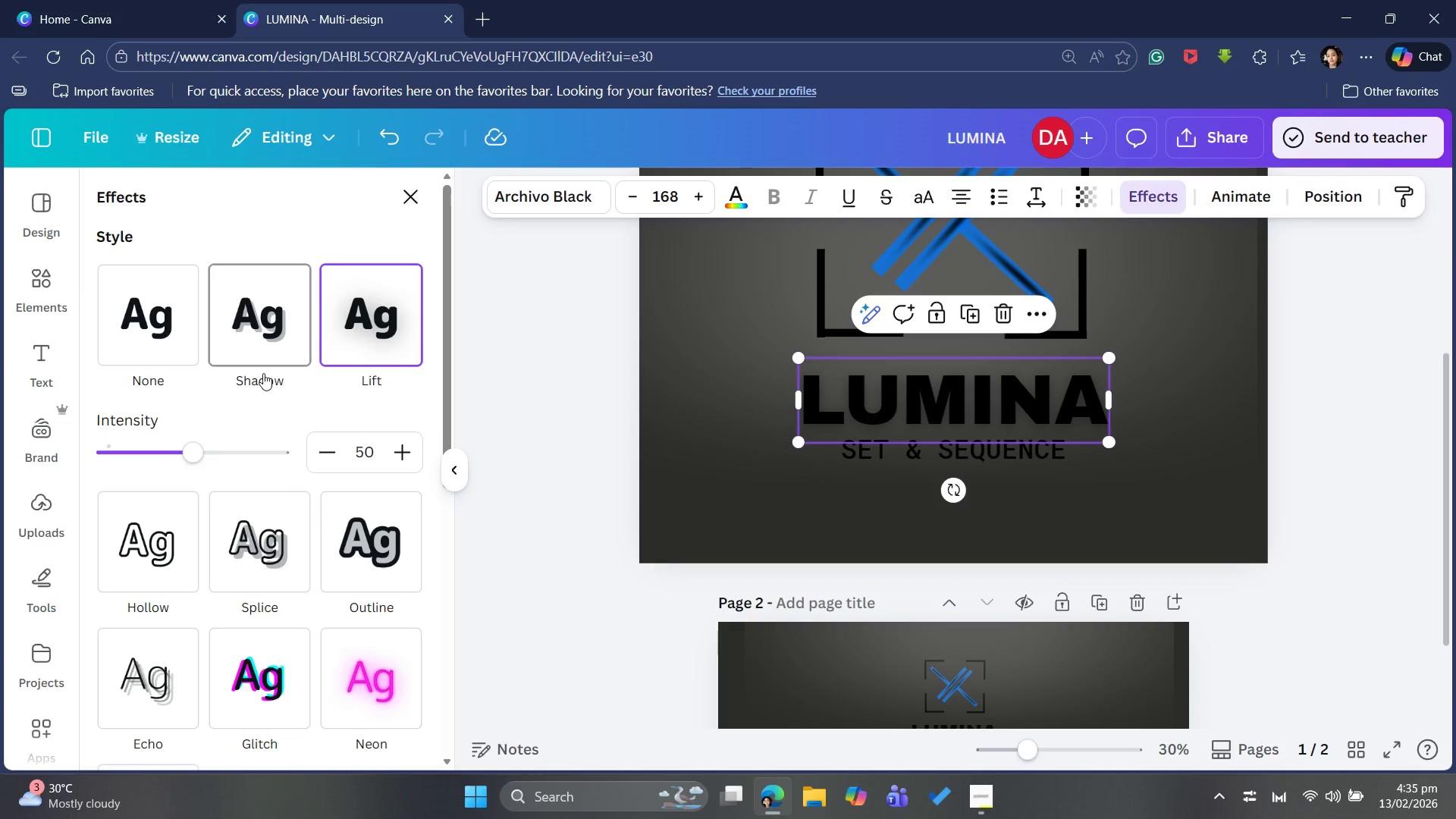 
left_click([264, 370])
 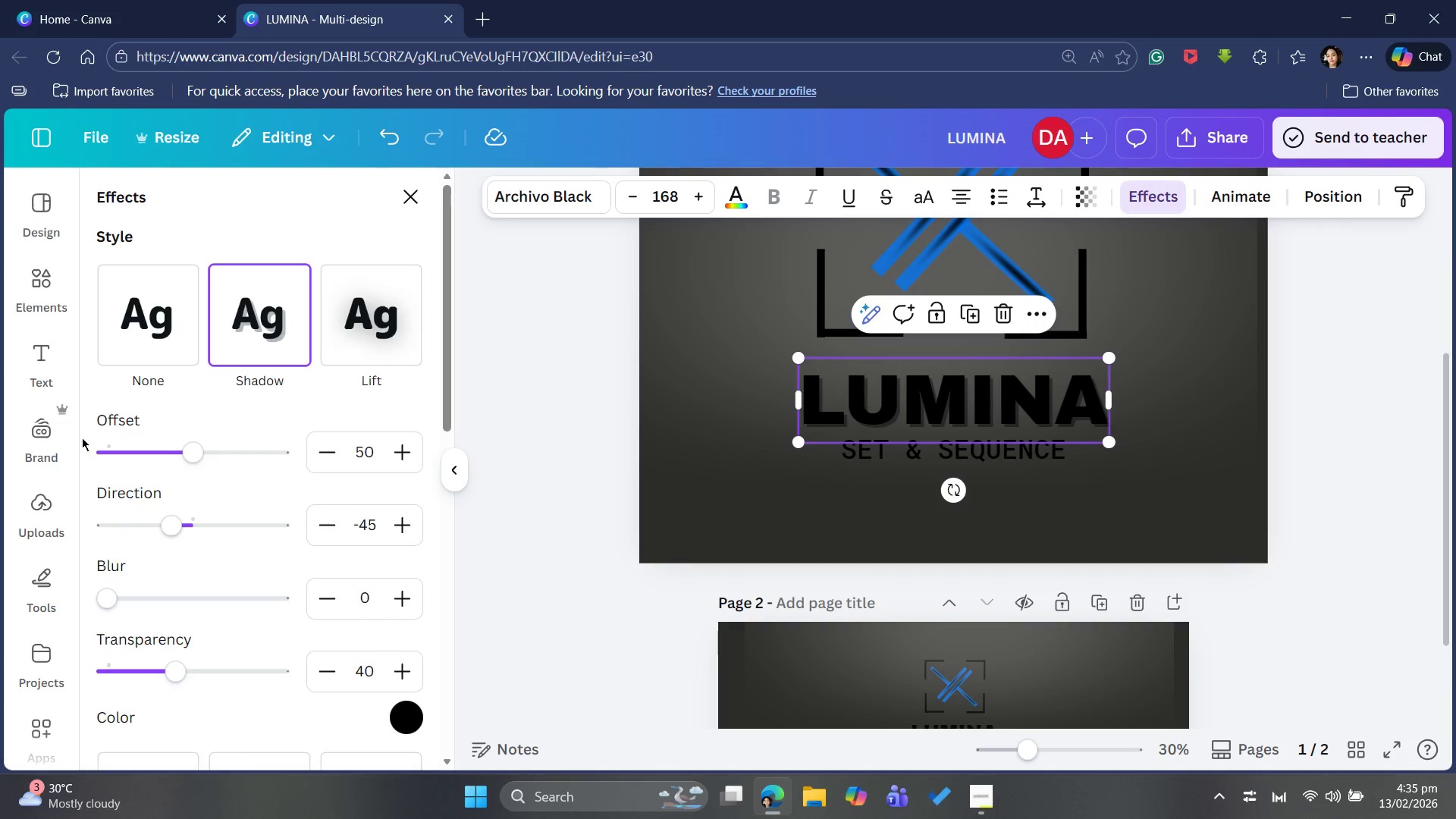 
left_click([158, 337])
 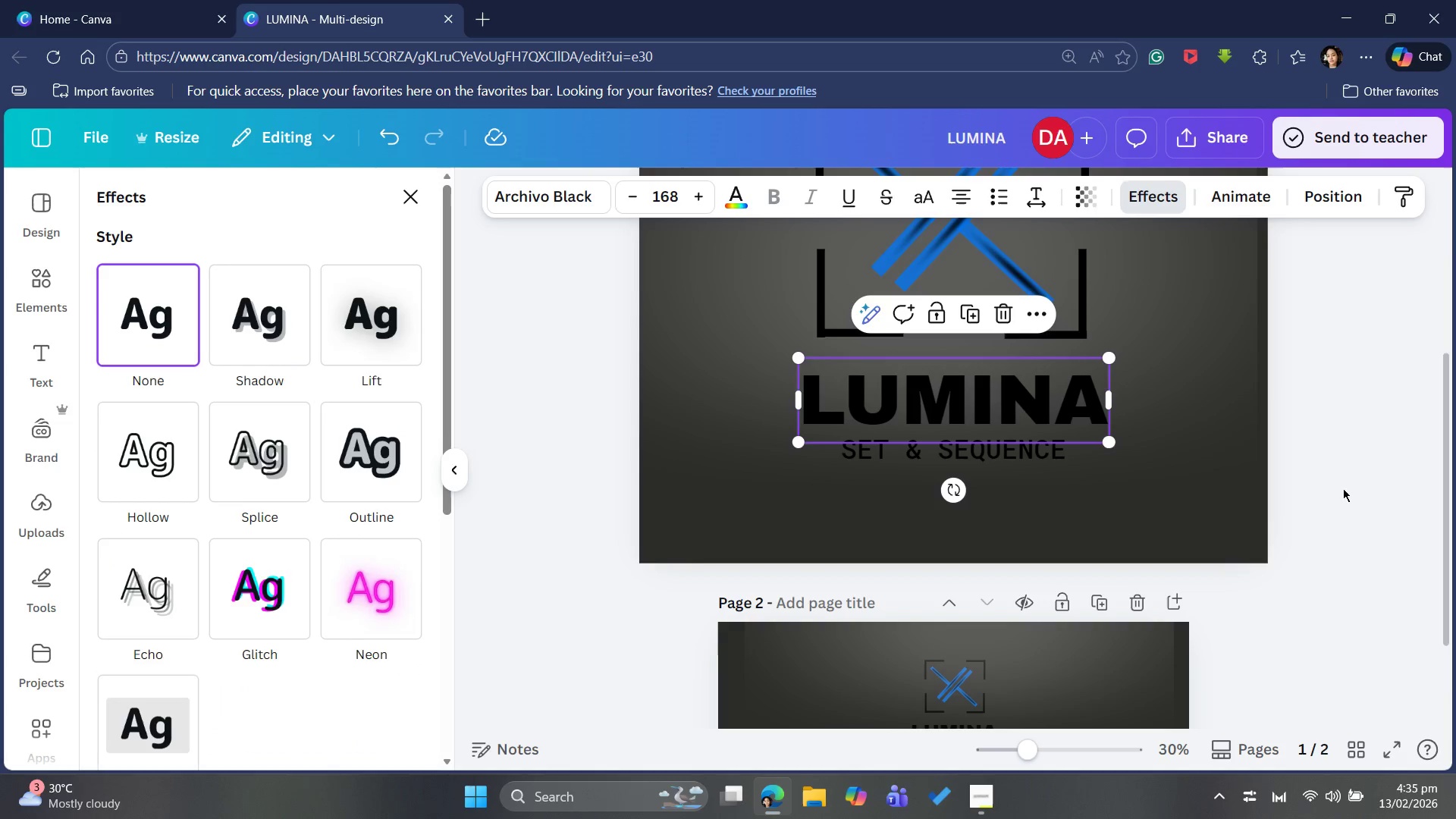 
left_click([1320, 482])
 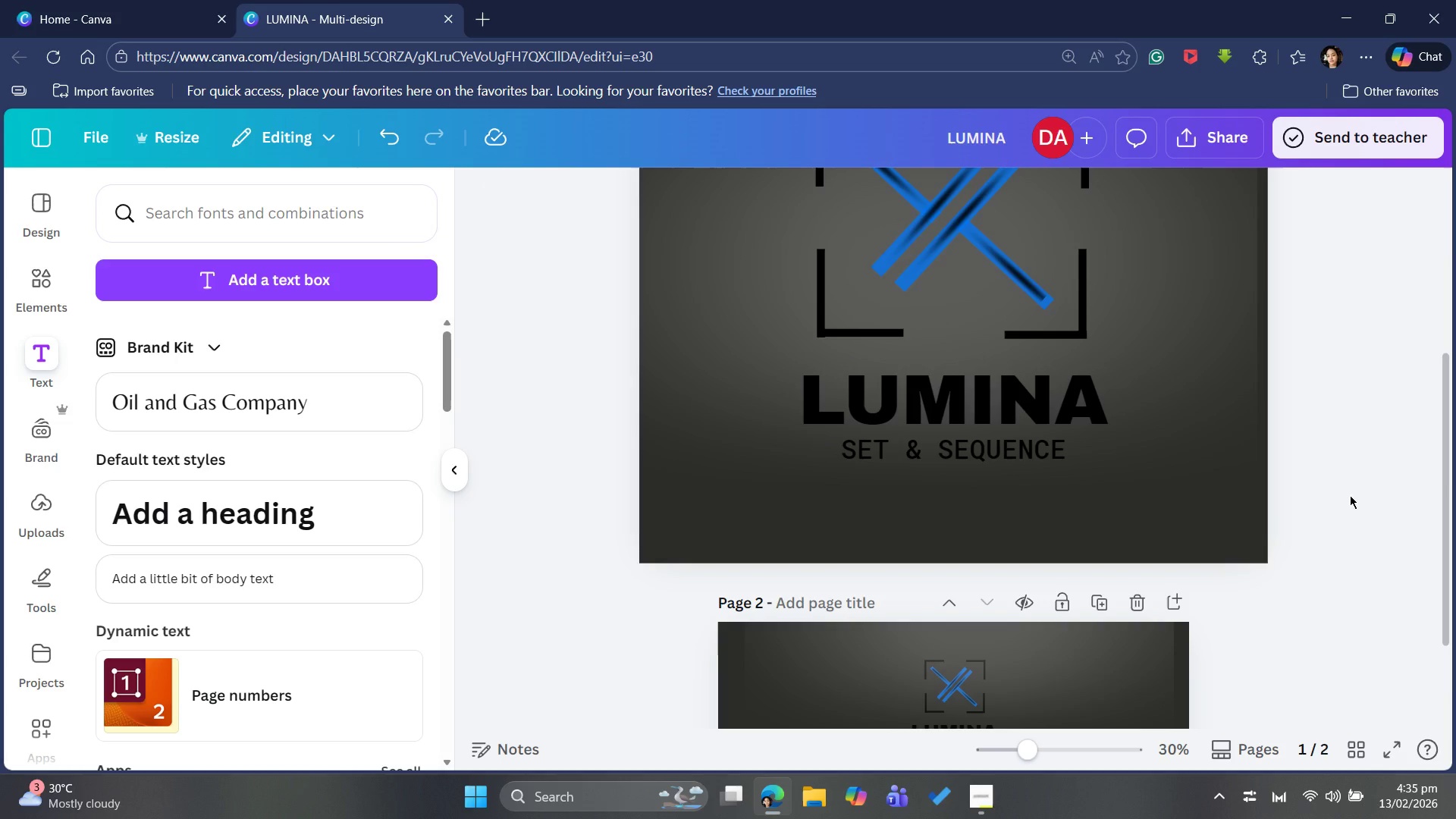 
scroll: coordinate [1350, 495], scroll_direction: up, amount: 2.0
 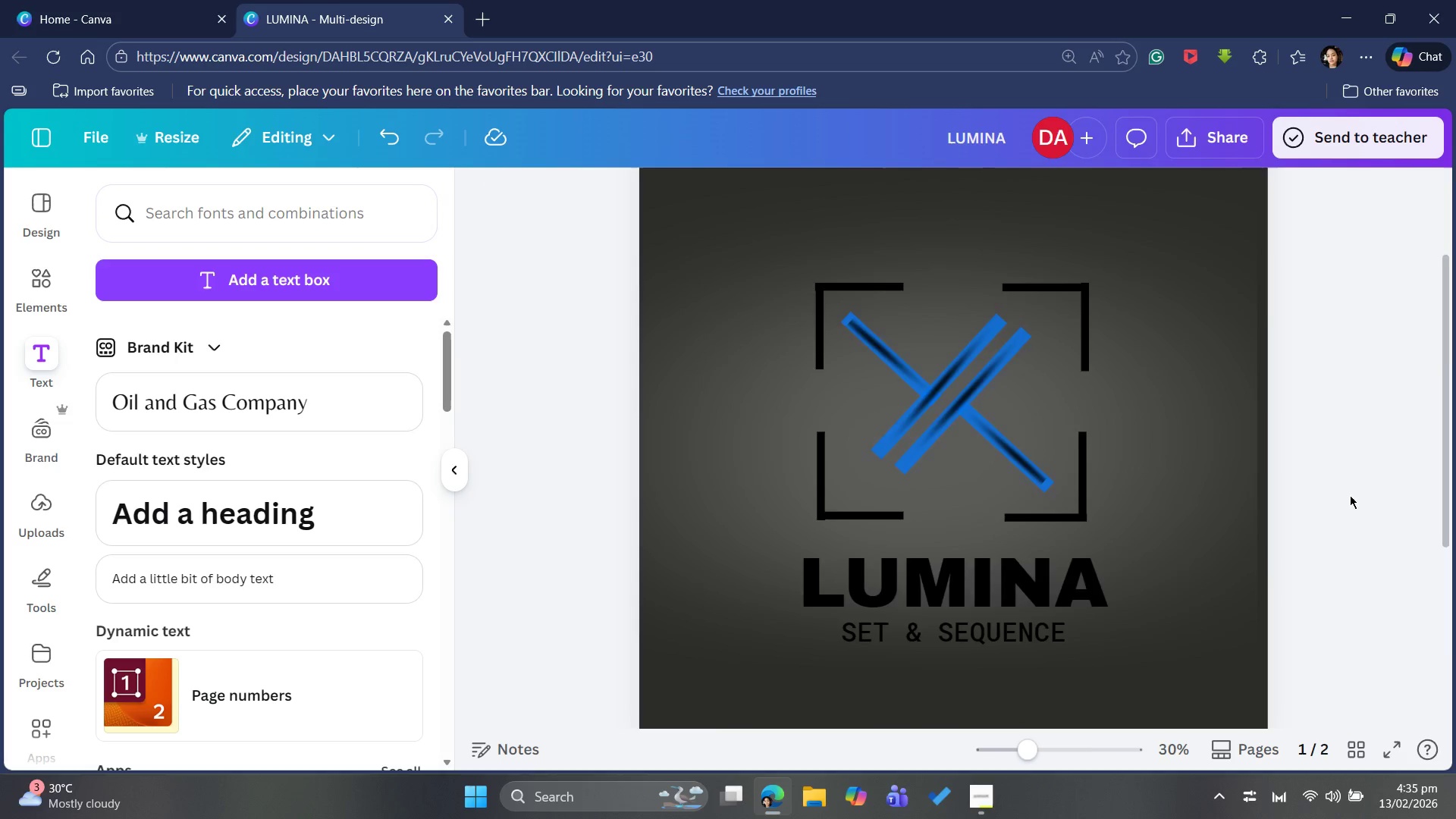 
scroll: coordinate [1350, 495], scroll_direction: down, amount: 10.0
 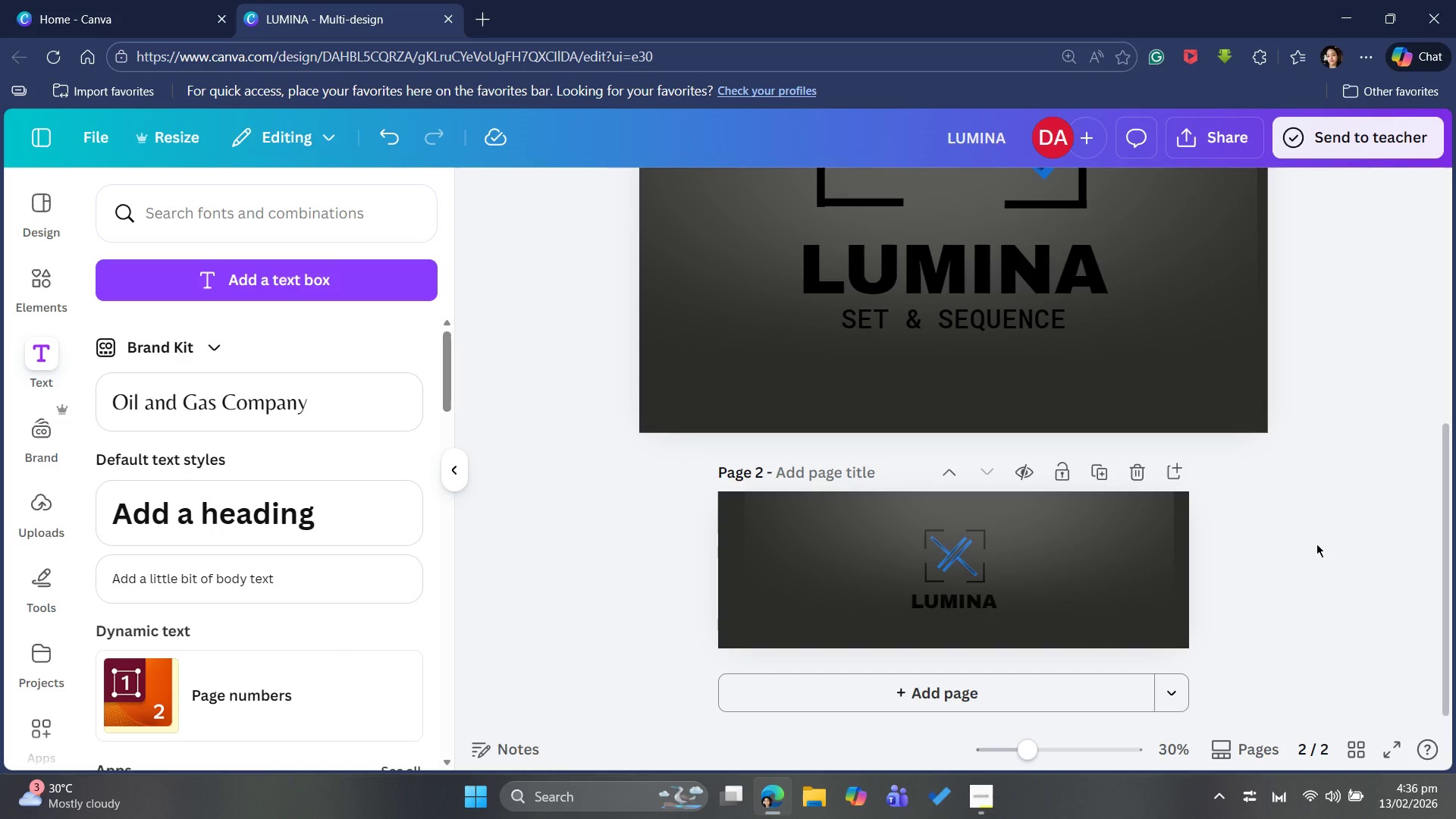 
wait(33.89)
 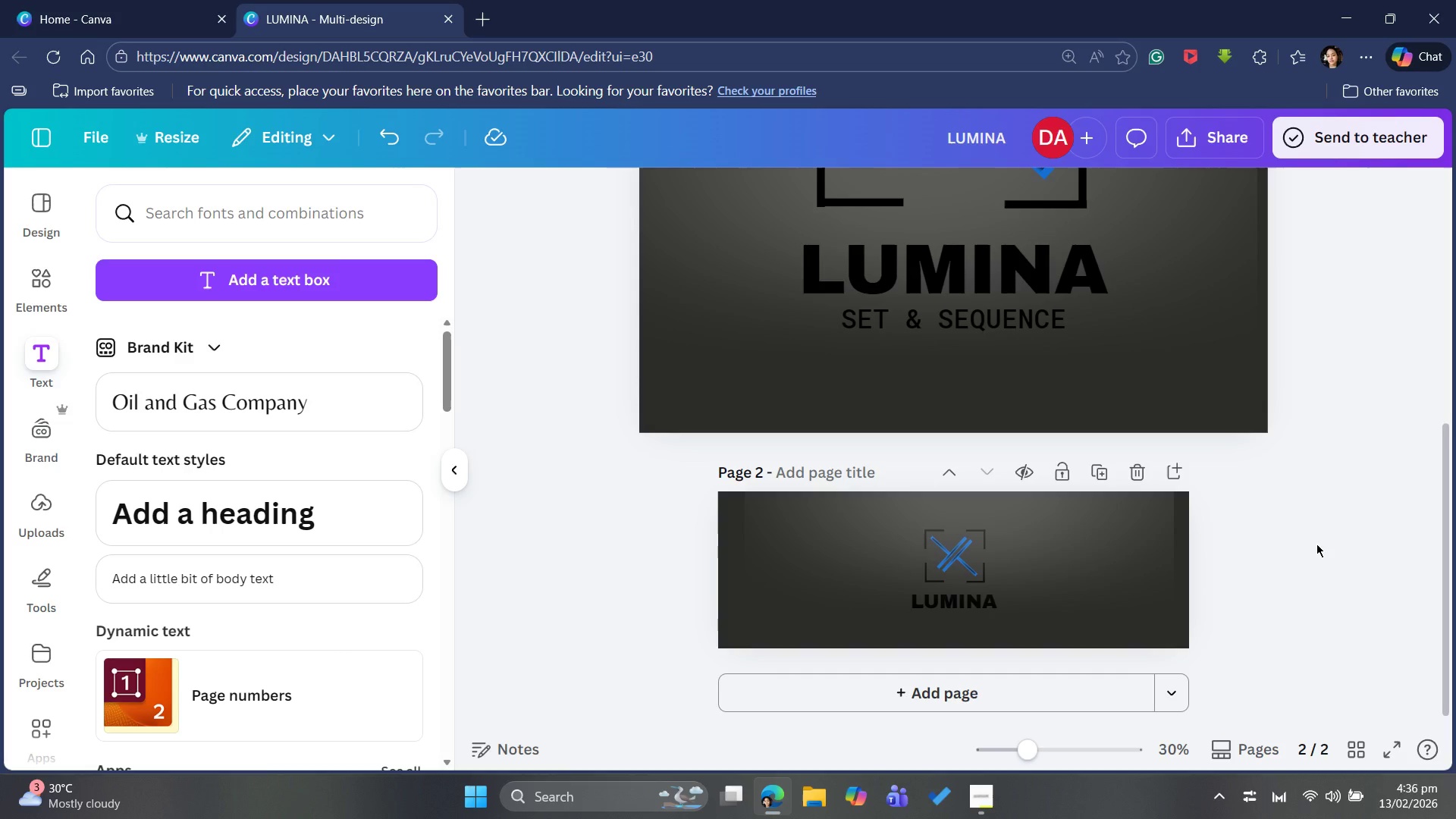 
scroll: coordinate [1238, 602], scroll_direction: up, amount: 10.0
 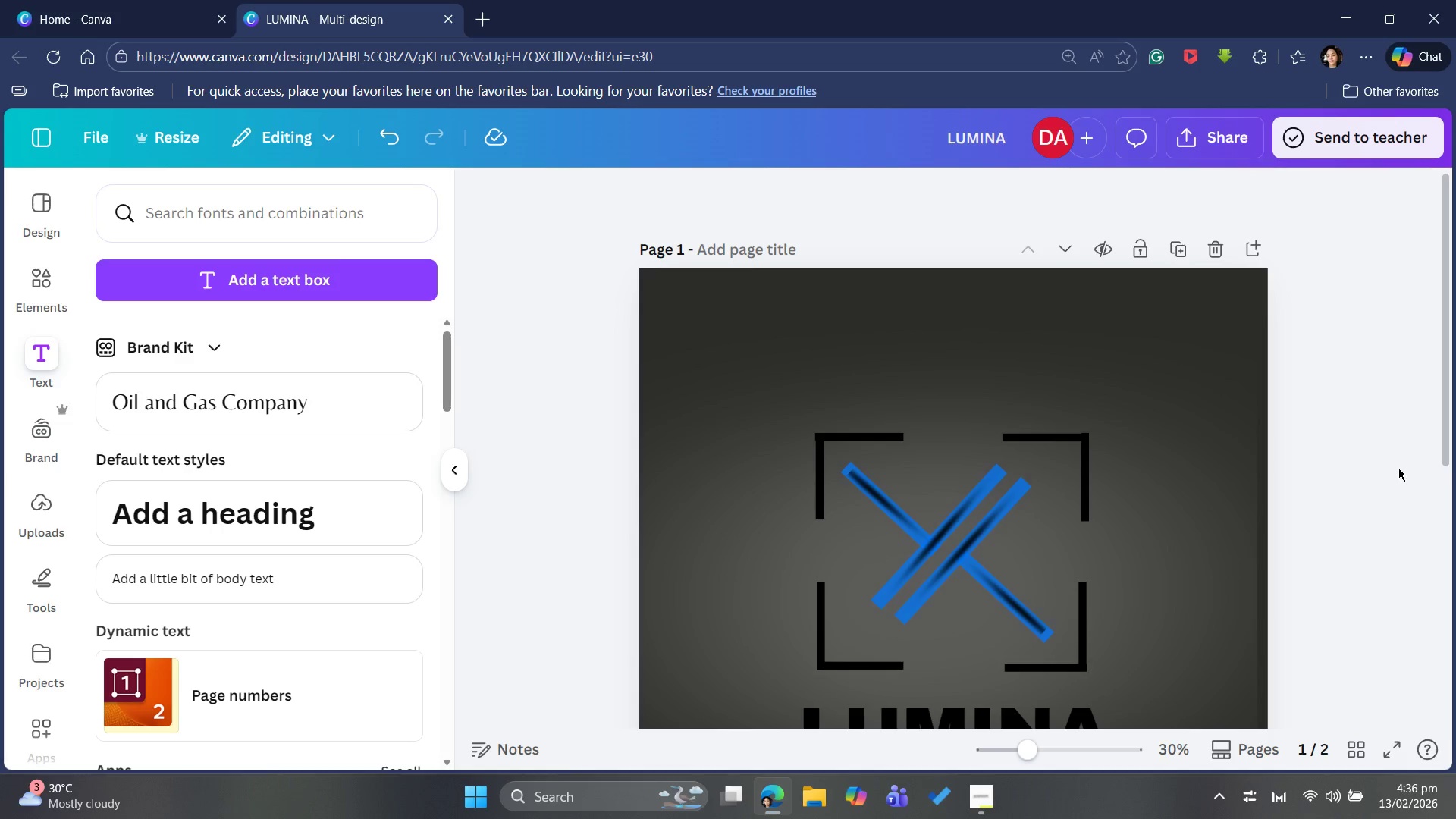 
scroll: coordinate [1389, 478], scroll_direction: down, amount: 16.0
 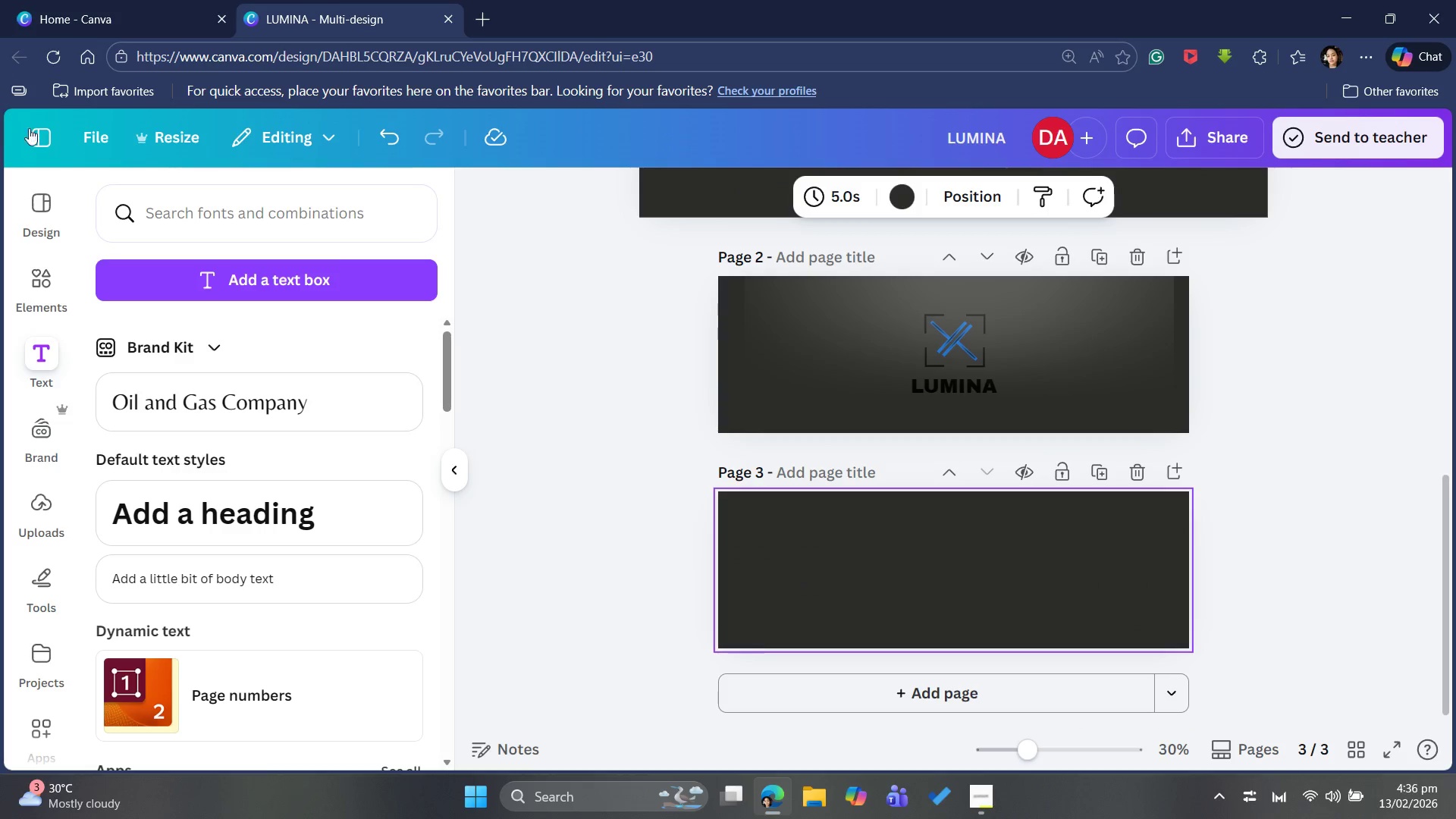 
left_click([150, 141])
 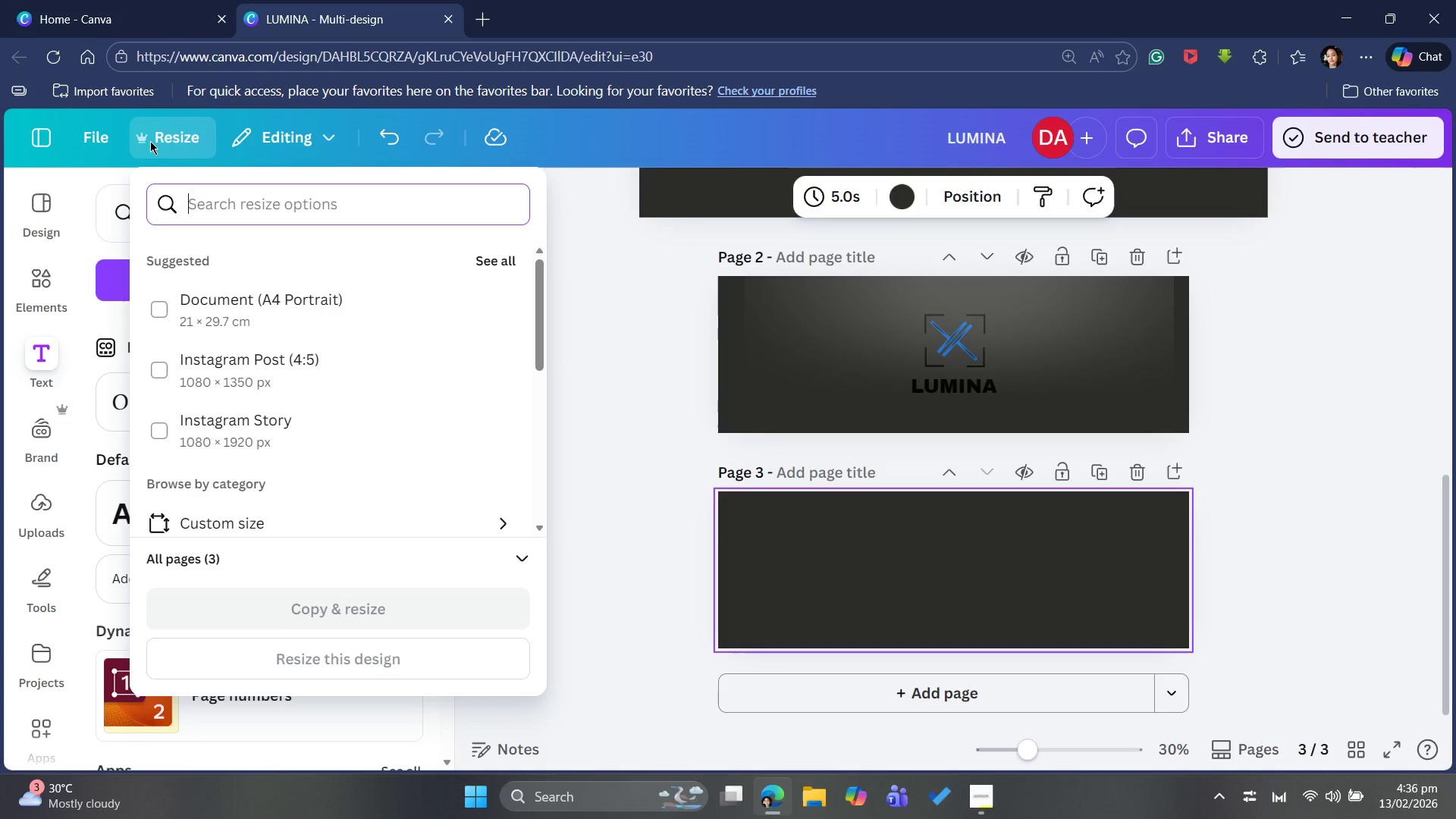 
wait(10.56)
 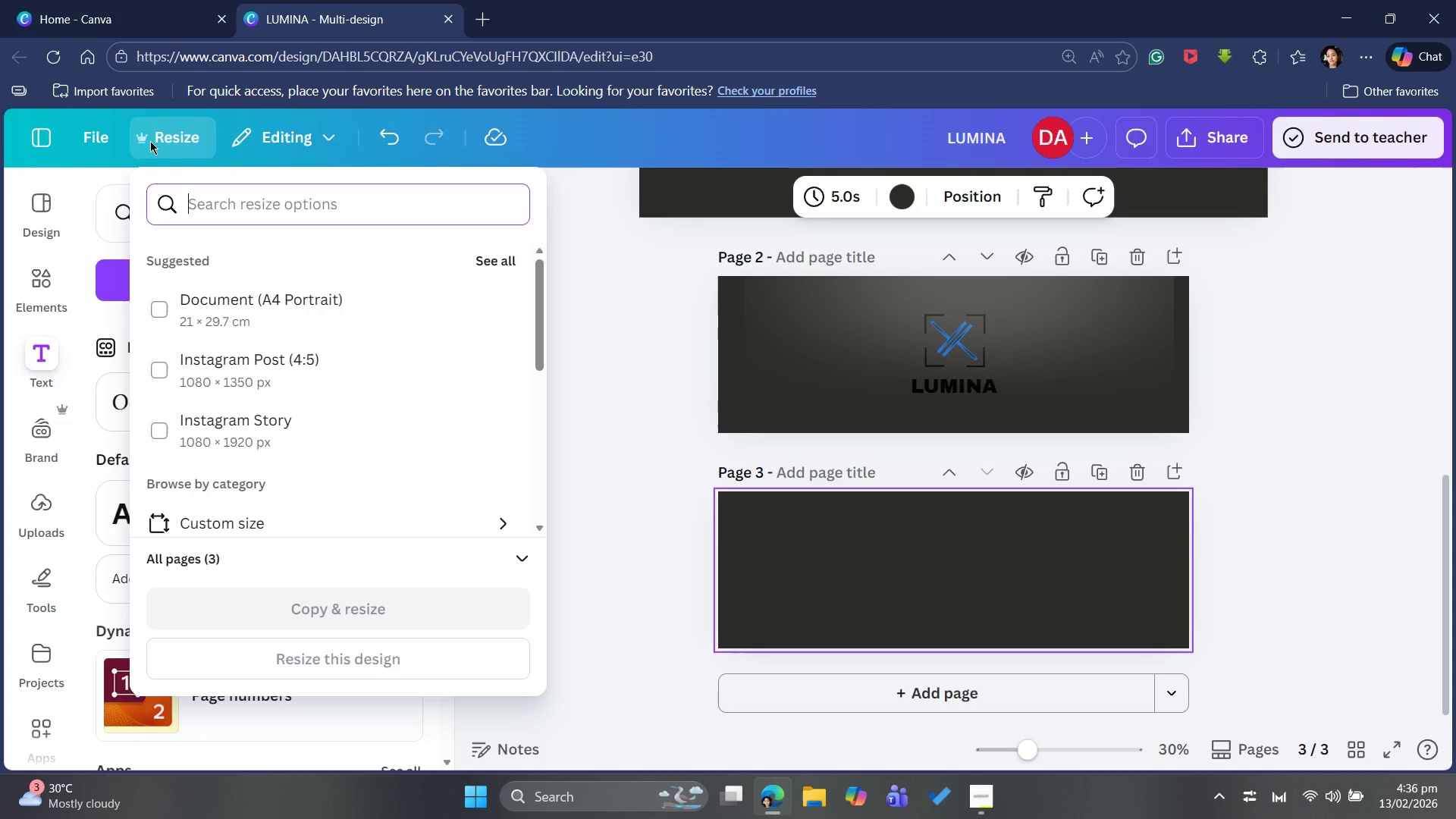 
left_click([256, 529])
 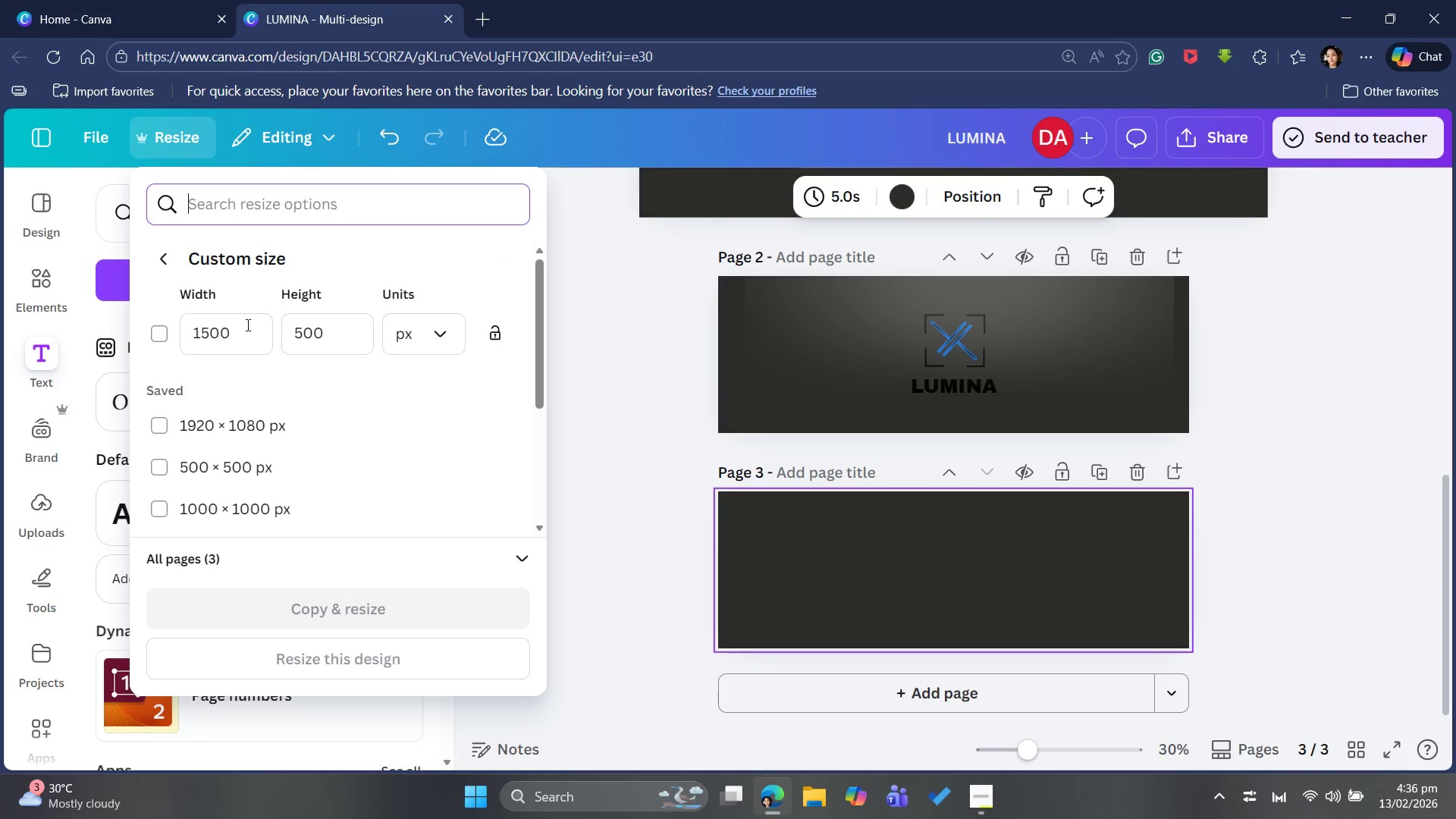 
left_click_drag(start_coordinate=[252, 348], to_coordinate=[149, 375])
 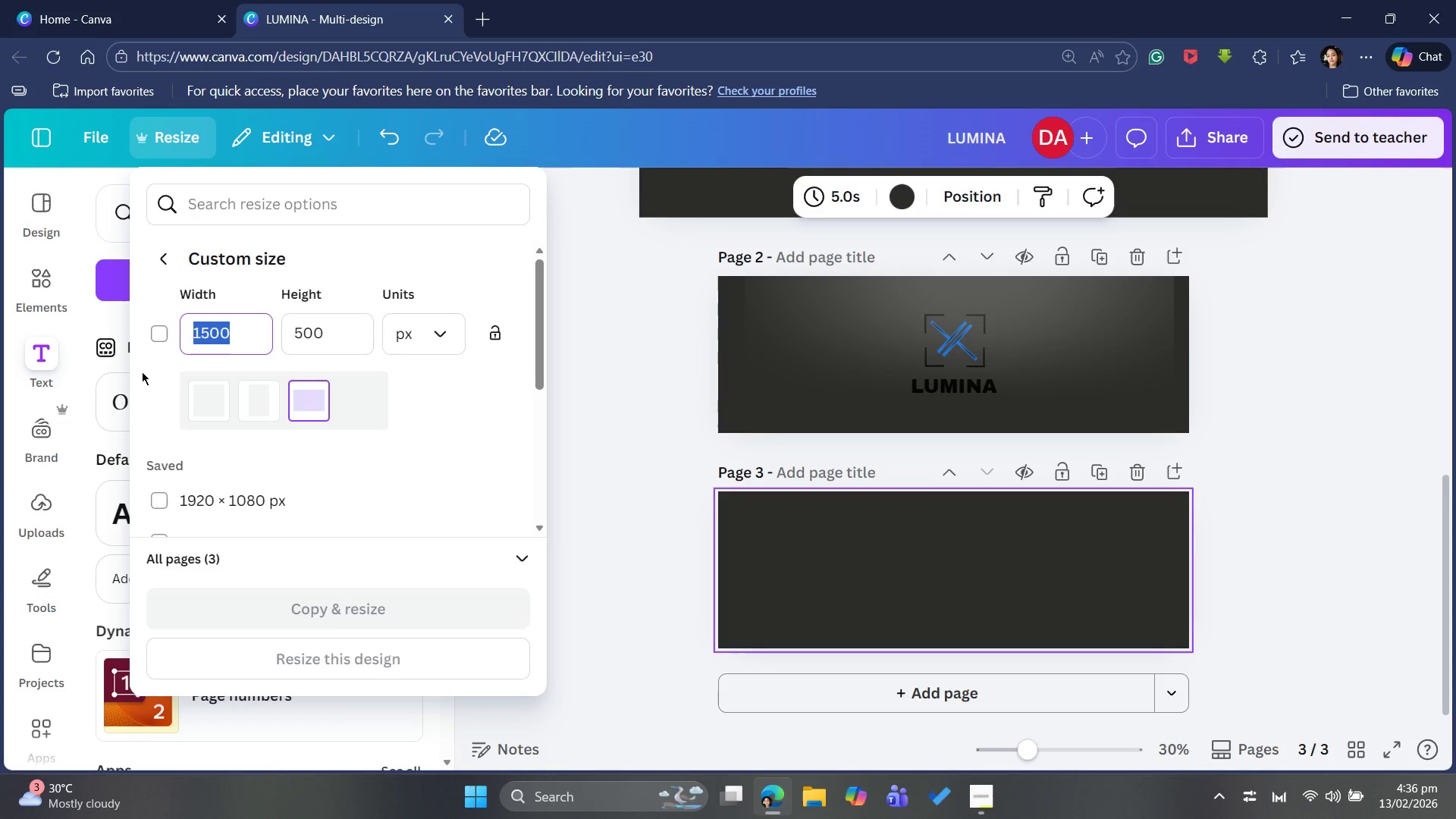 
key(Backspace)
type(8000)
key(Backspace)
 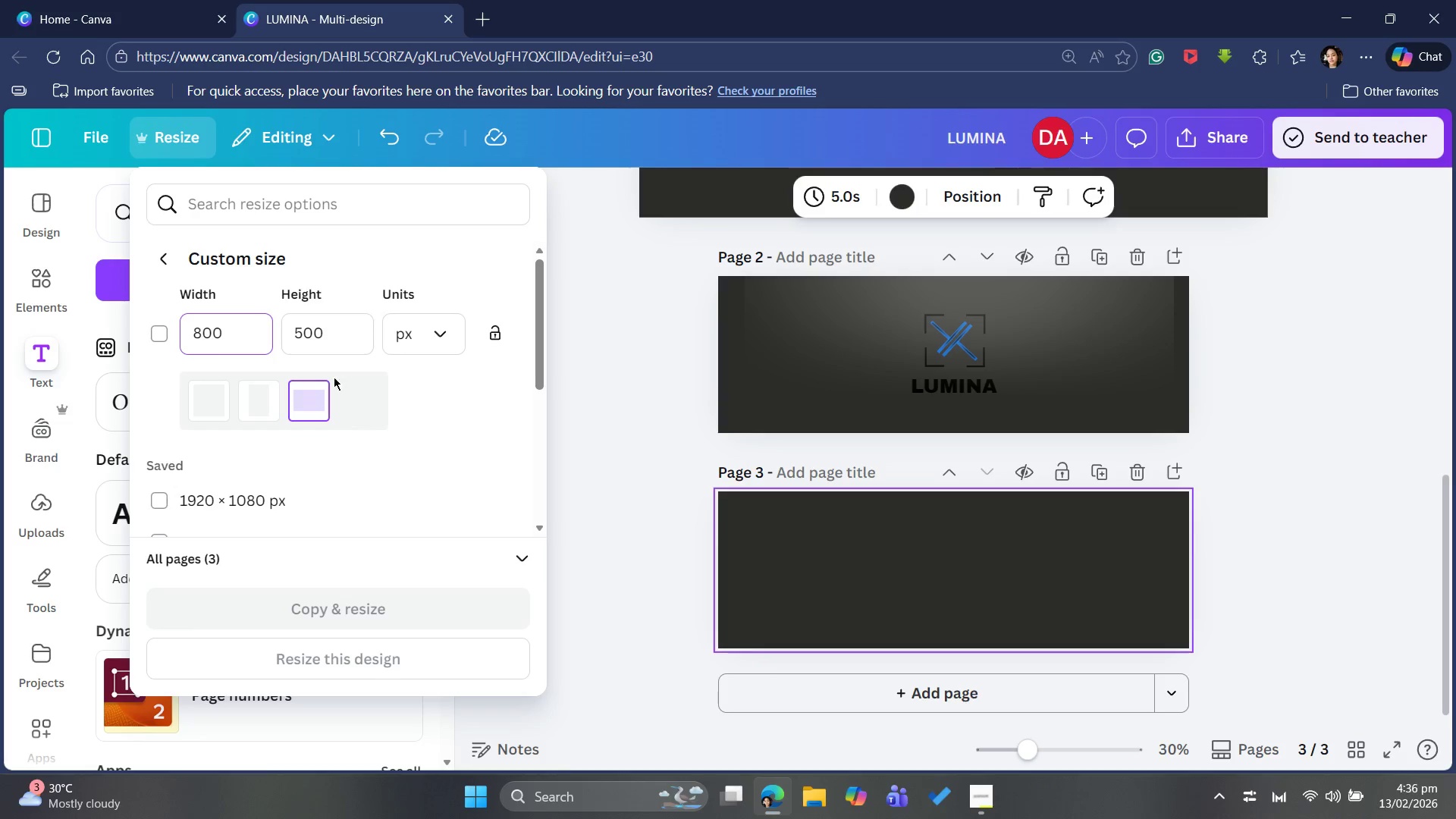 
left_click([327, 322])
 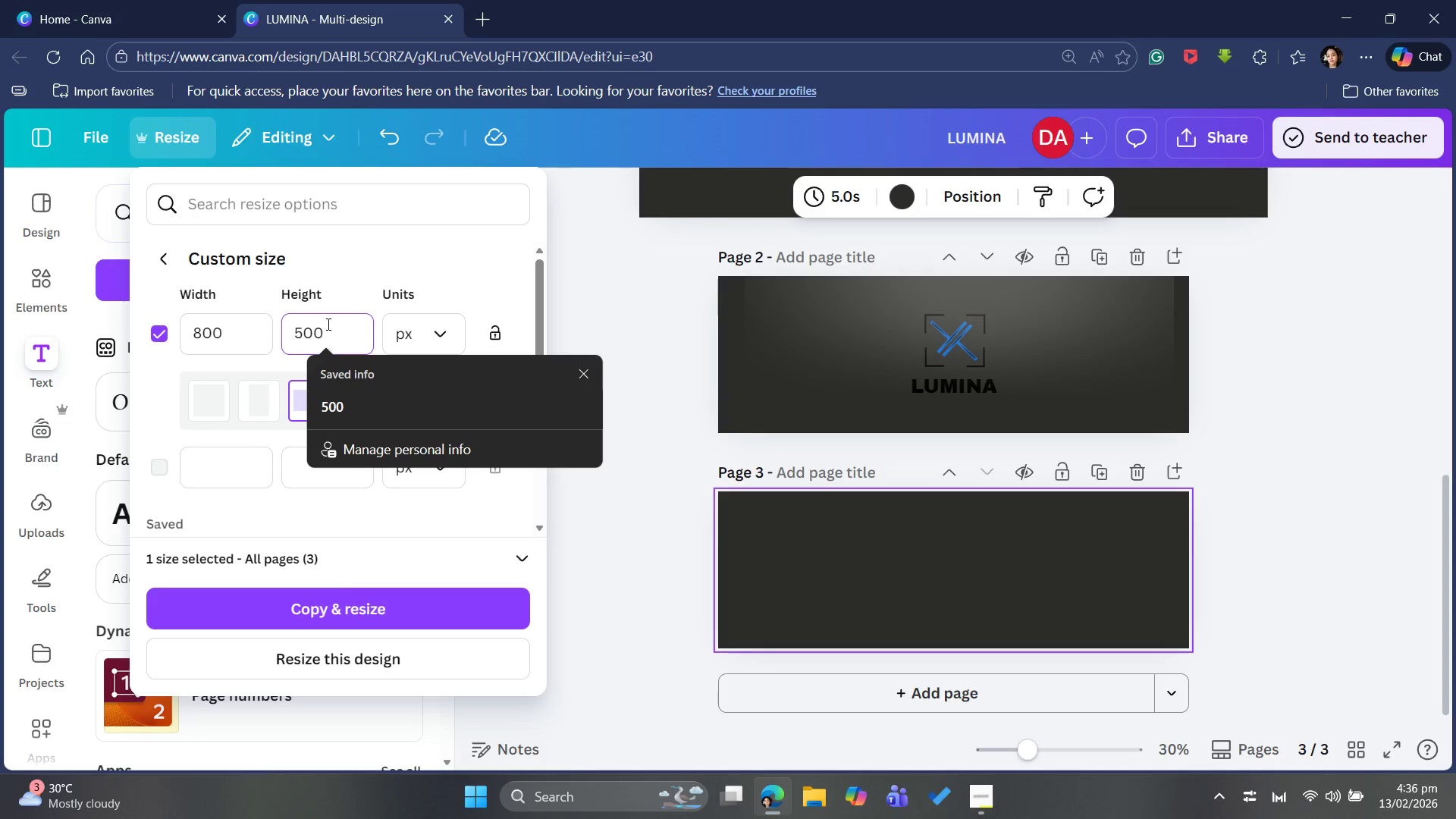 
left_click_drag(start_coordinate=[327, 324], to_coordinate=[282, 329])
 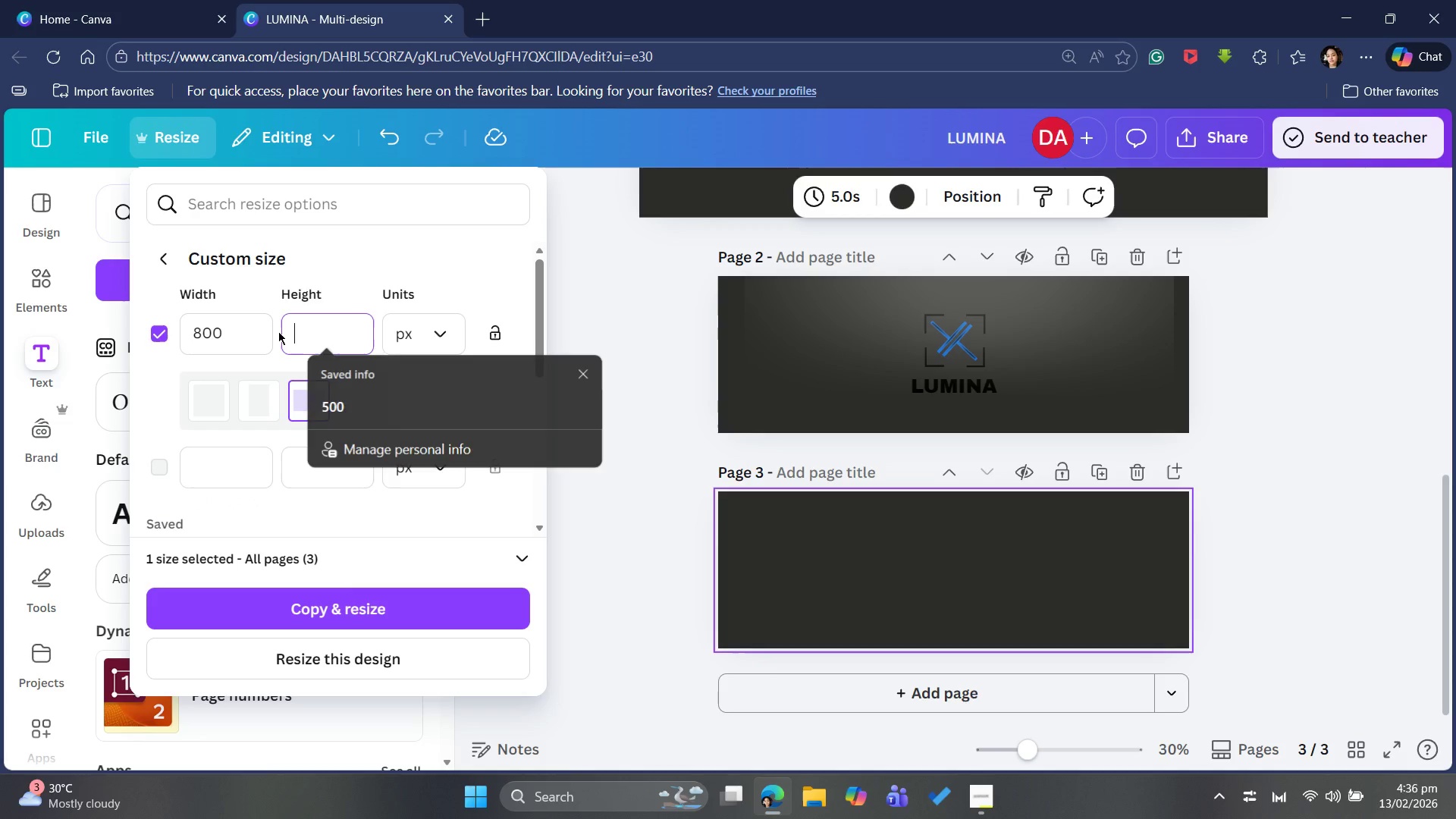 
key(Backspace)
type(800)
 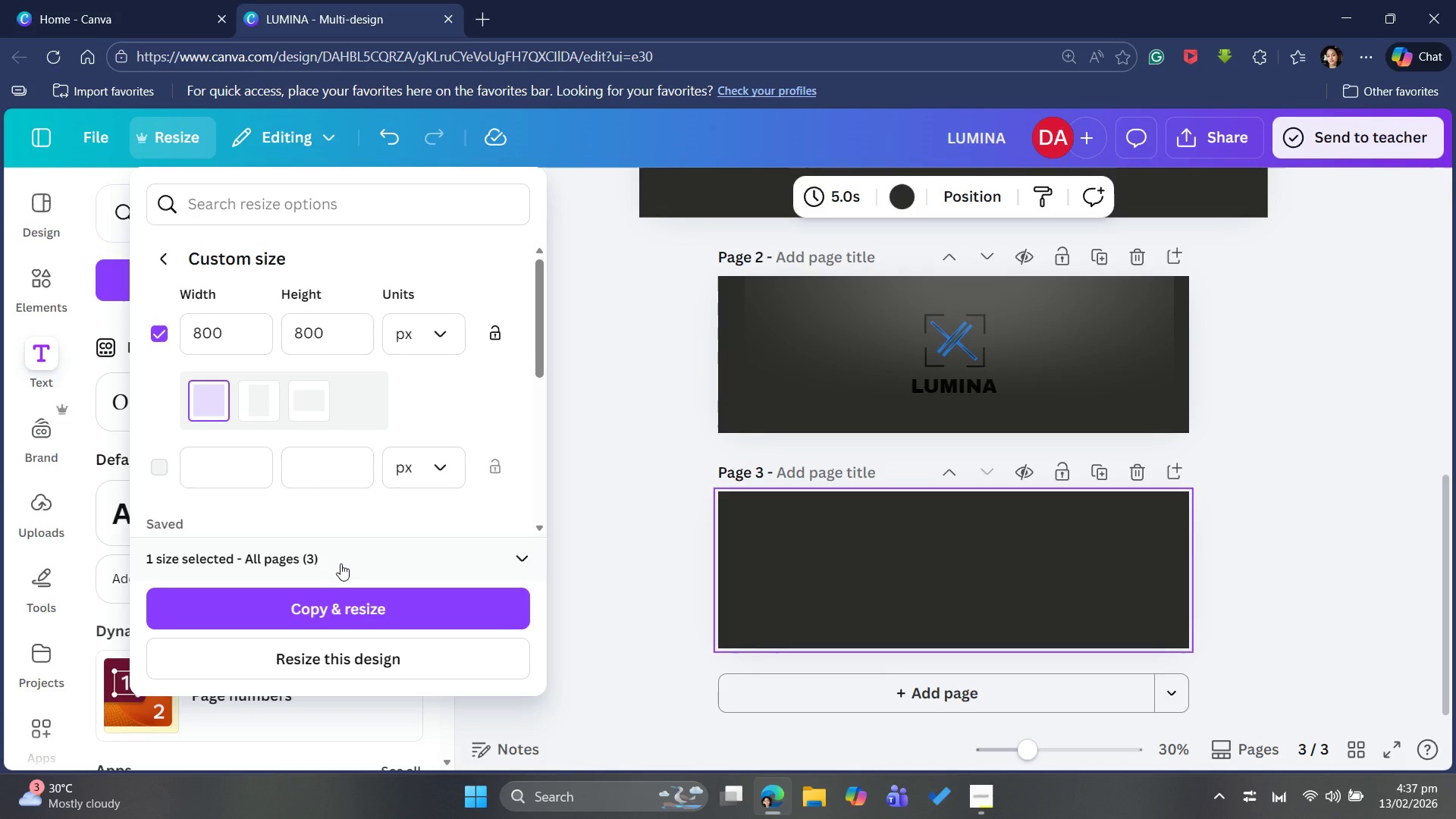 
wait(5.73)
 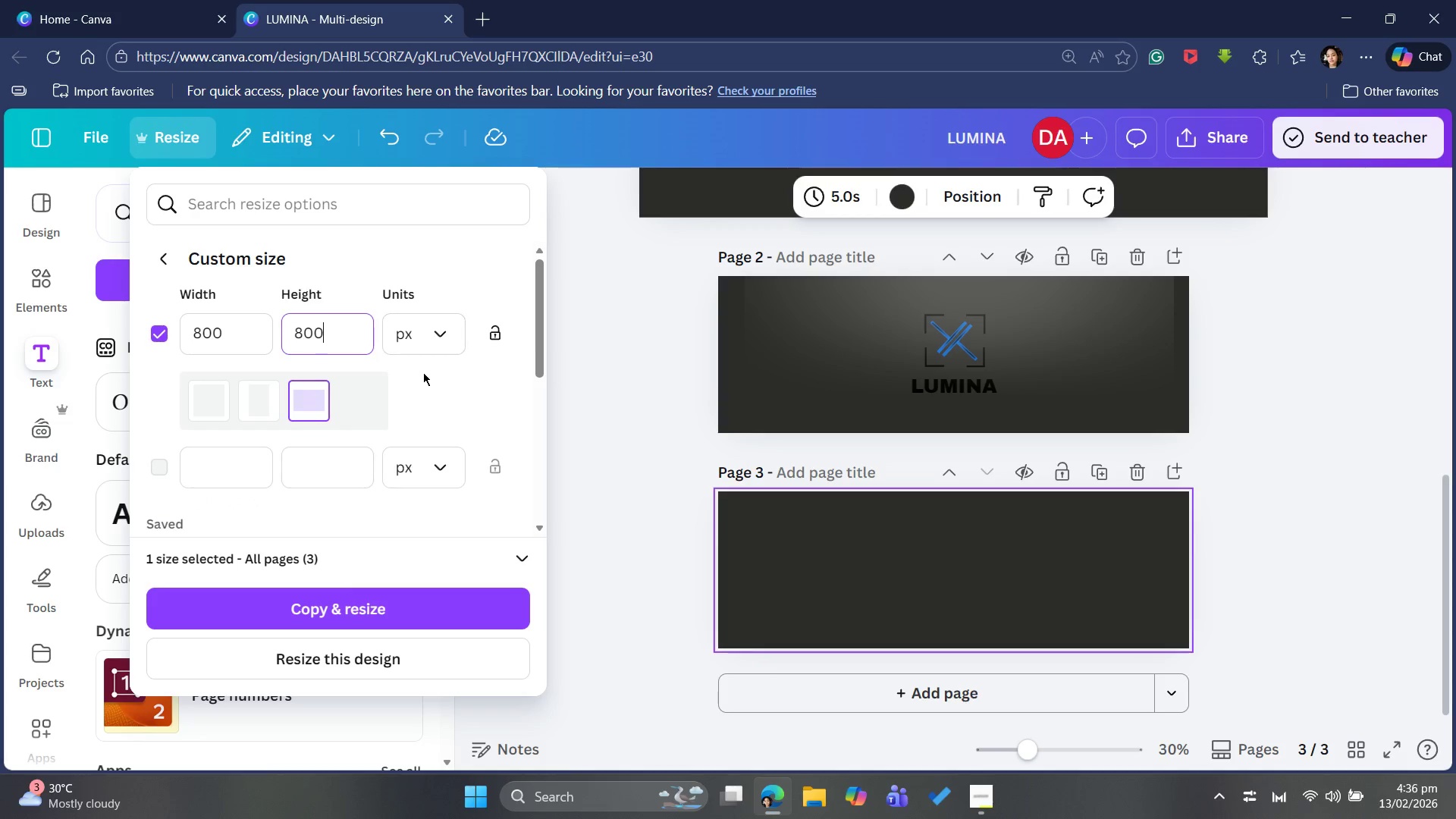 
left_click([391, 551])
 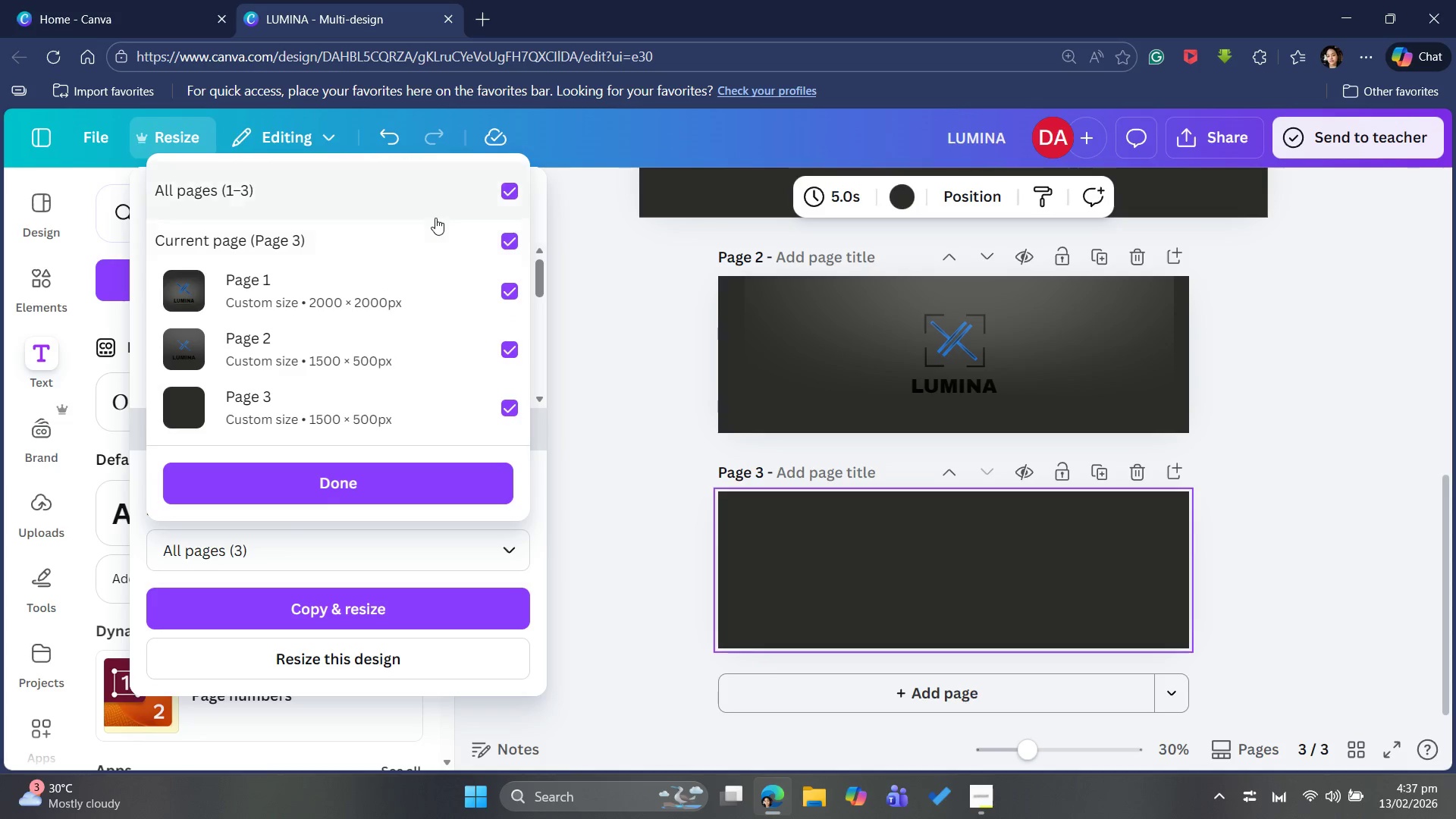 
left_click([477, 190])
 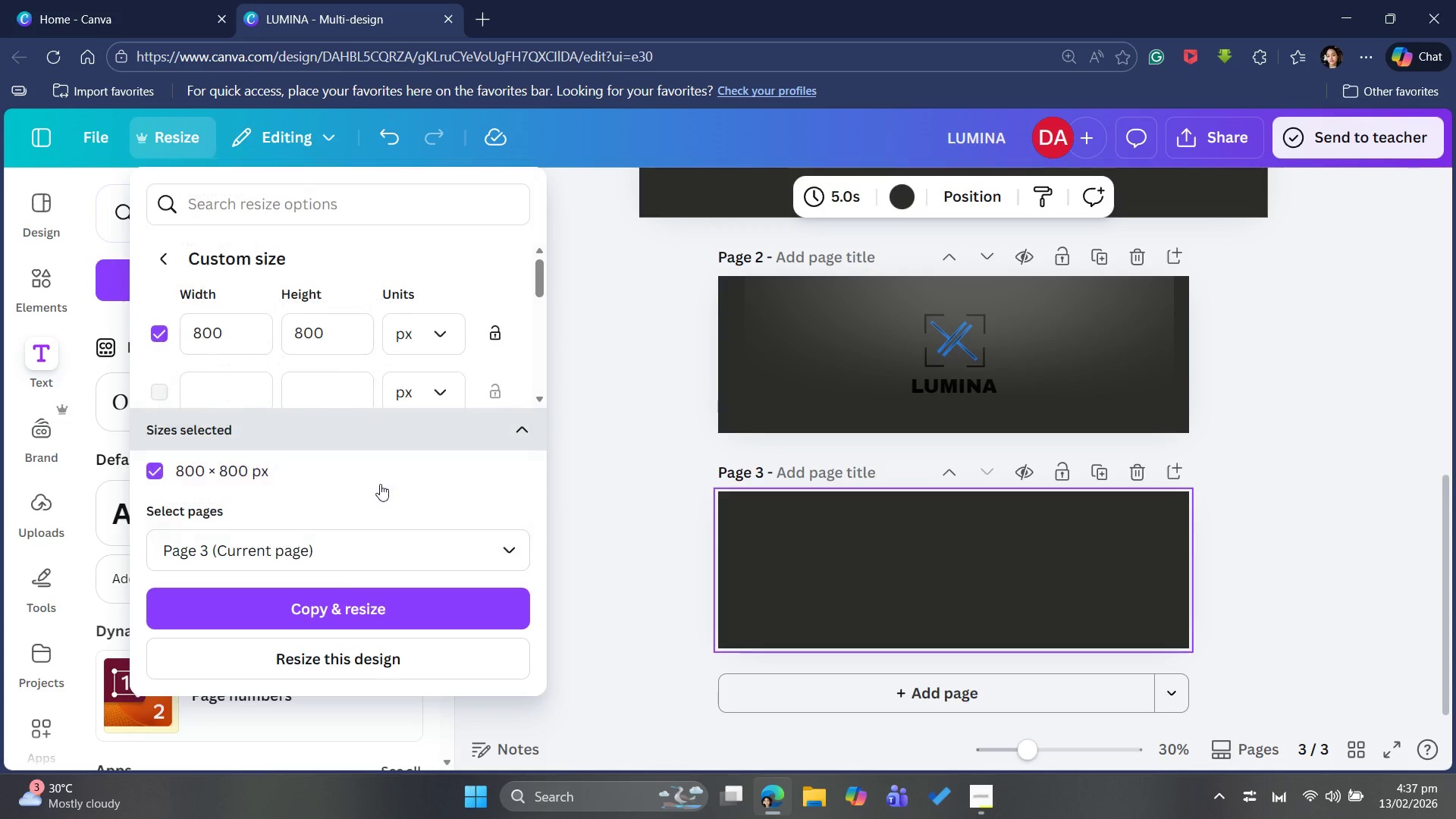 
left_click([365, 661])
 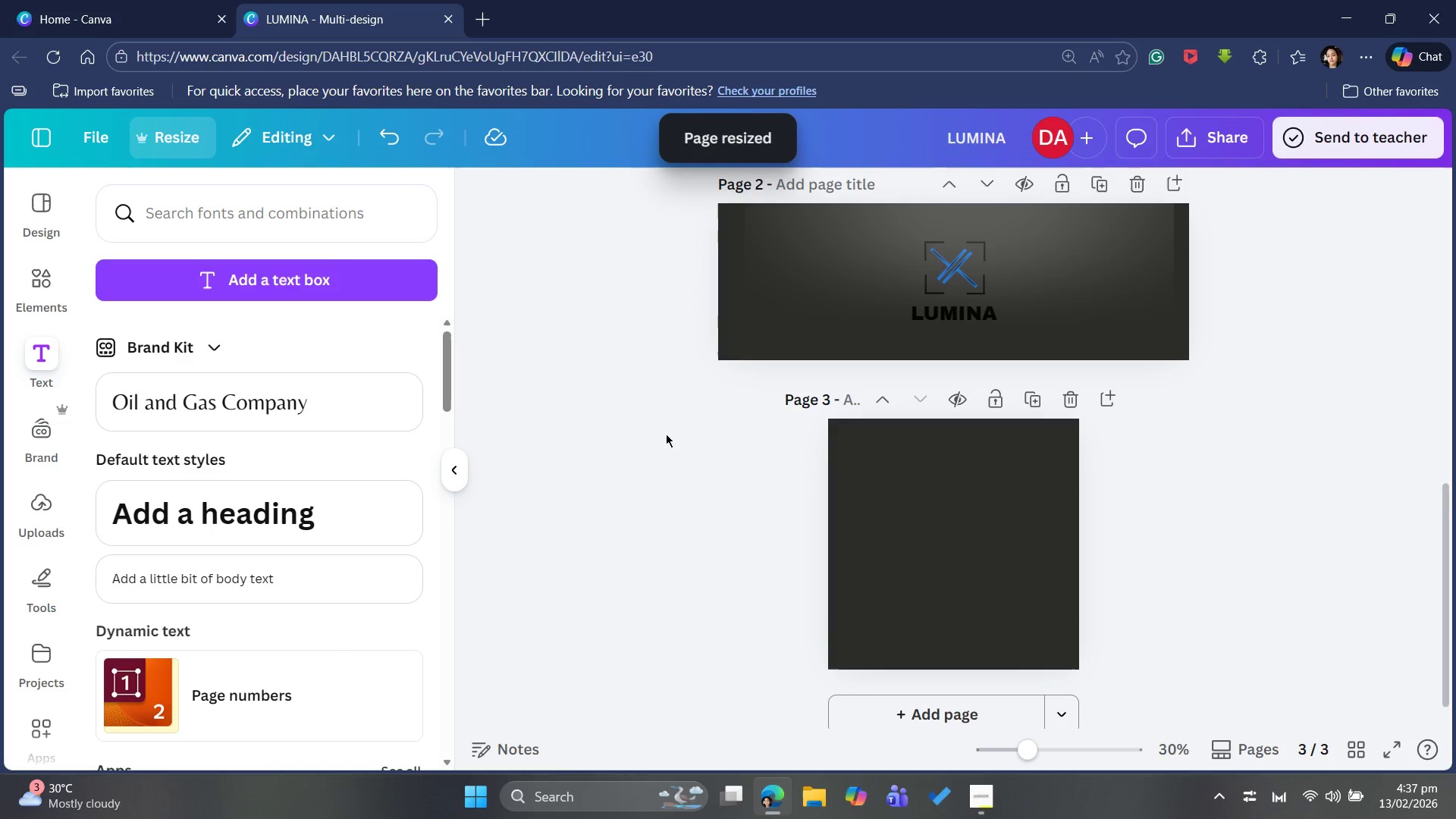 
wait(5.91)
 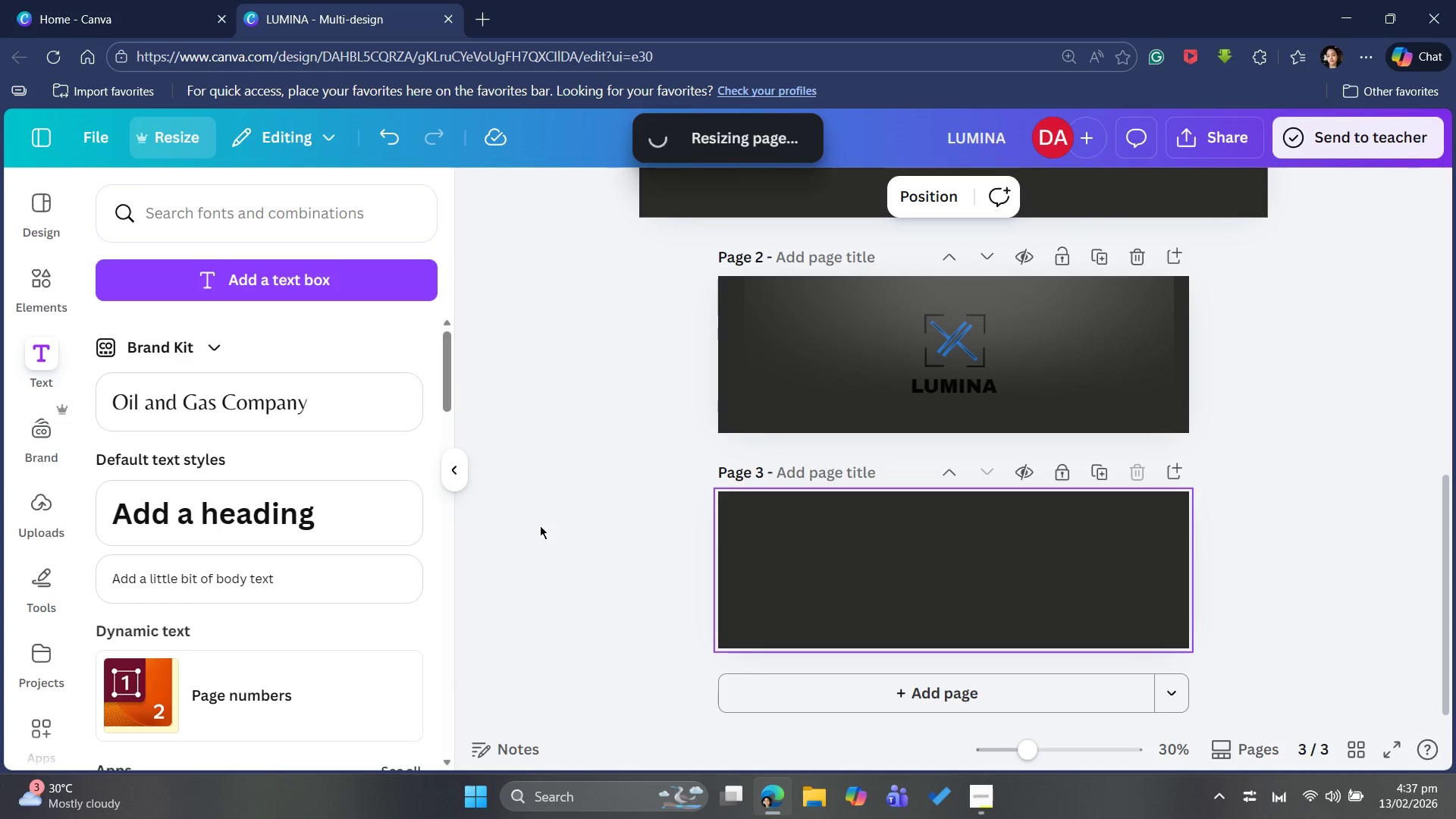 
left_click([937, 555])
 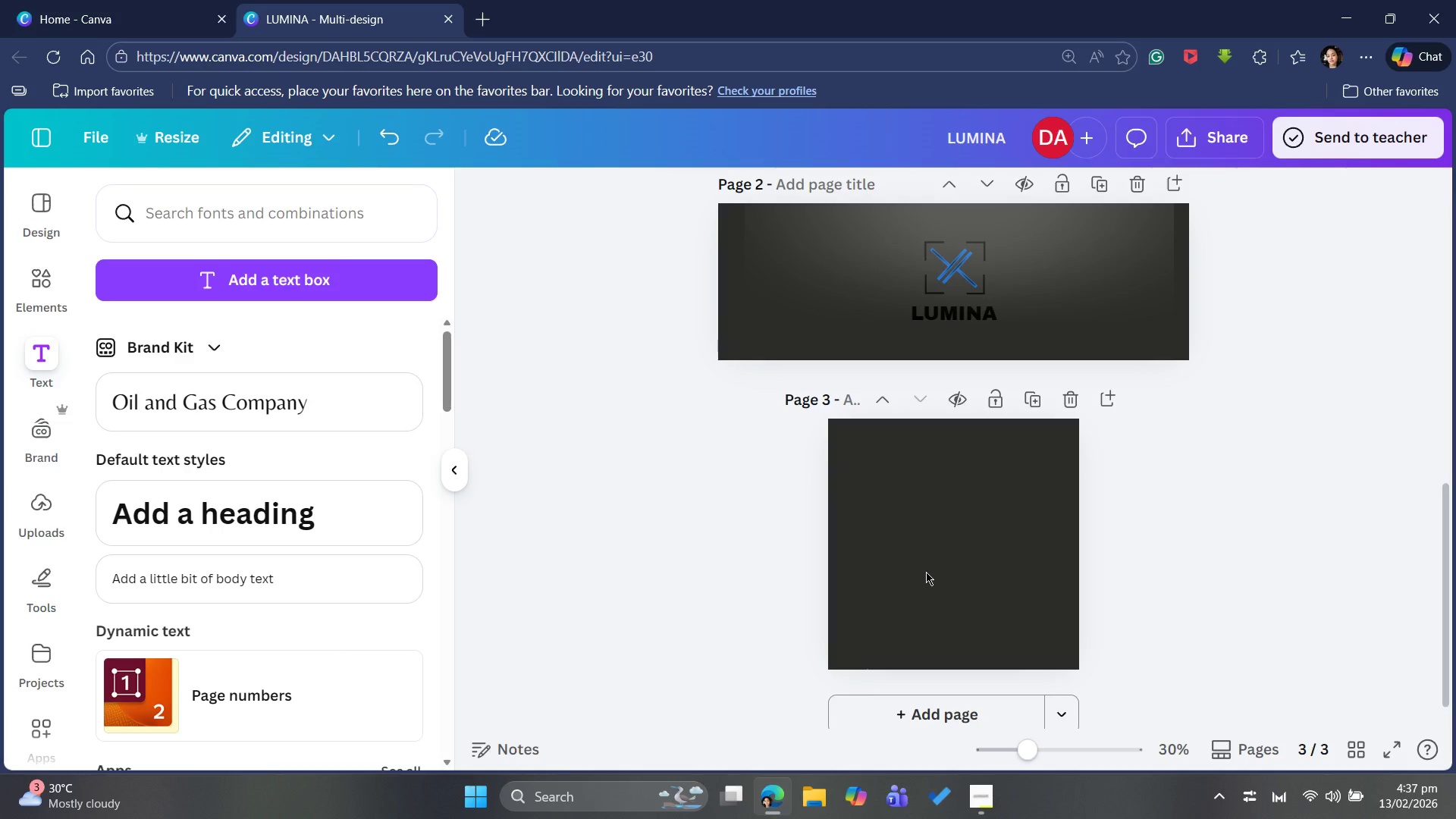 
wait(18.42)
 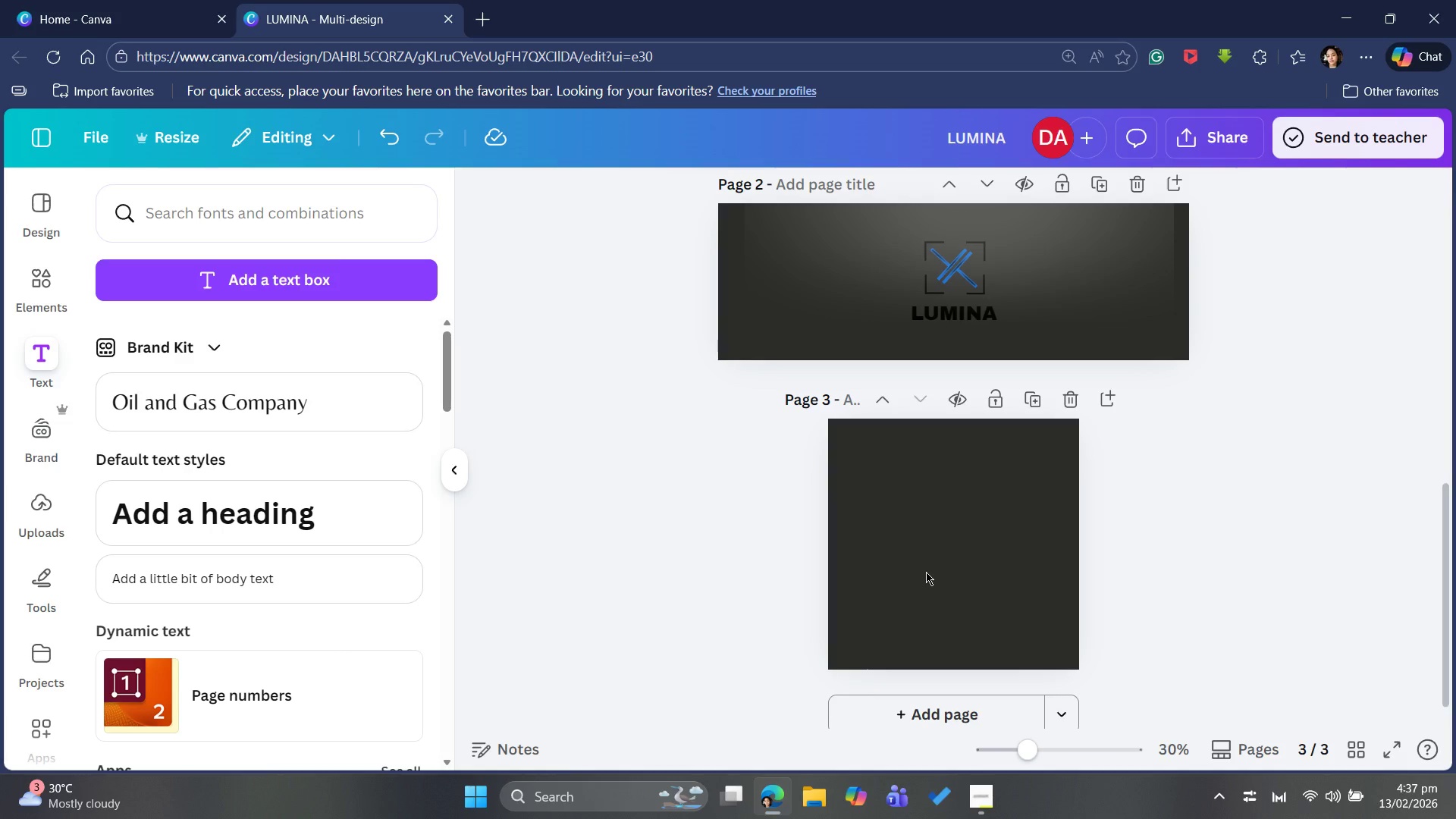 
left_click([912, 195])
 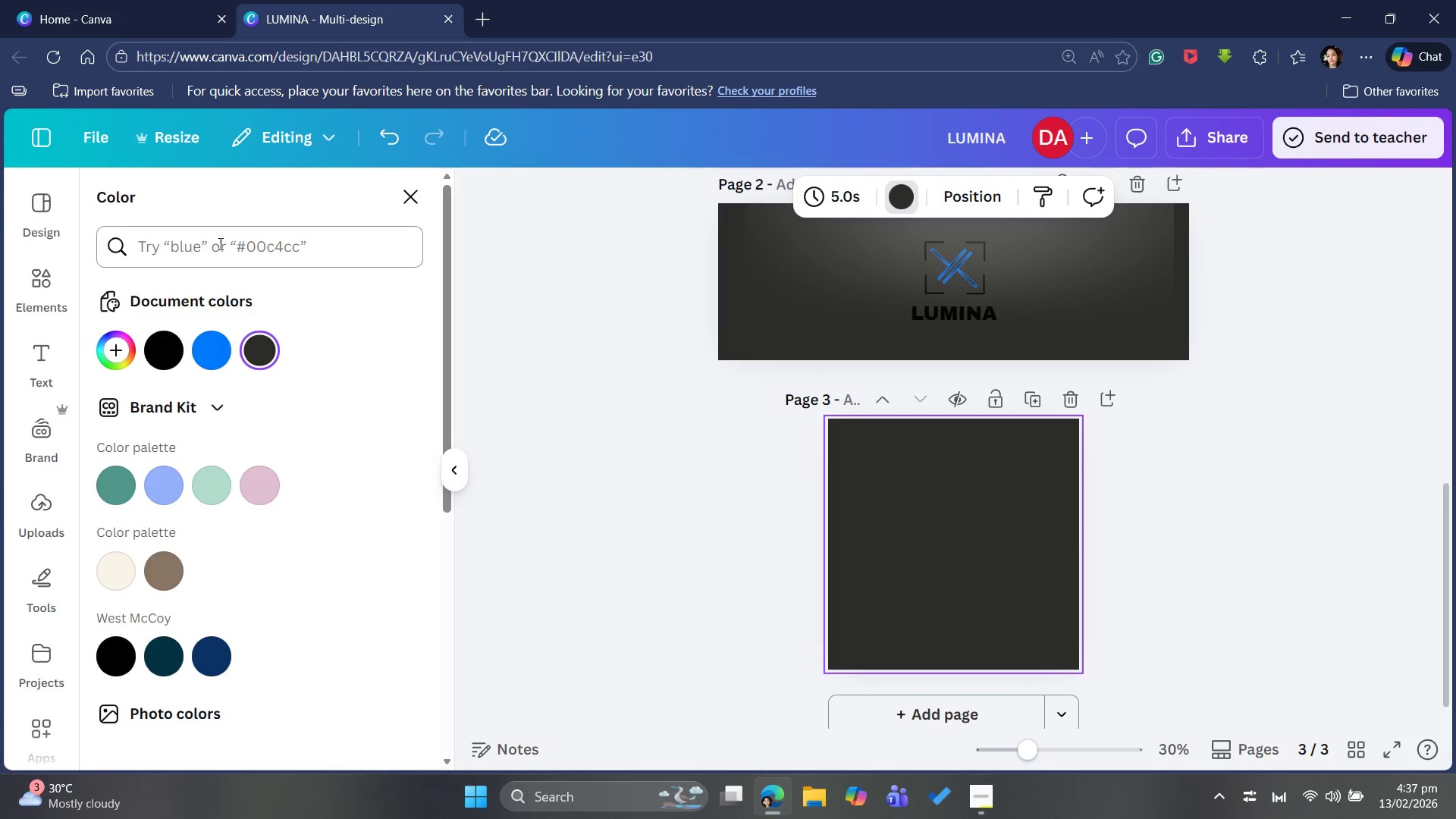 
left_click([97, 346])
 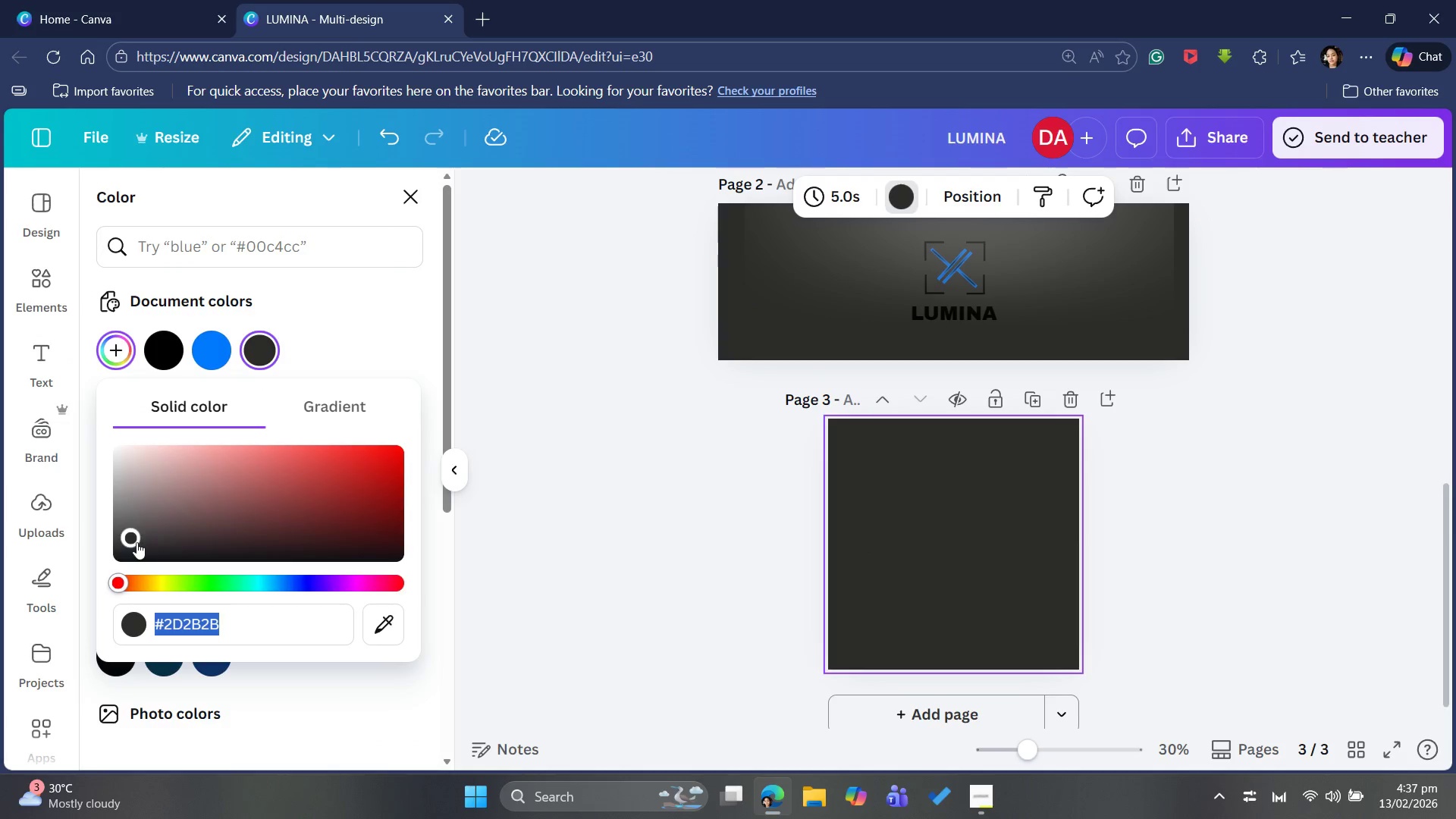 
left_click_drag(start_coordinate=[136, 542], to_coordinate=[98, 401])
 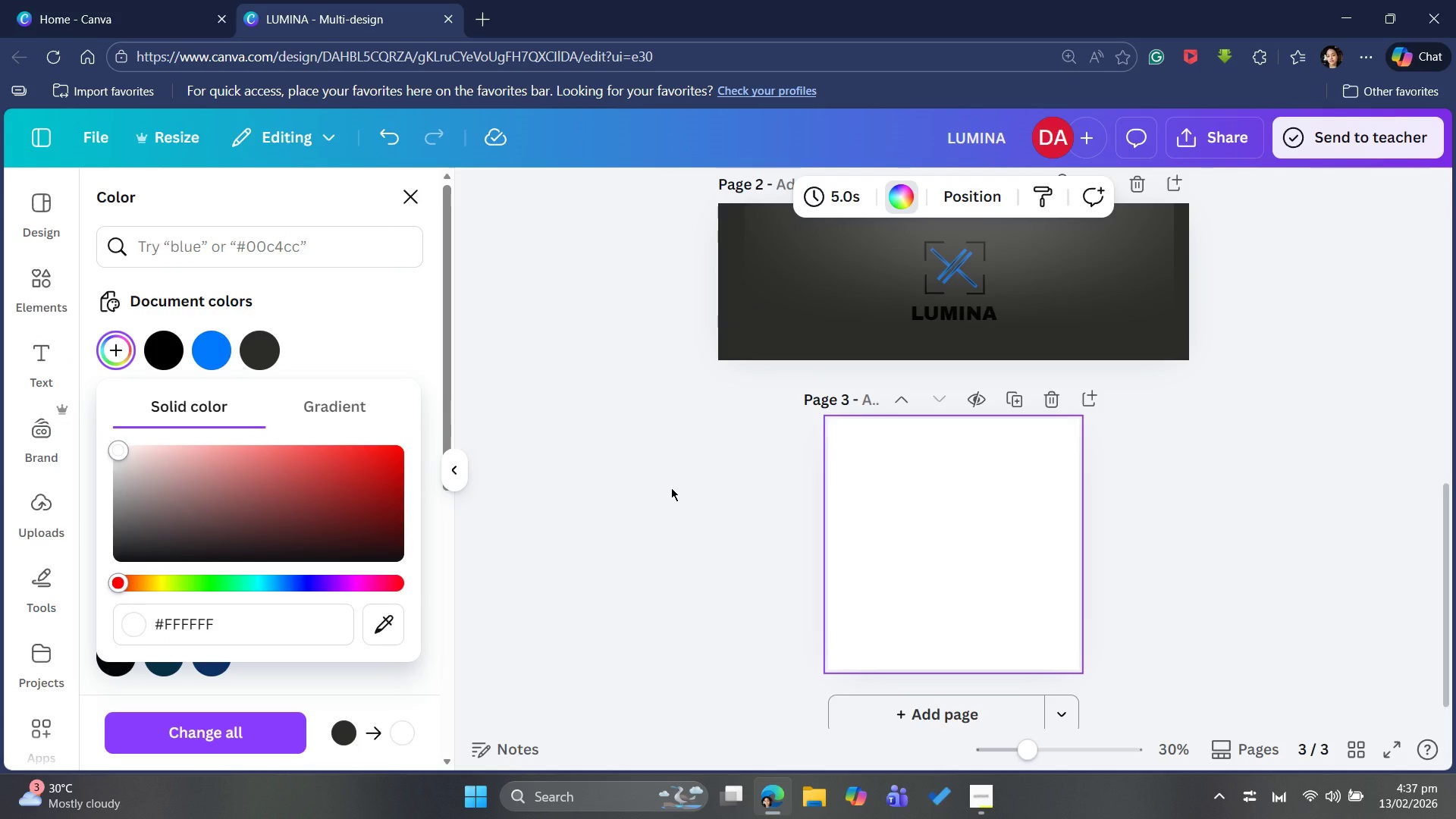 
left_click([671, 488])
 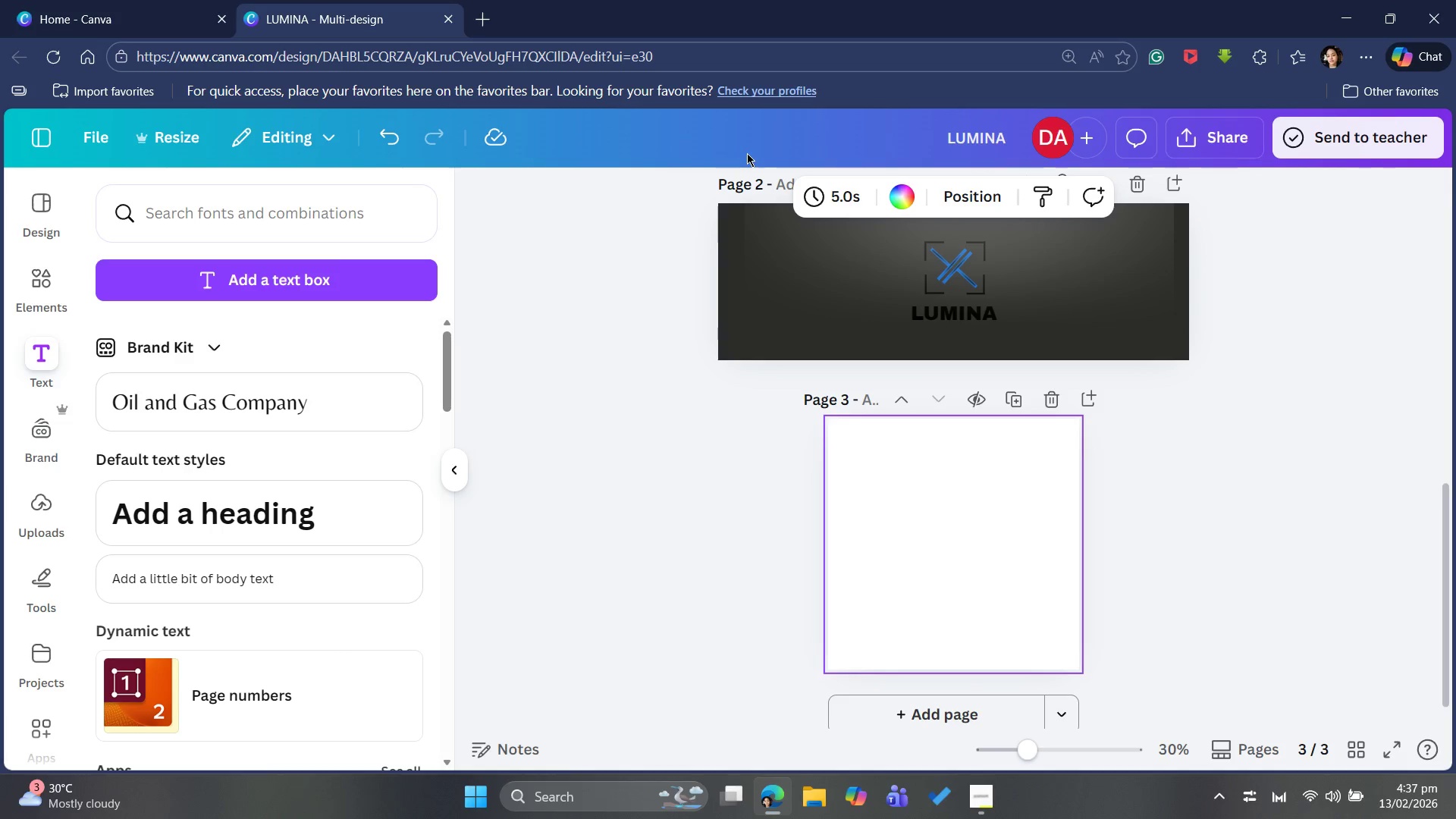 
left_click([893, 192])
 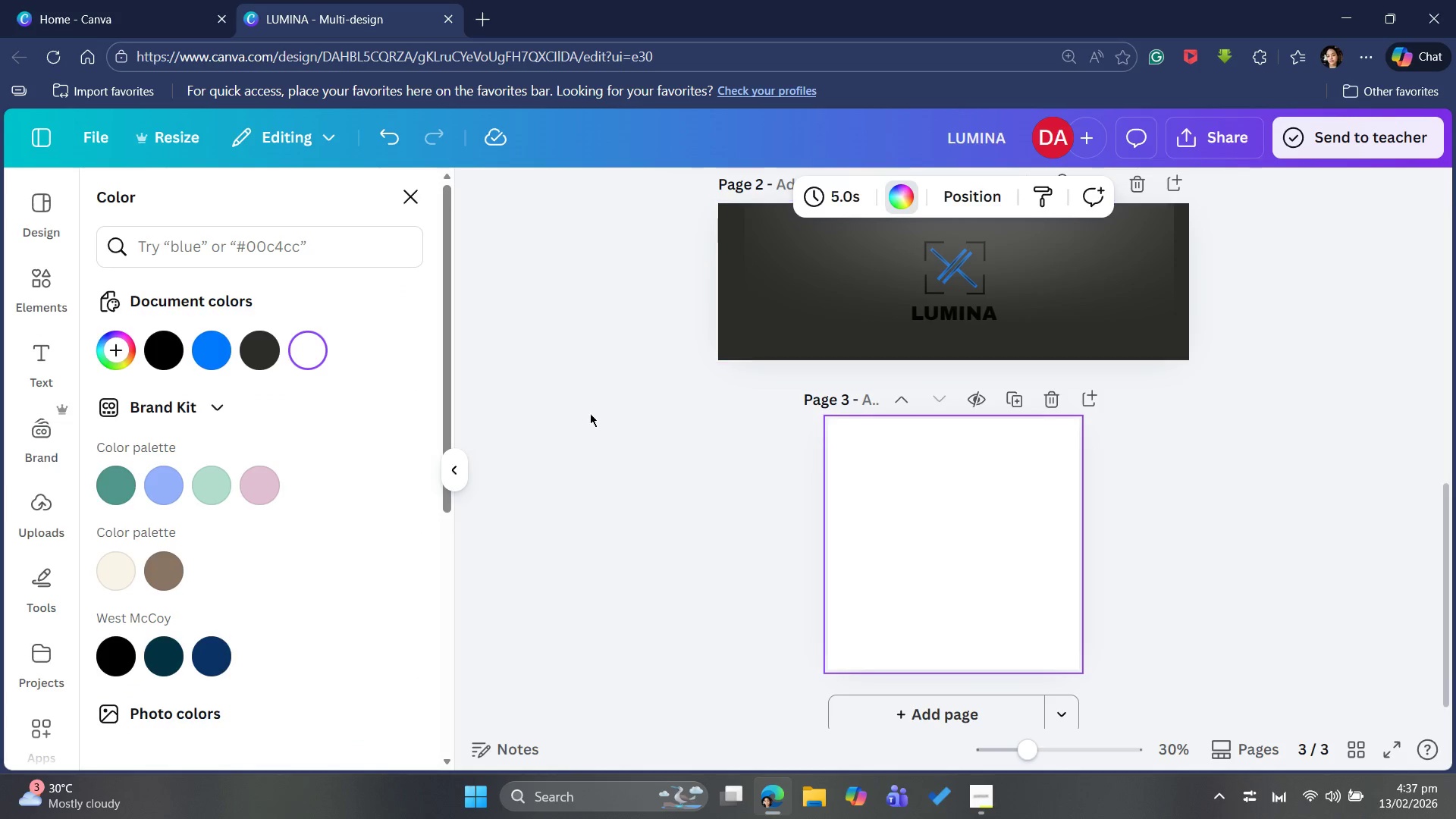 
left_click([544, 521])
 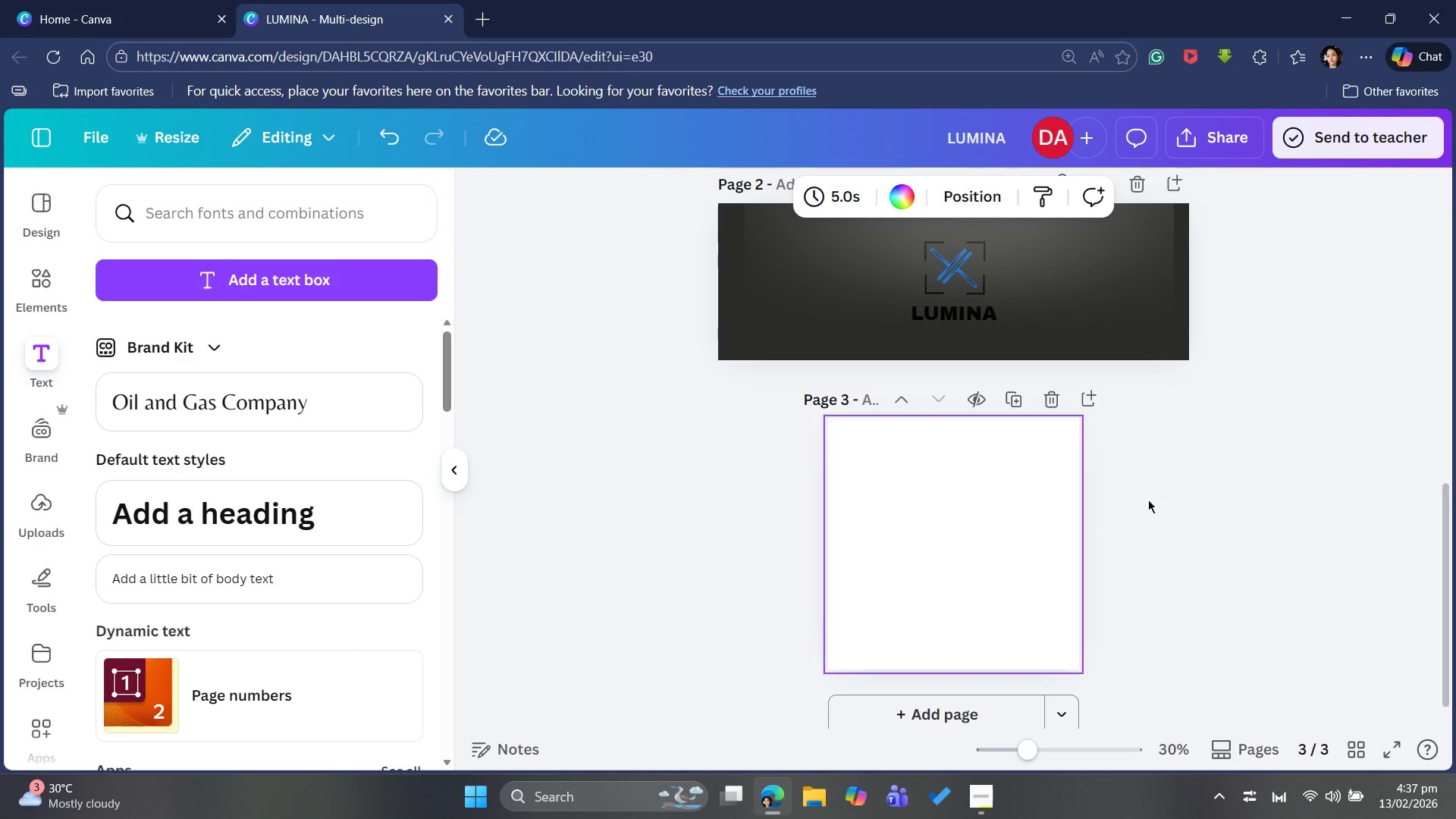 
scroll: coordinate [1199, 499], scroll_direction: up, amount: 6.0
 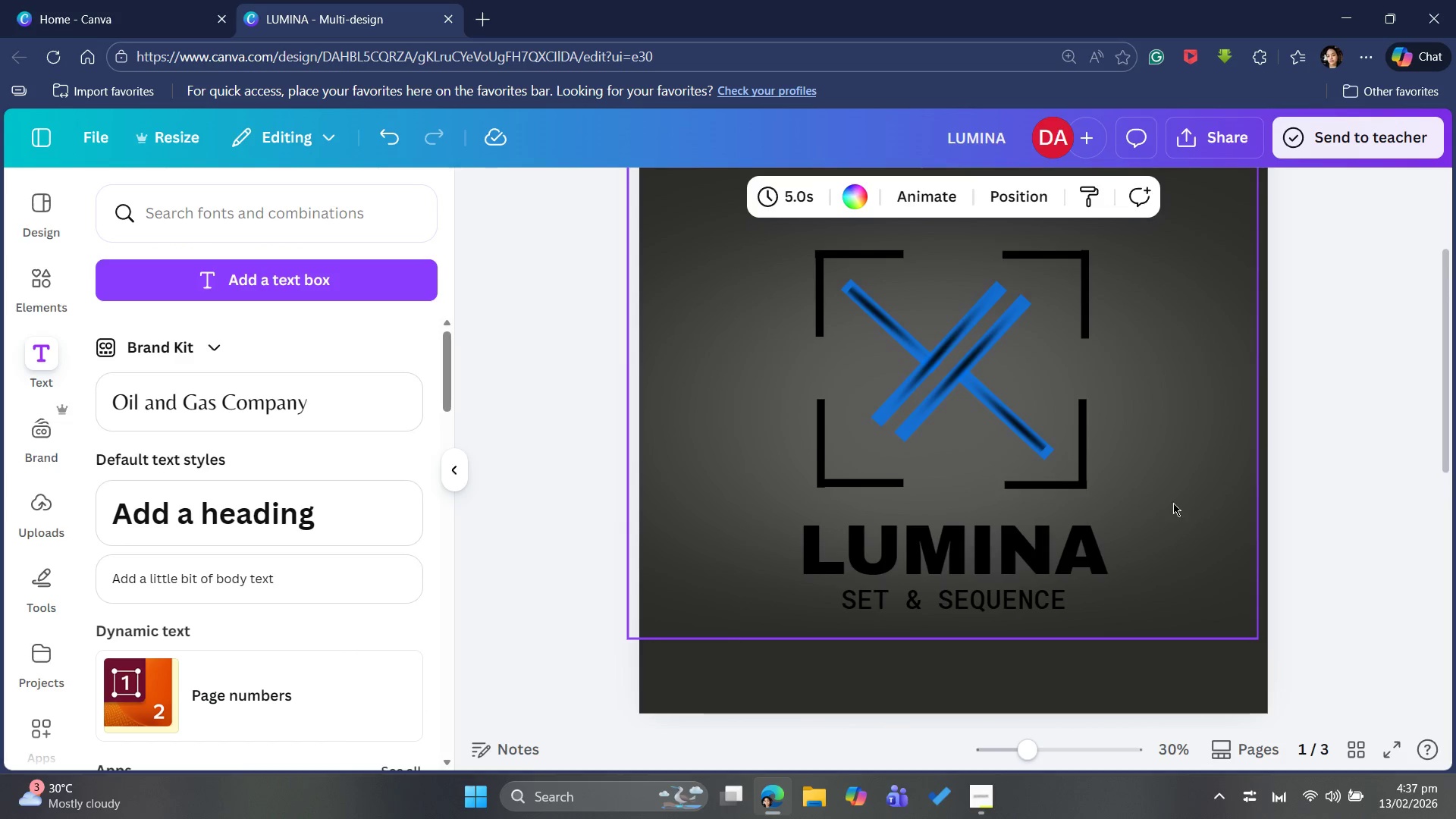 
left_click_drag(start_coordinate=[989, 397], to_coordinate=[984, 394])
 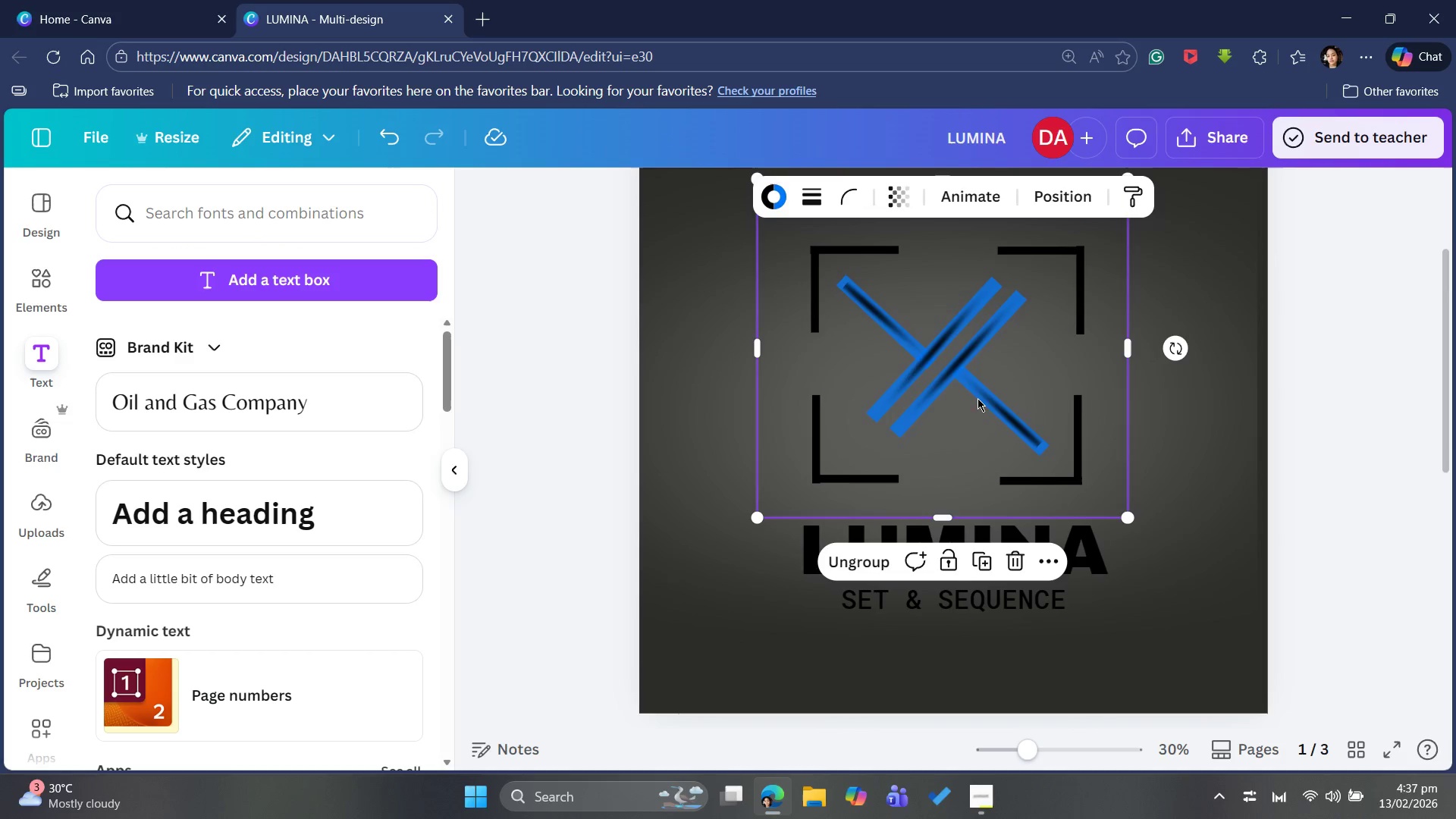 
key(Control+Z)
 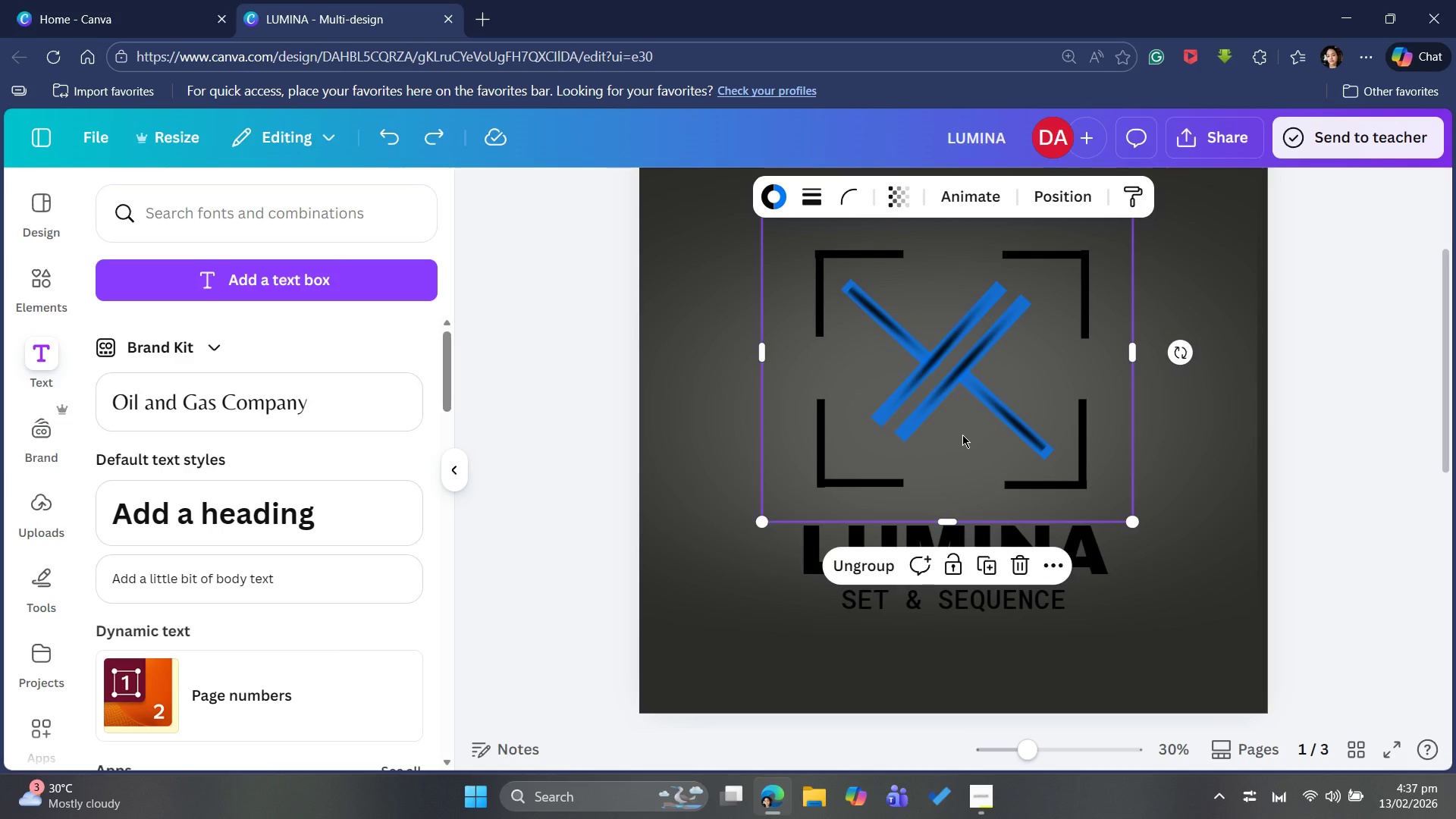 
key(Control+C)
 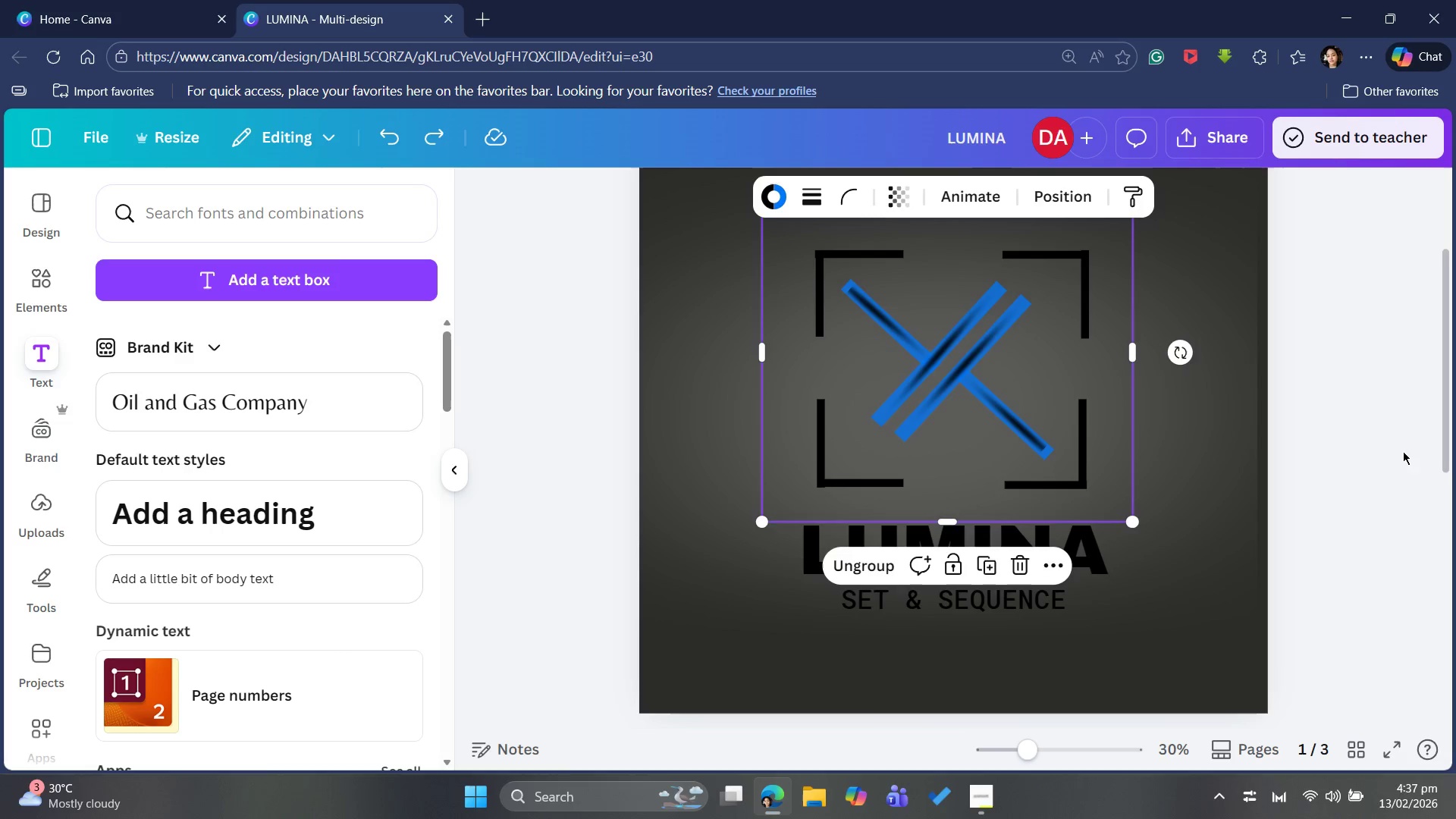 
left_click([1396, 452])
 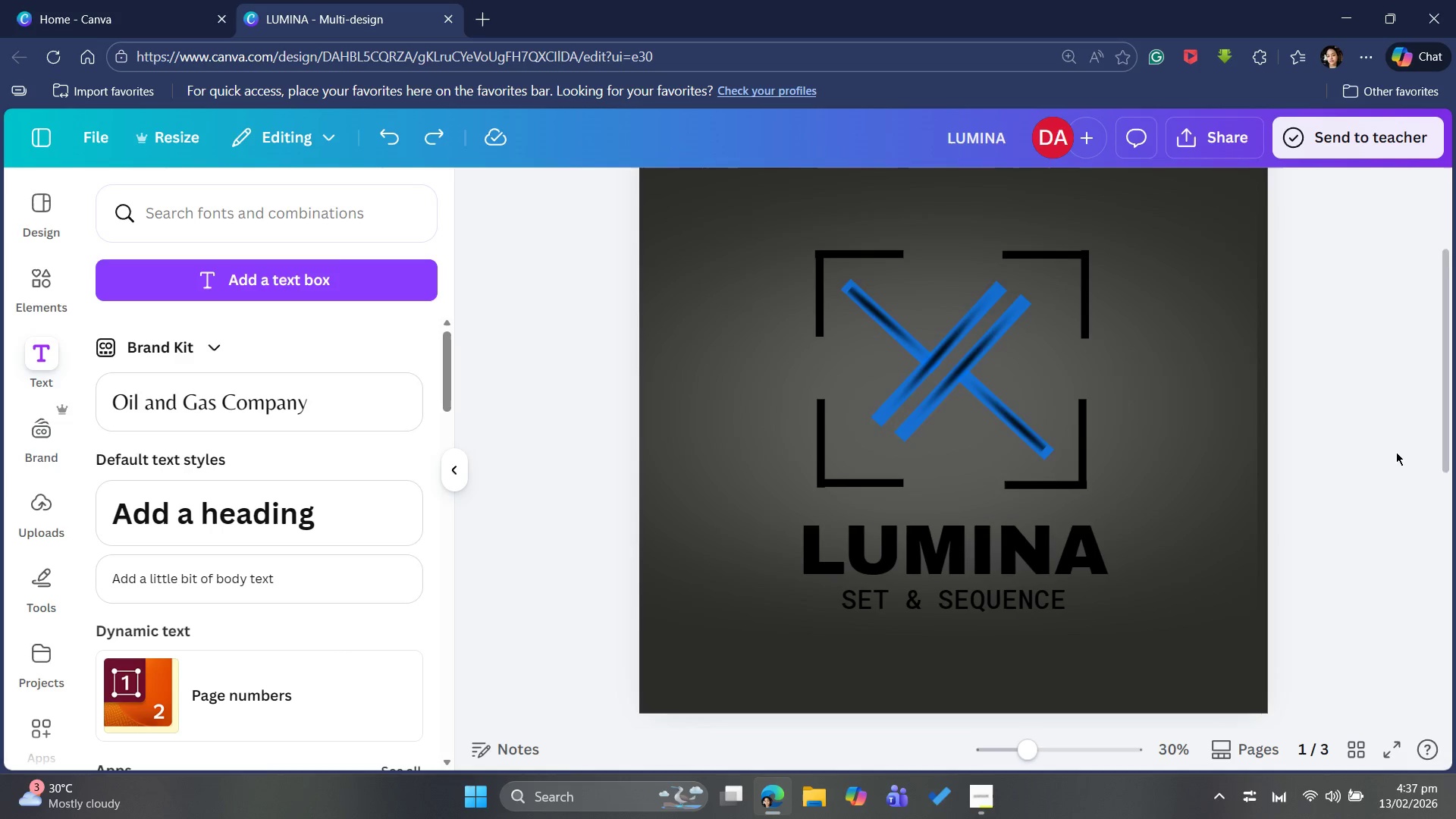 
scroll: coordinate [1390, 459], scroll_direction: down, amount: 14.0
 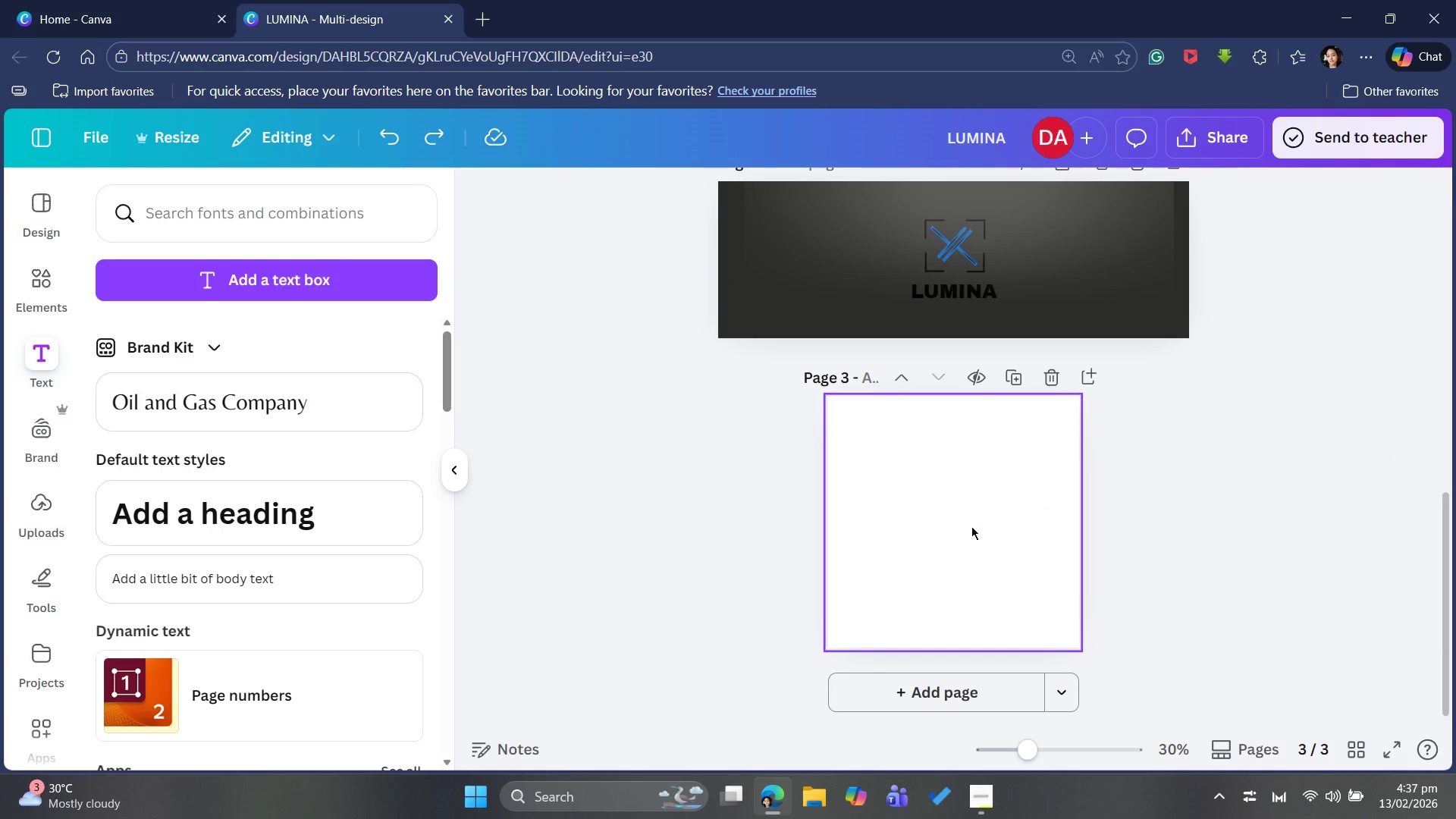 
left_click([971, 526])
 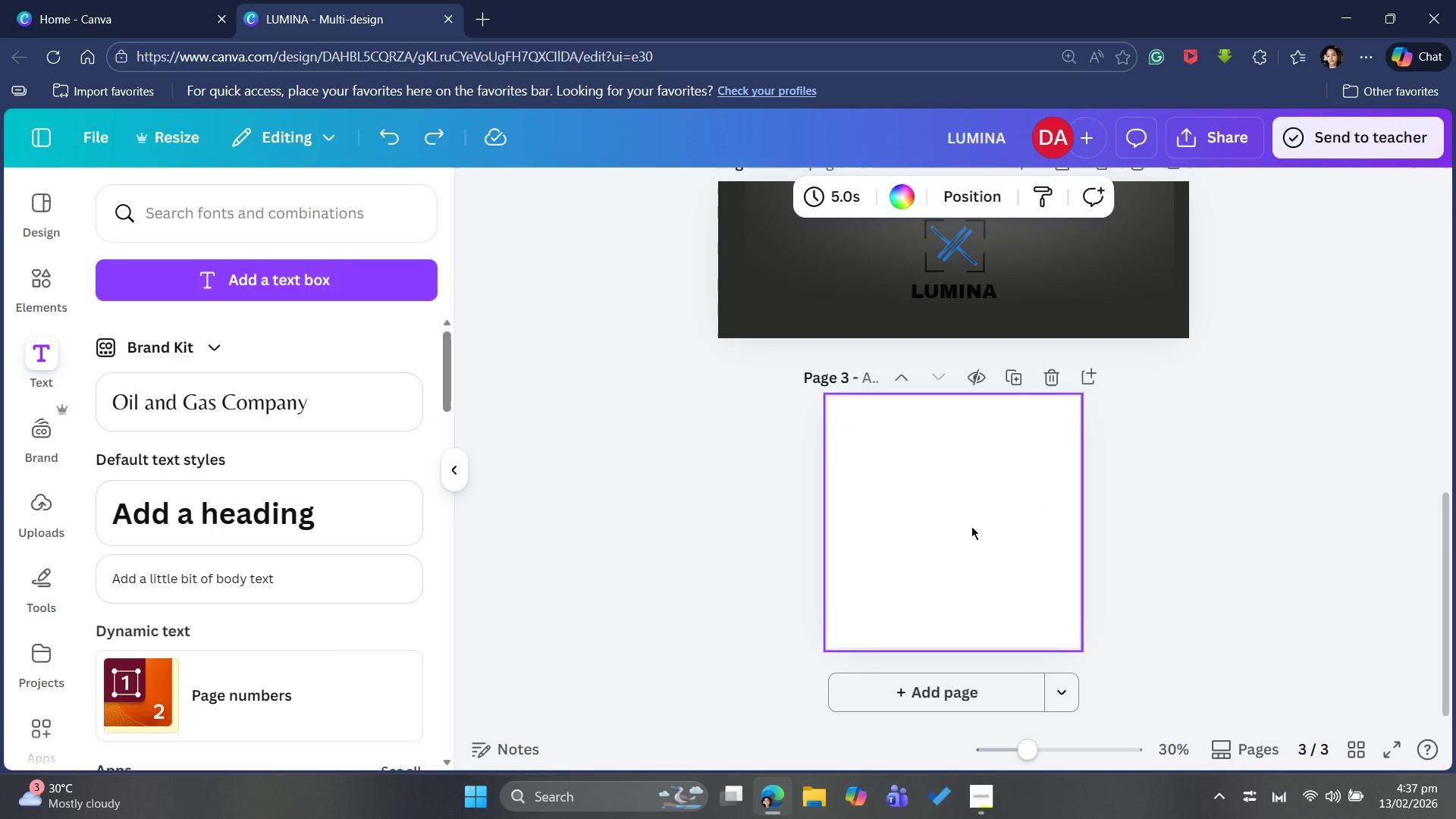 
hold_key(key=ControlLeft, duration=0.41)
 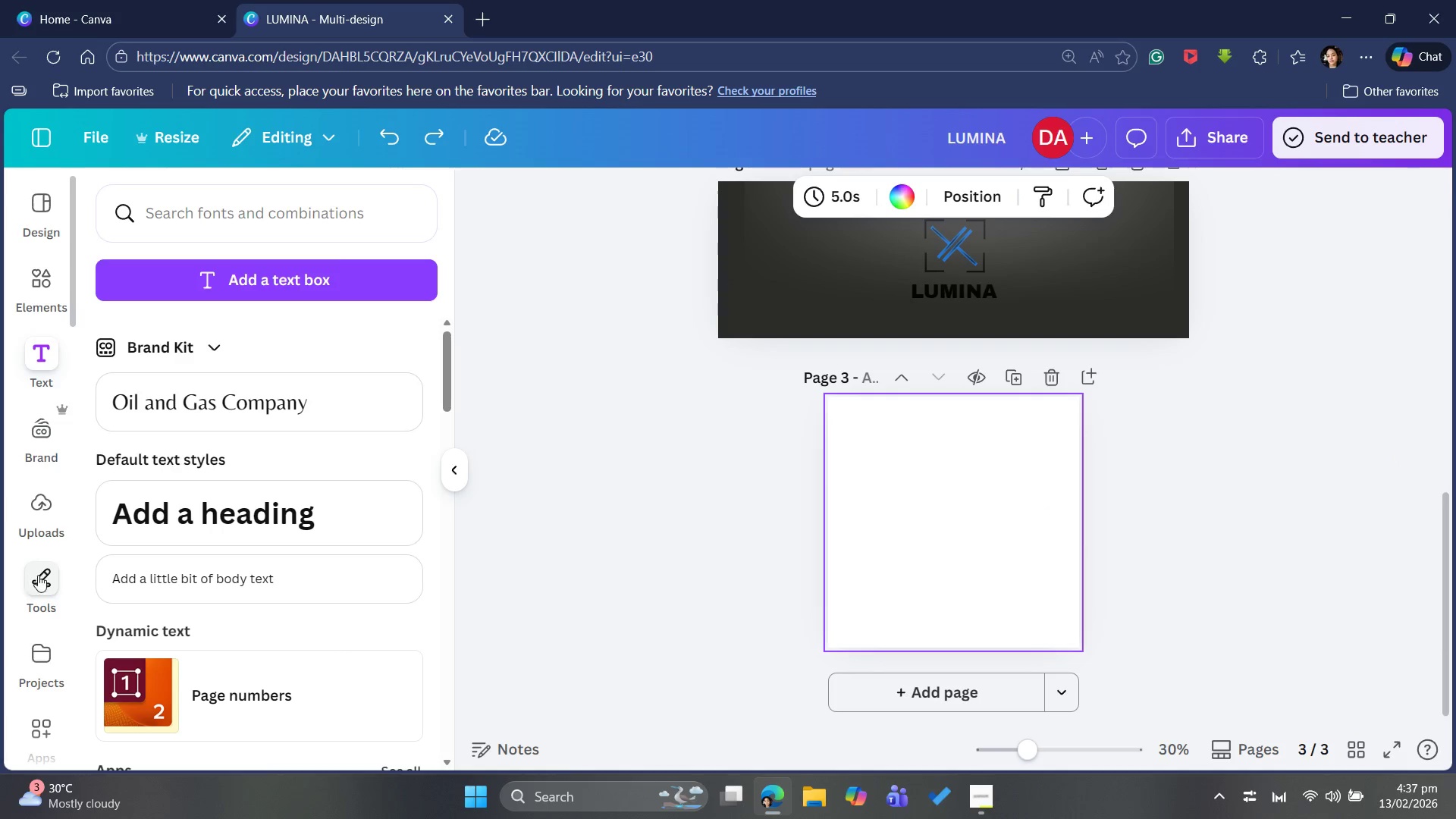 
left_click([42, 579])
 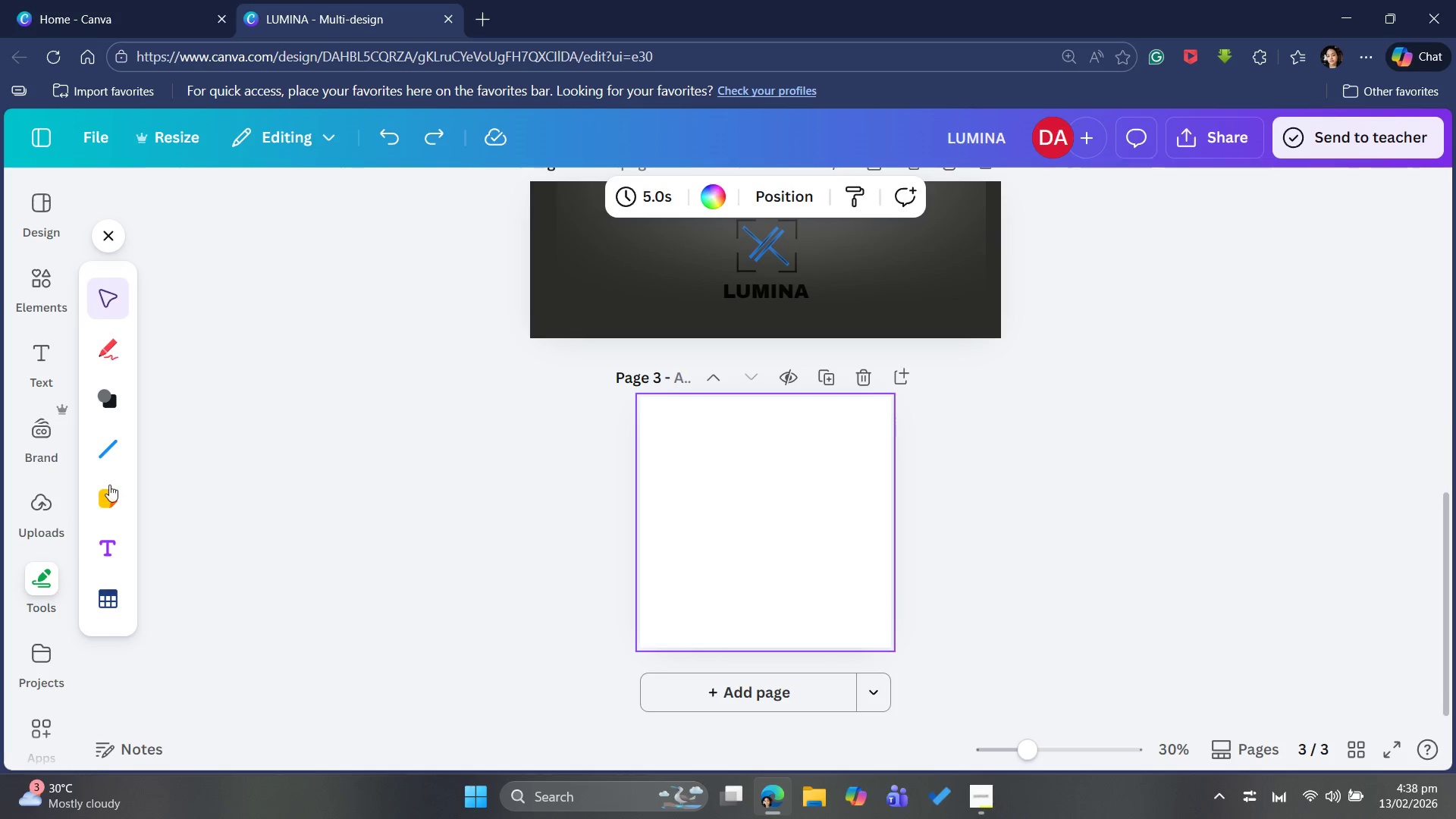 
mouse_move([105, 516])
 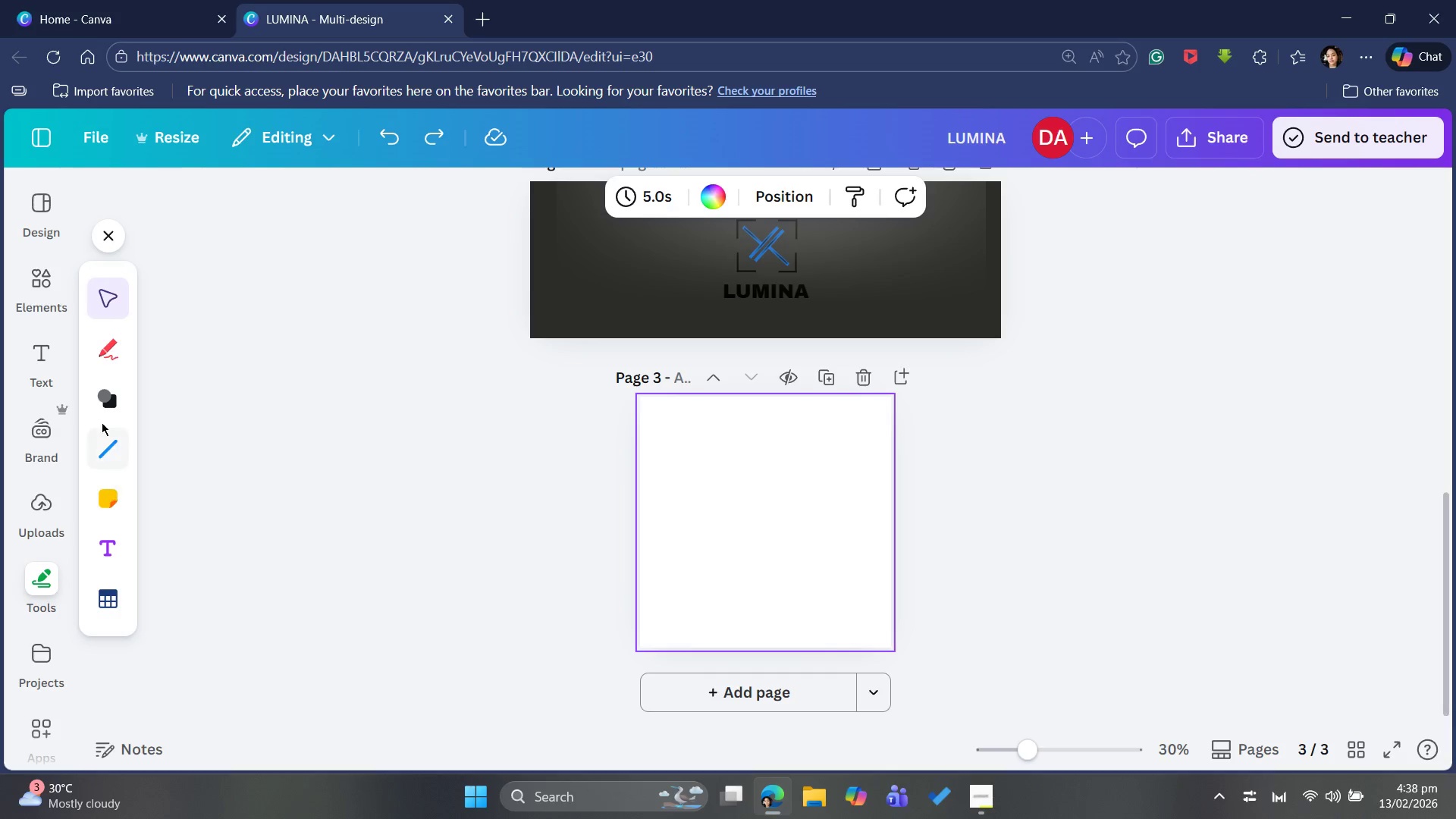 
left_click([101, 384])
 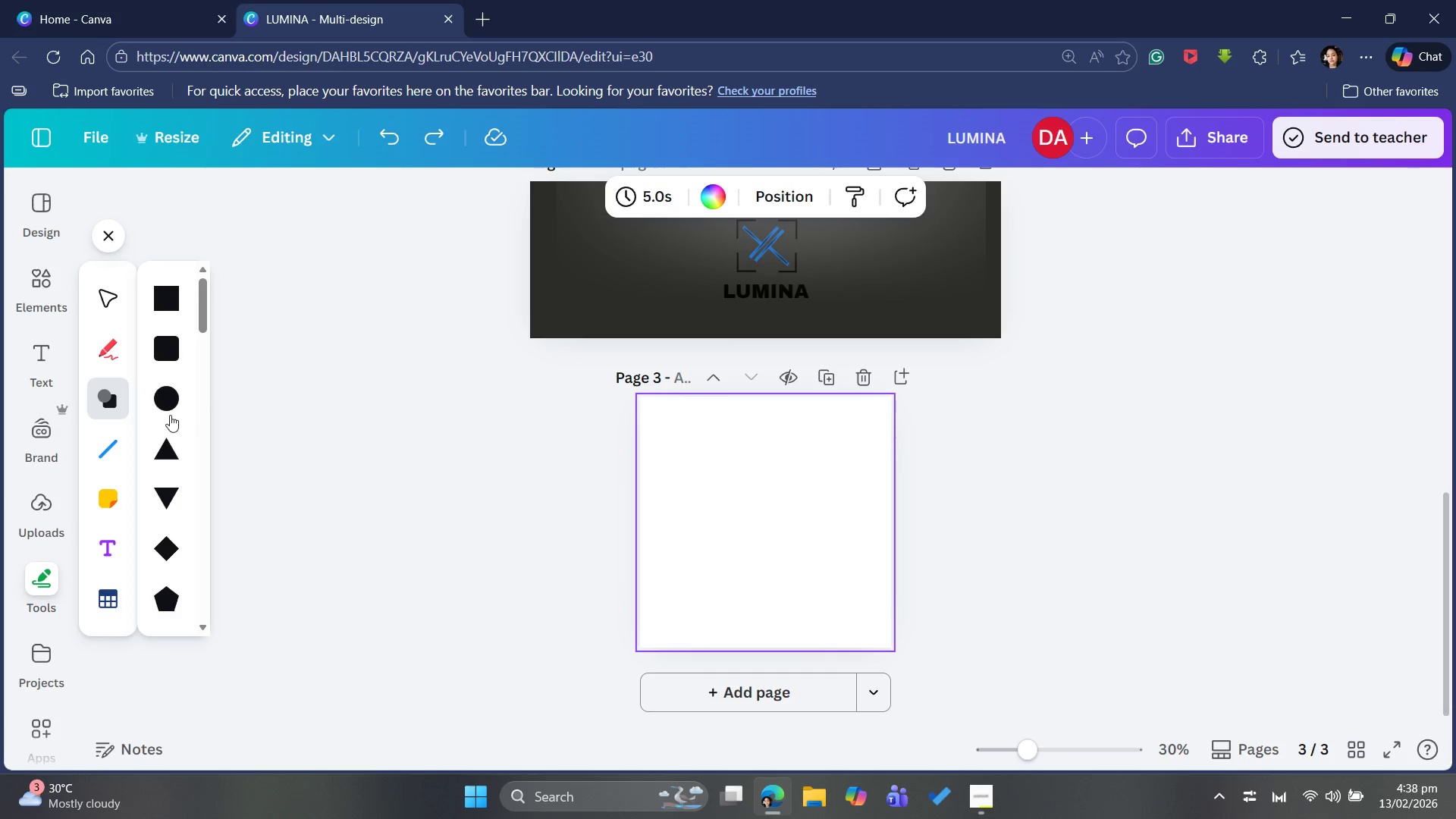 
left_click([168, 411])
 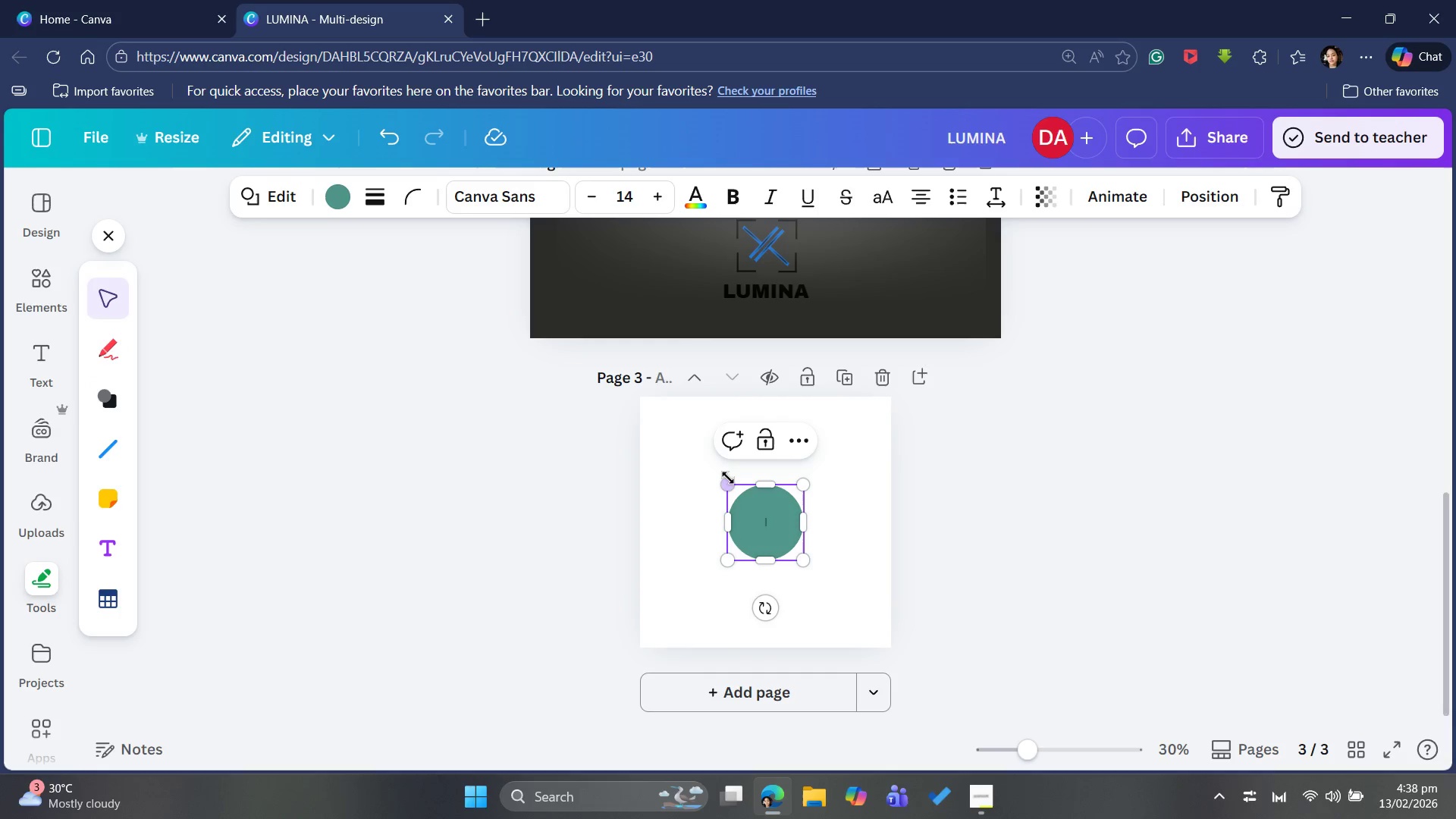 
left_click_drag(start_coordinate=[726, 475], to_coordinate=[681, 442])
 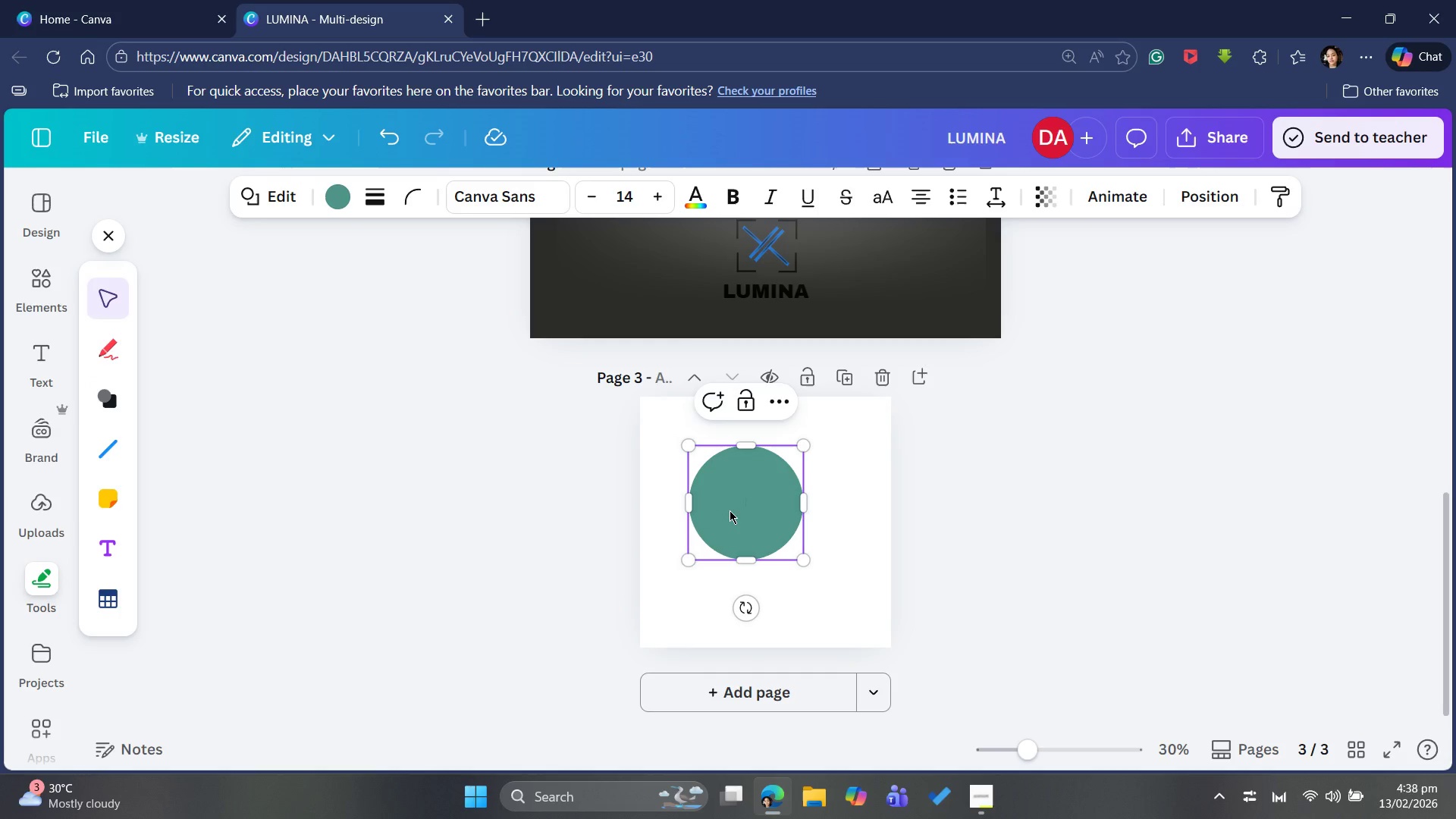 
left_click_drag(start_coordinate=[730, 510], to_coordinate=[751, 526])
 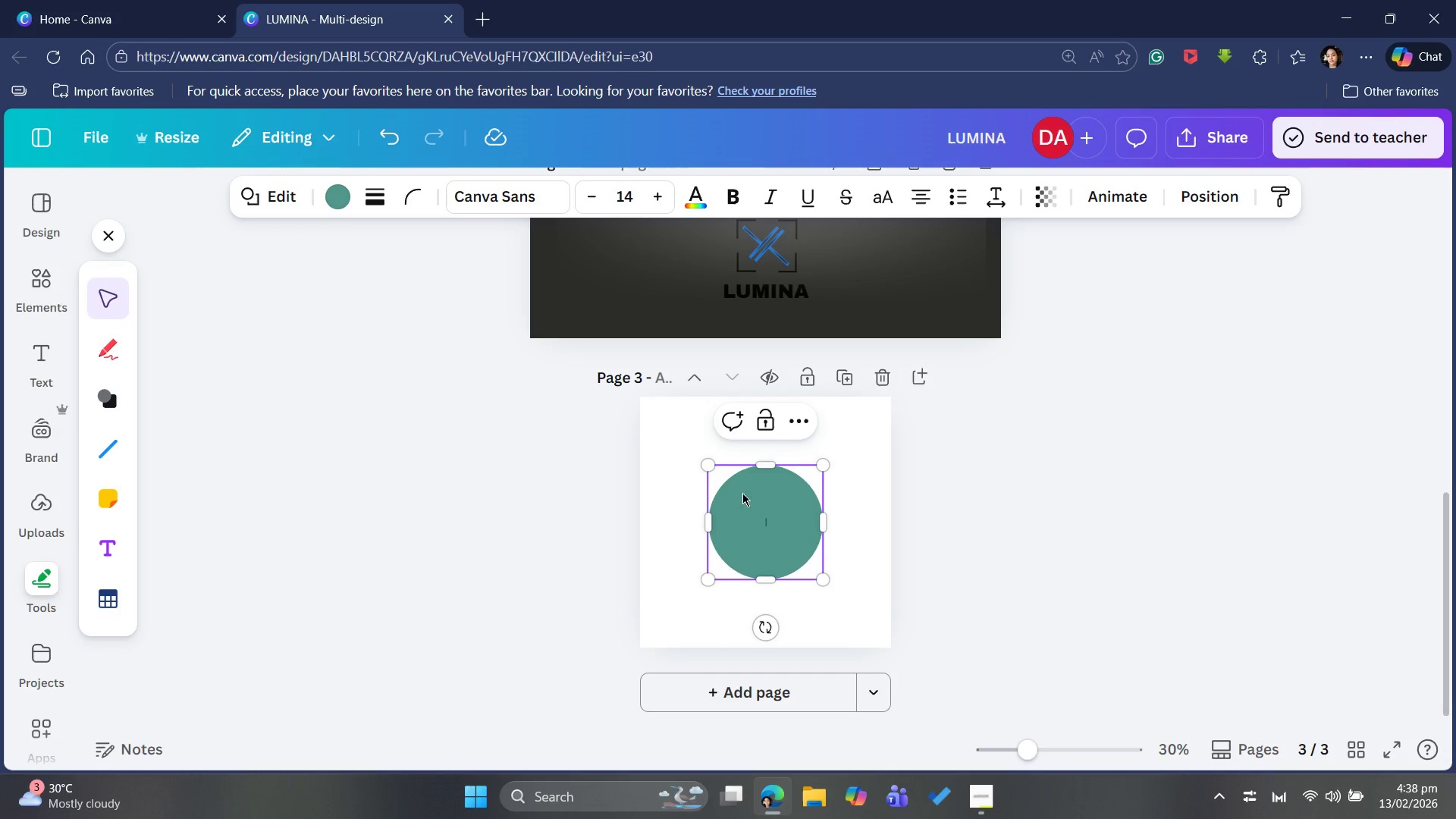 
left_click_drag(start_coordinate=[711, 470], to_coordinate=[683, 475])
 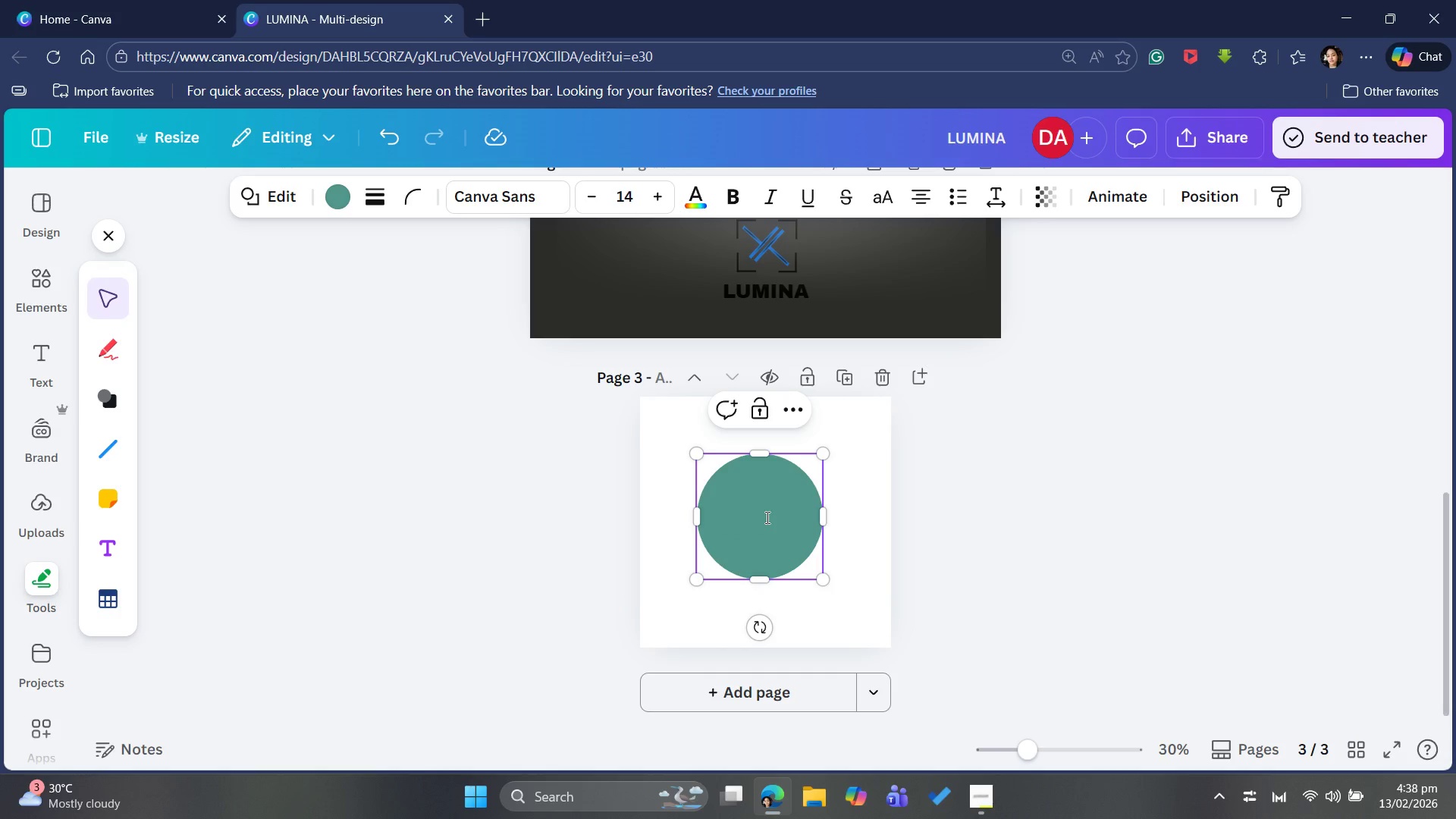 
left_click([1250, 572])
 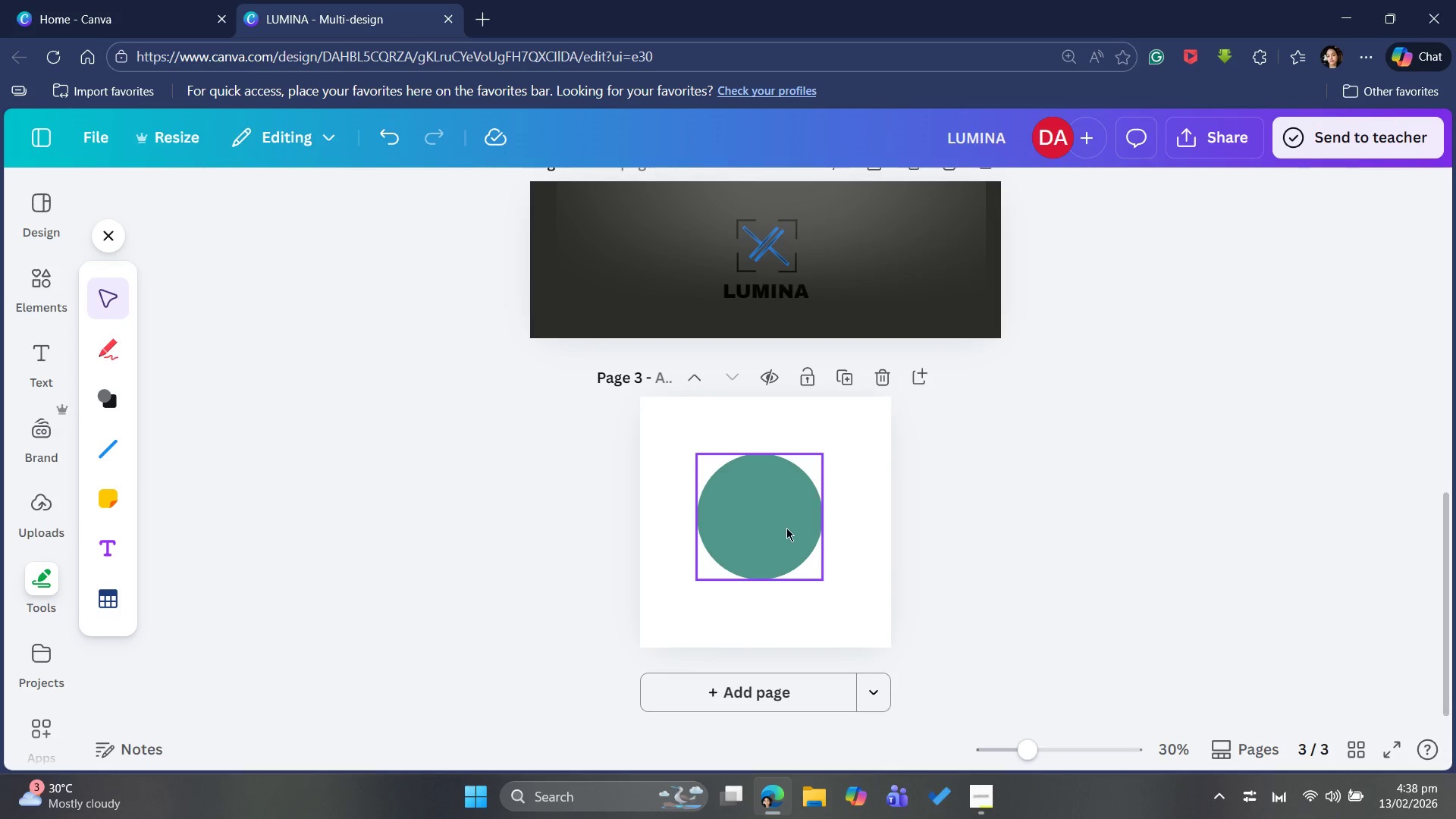 
left_click_drag(start_coordinate=[780, 527], to_coordinate=[788, 526])
 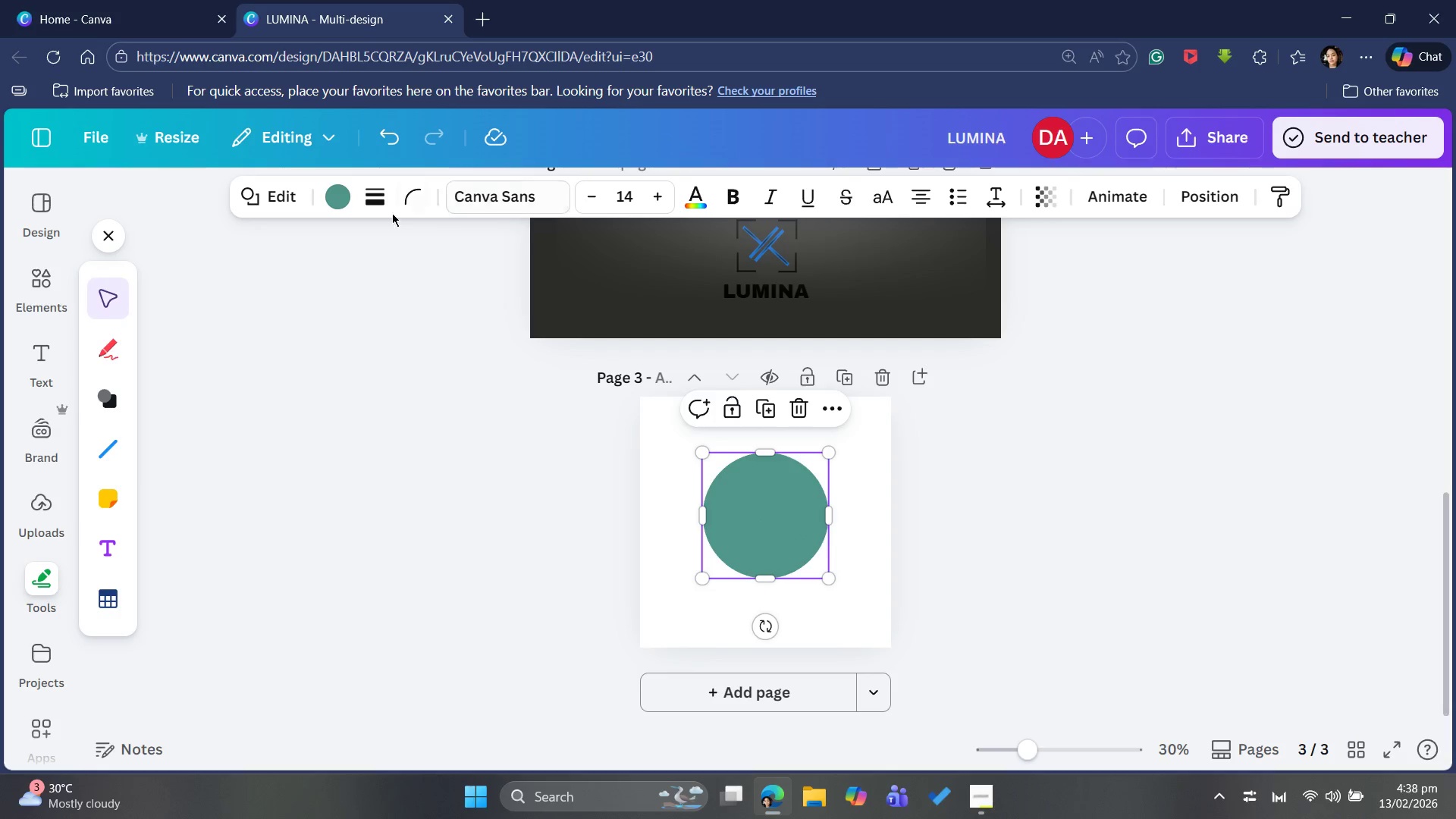 
left_click([340, 200])
 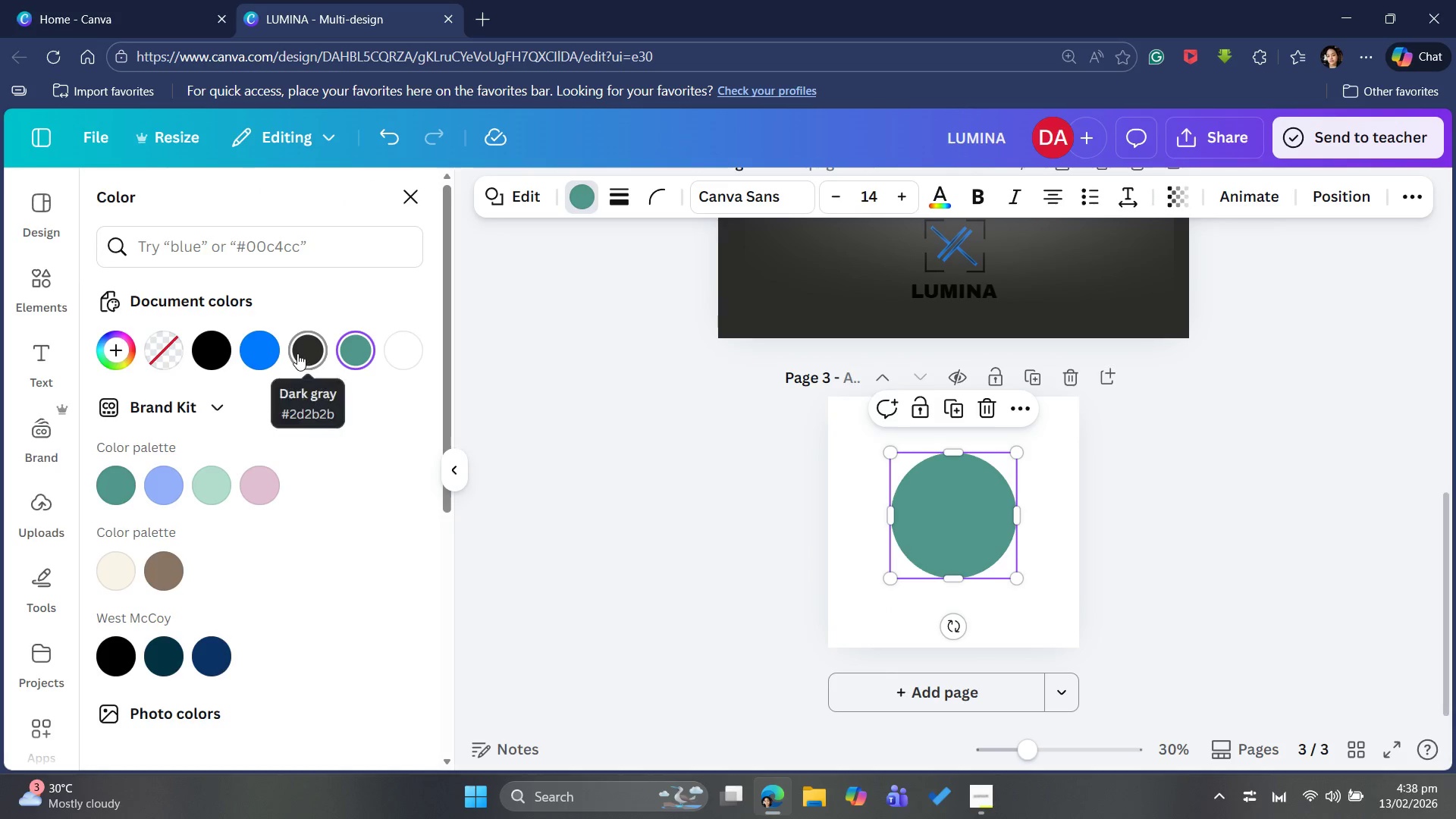 
left_click([297, 353])
 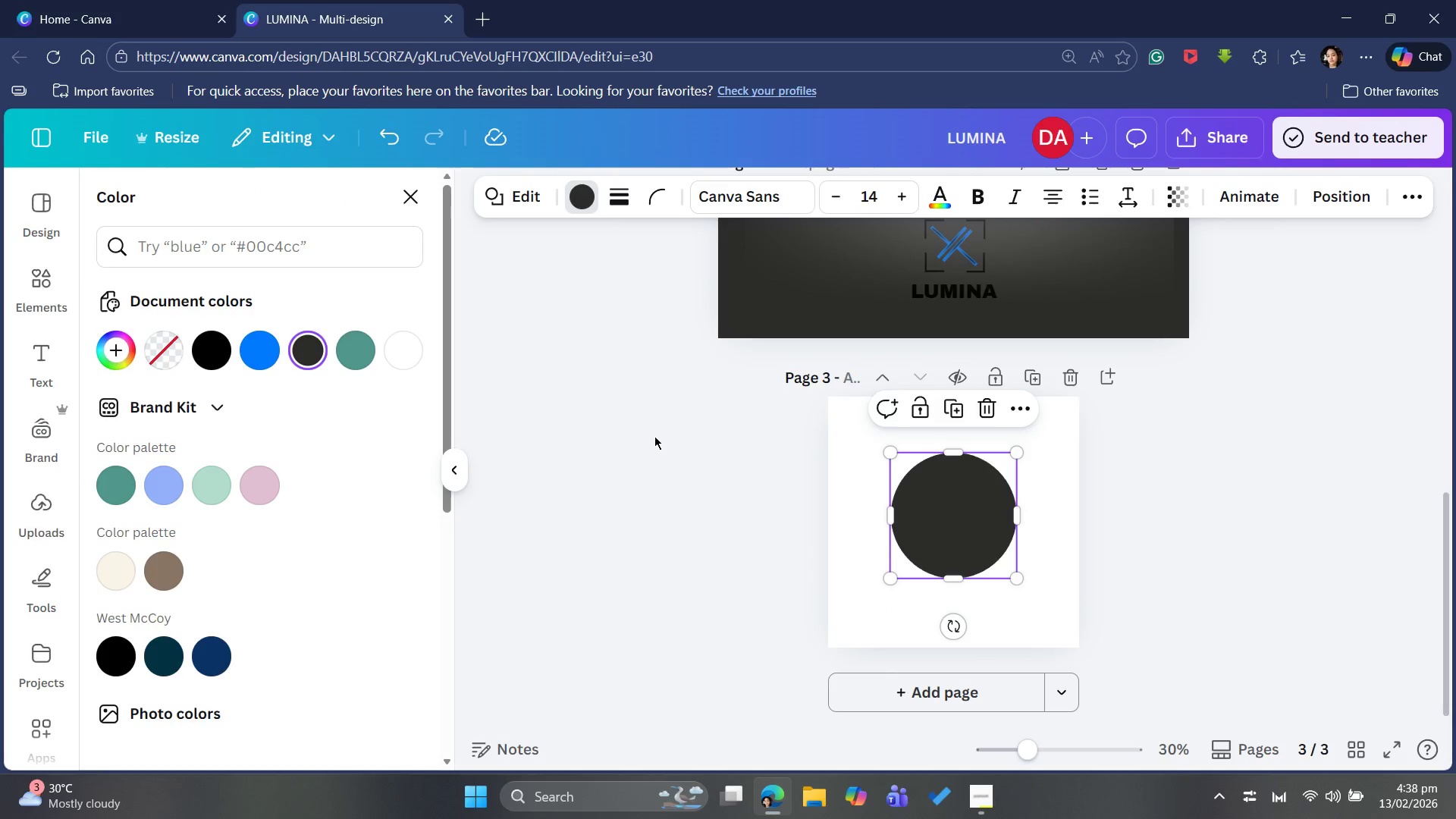 
left_click([654, 436])
 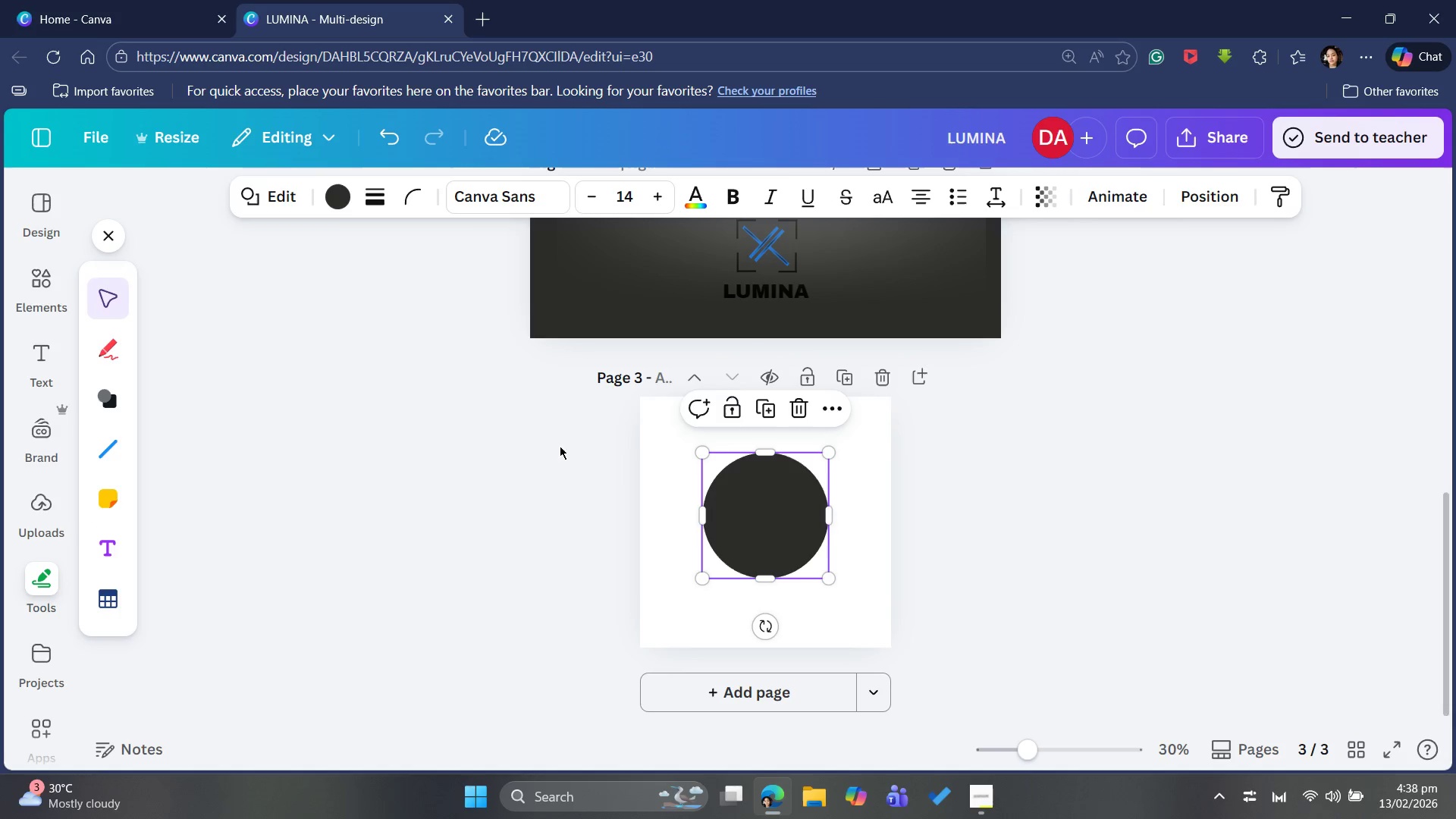 
left_click([558, 446])
 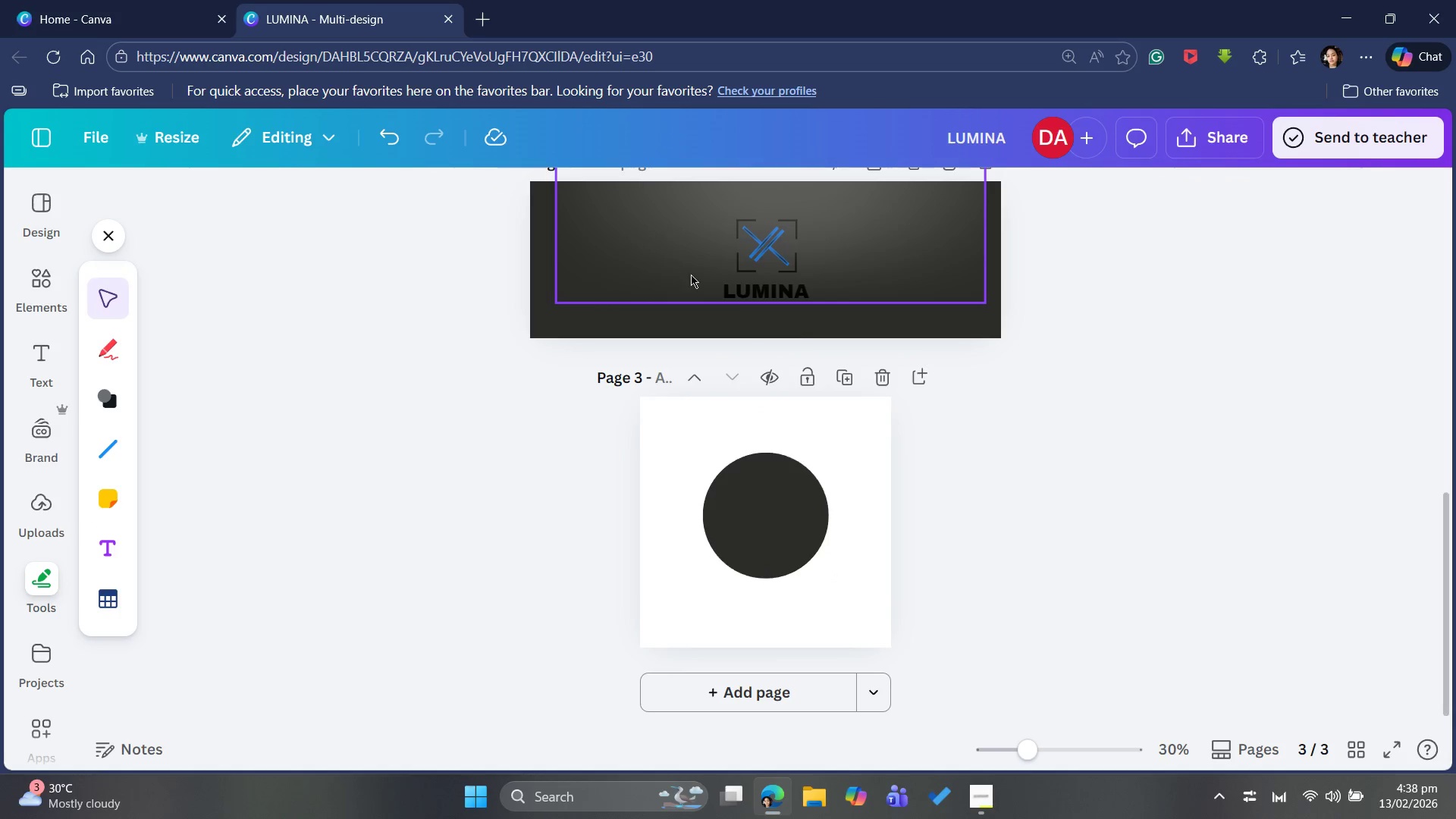 
scroll: coordinate [1018, 396], scroll_direction: up, amount: 5.0
 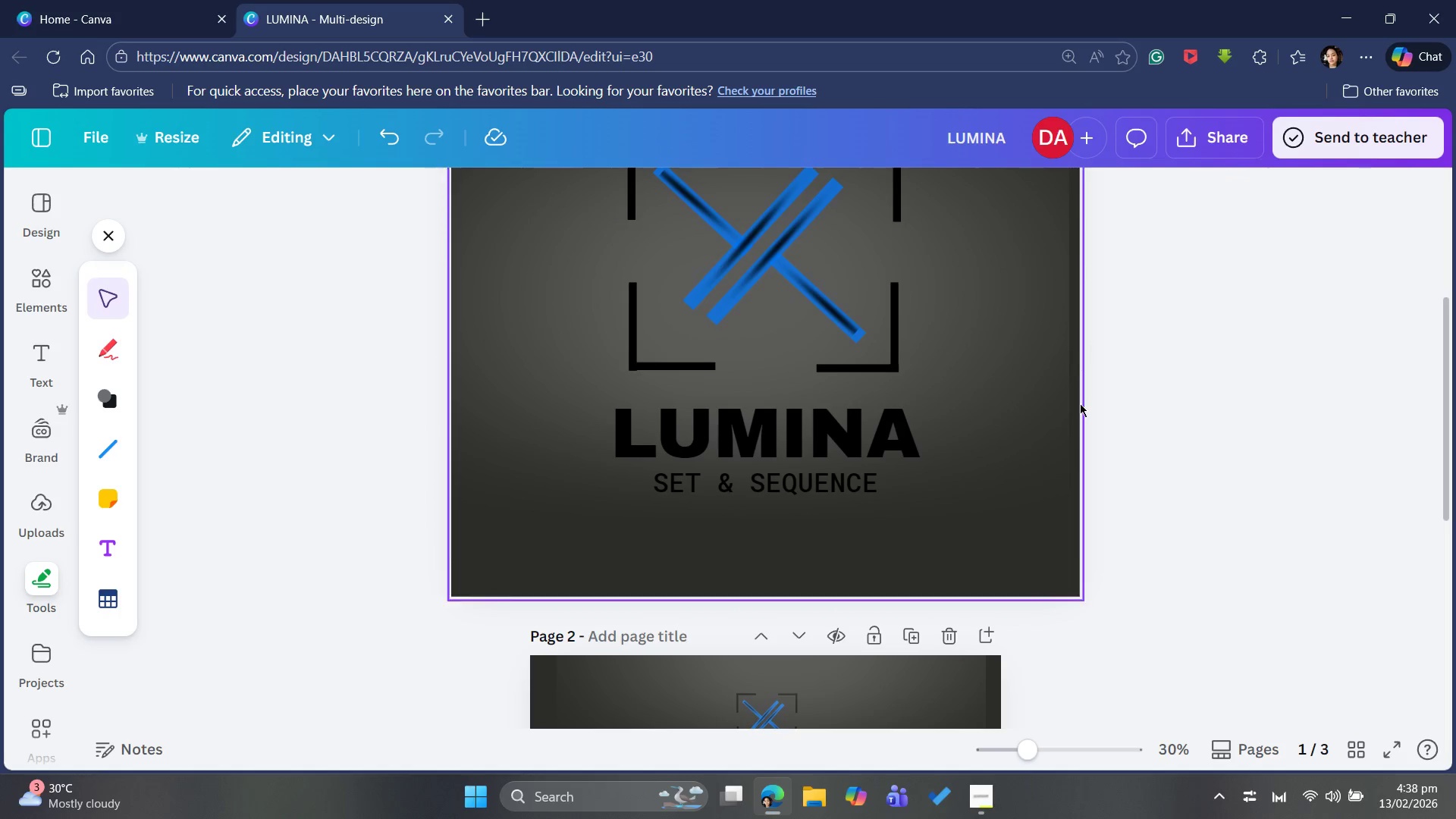 
scroll: coordinate [1113, 517], scroll_direction: down, amount: 3.0
 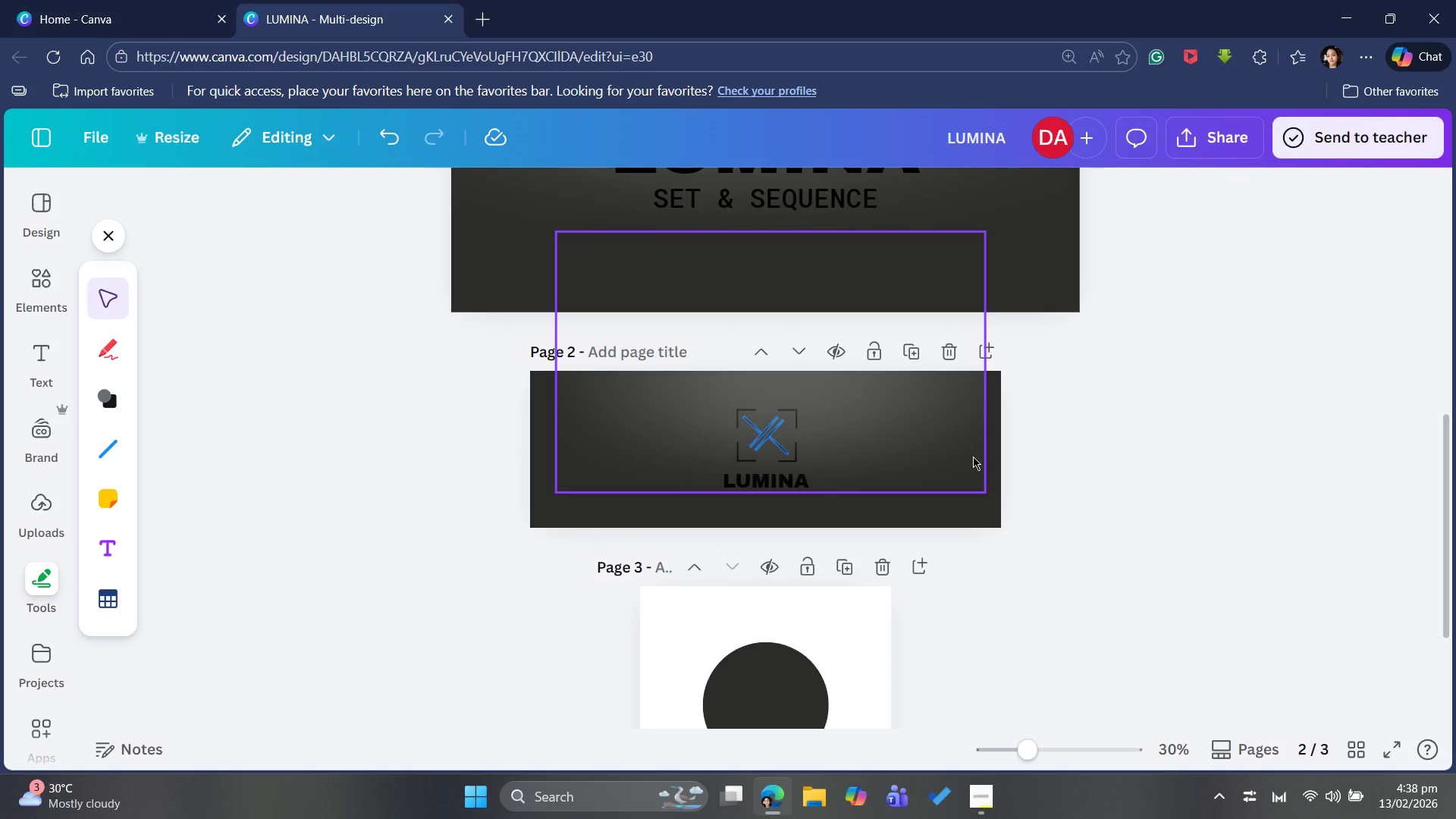 
left_click([973, 457])
 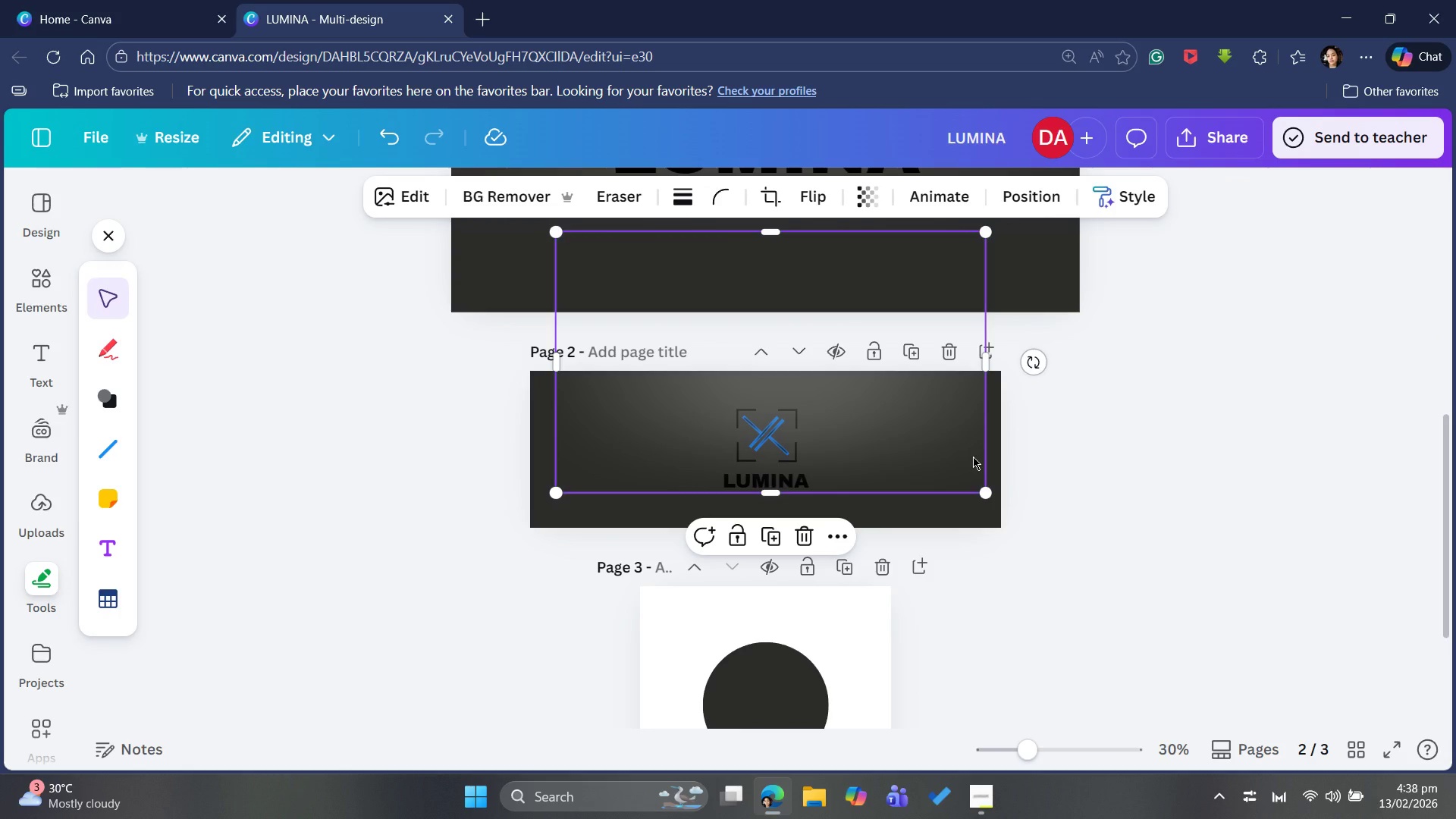 
key(Control+C)
 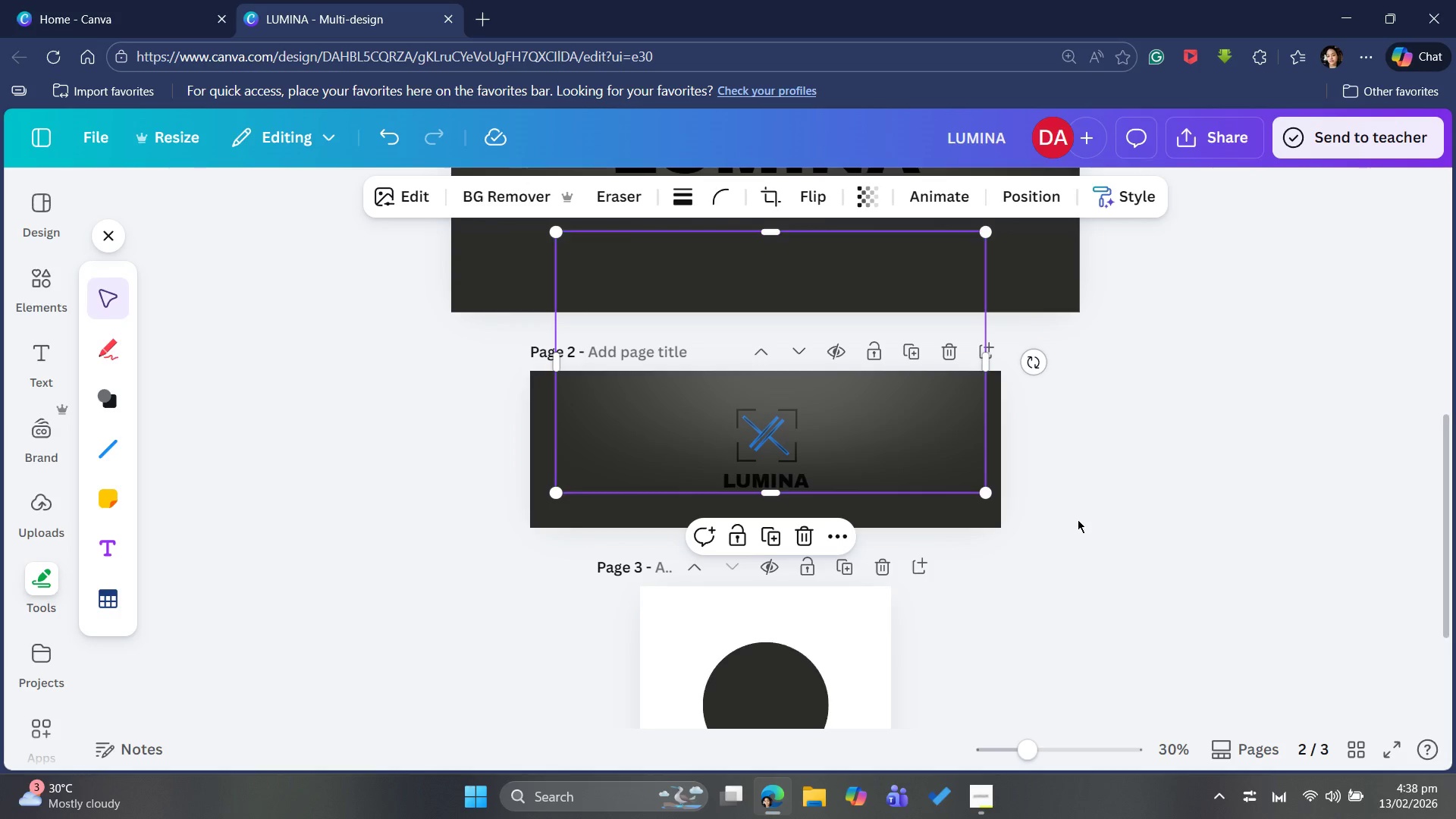 
scroll: coordinate [1079, 527], scroll_direction: down, amount: 5.0
 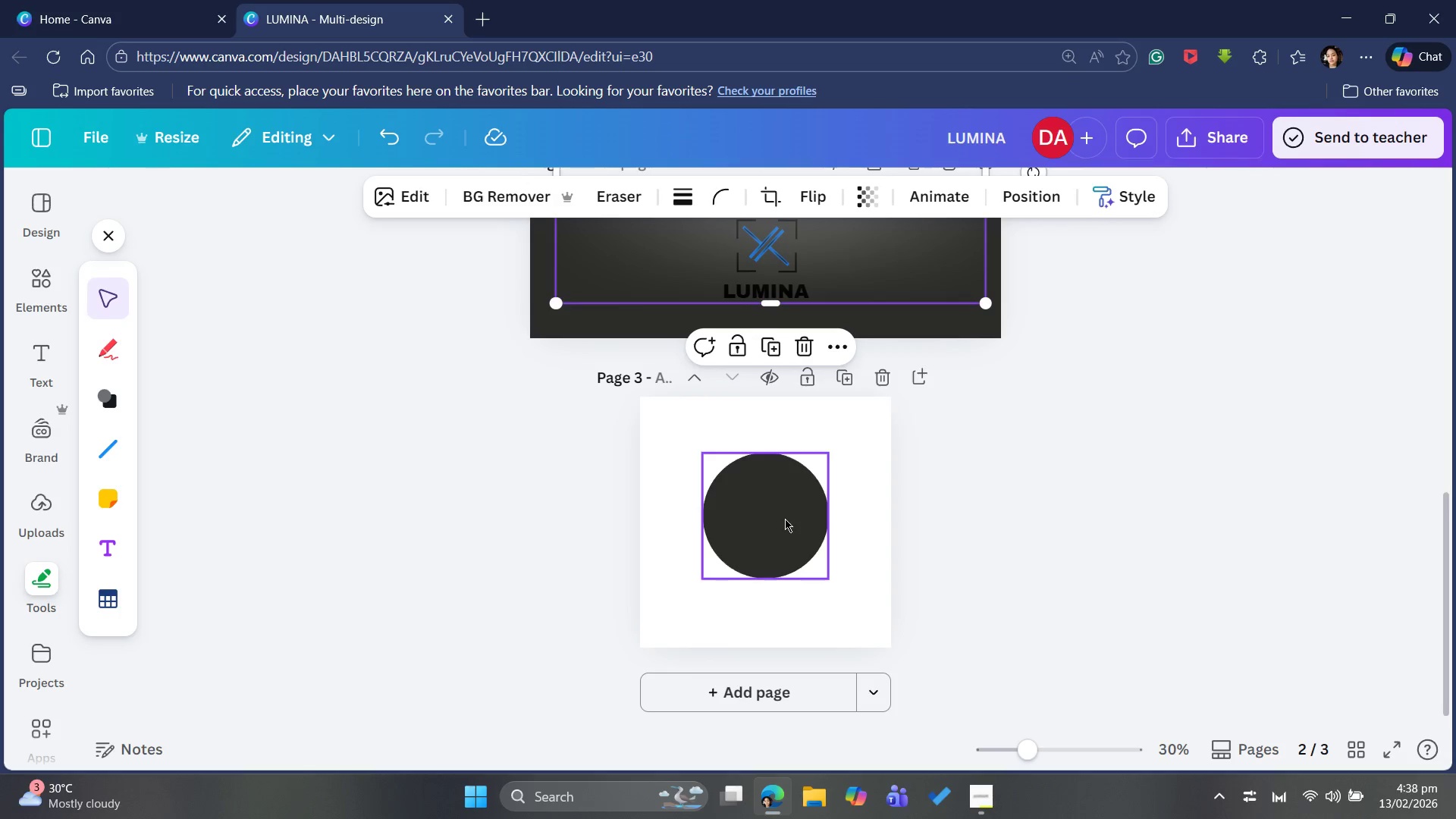 
left_click([783, 520])
 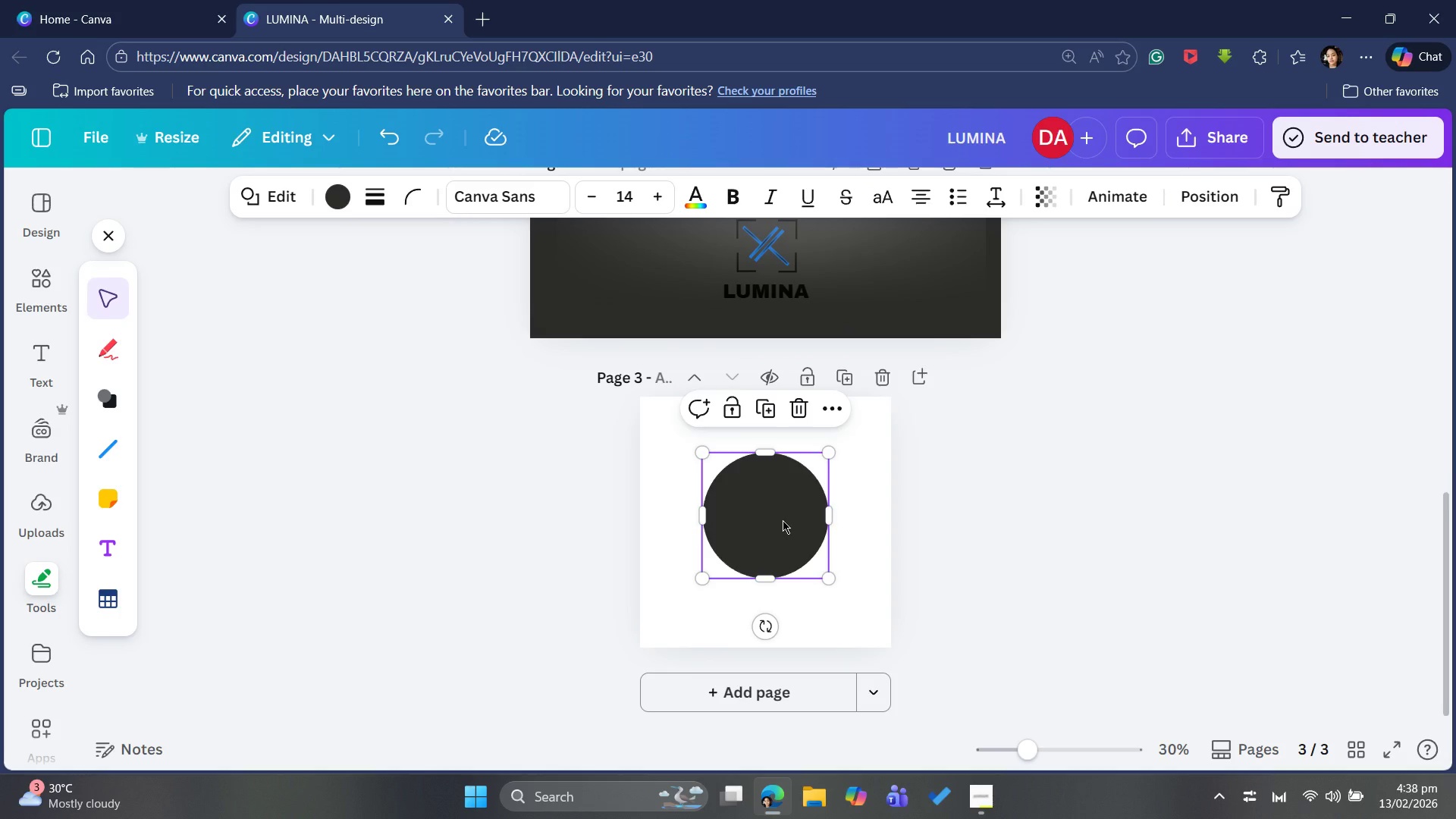 
key(Control+V)
 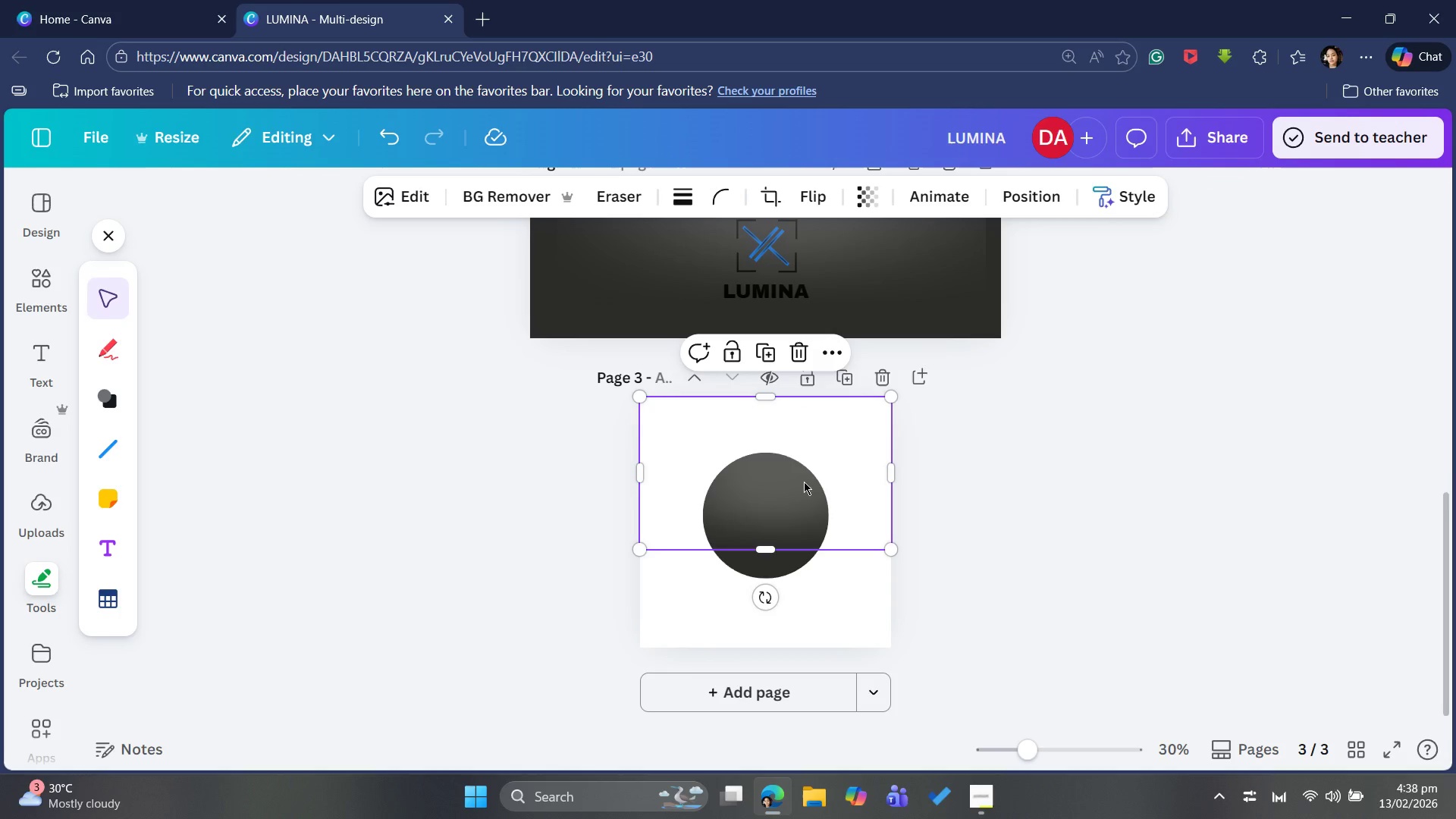 
left_click_drag(start_coordinate=[804, 482], to_coordinate=[809, 529])
 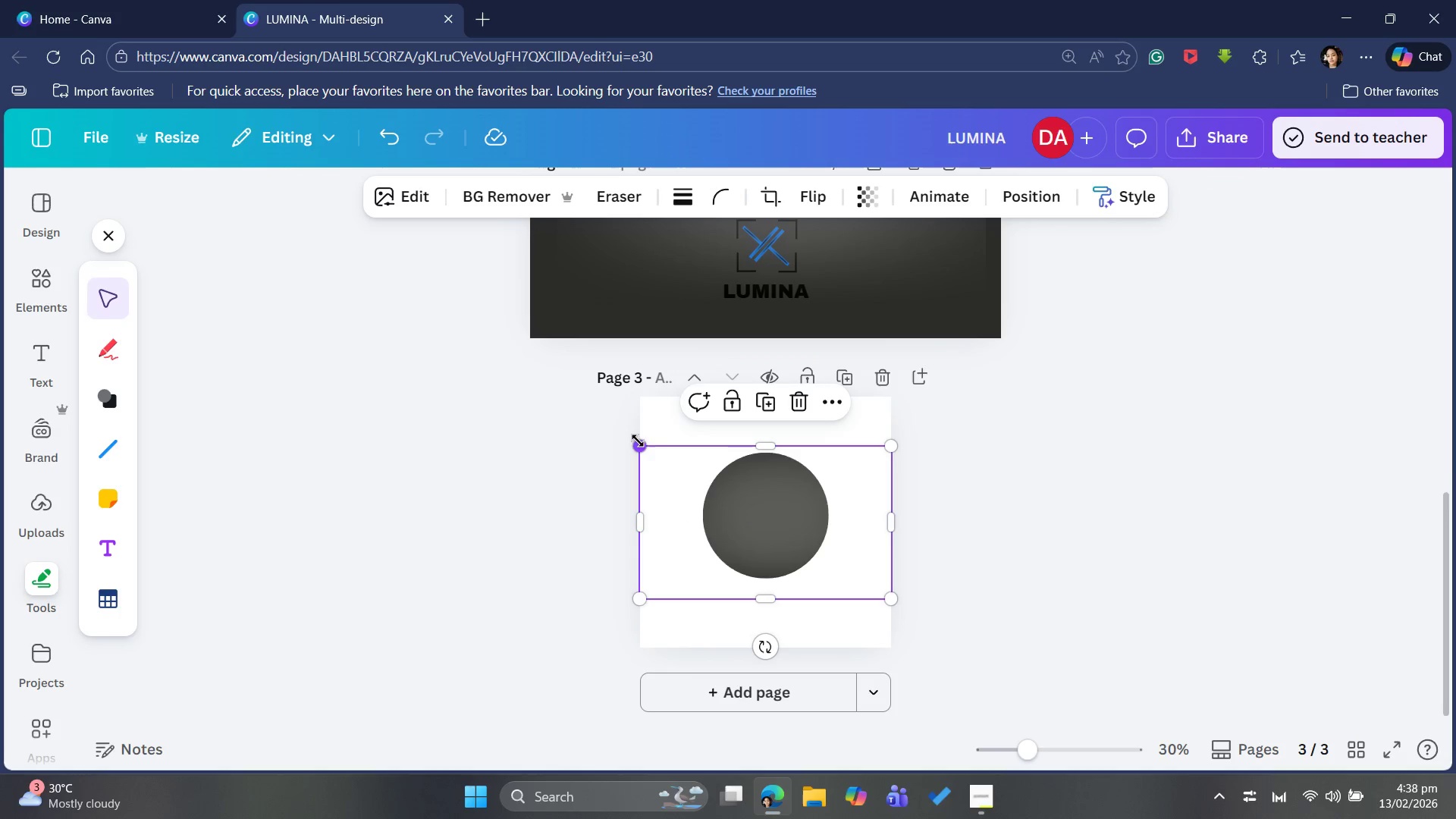 
left_click_drag(start_coordinate=[640, 441], to_coordinate=[733, 476])
 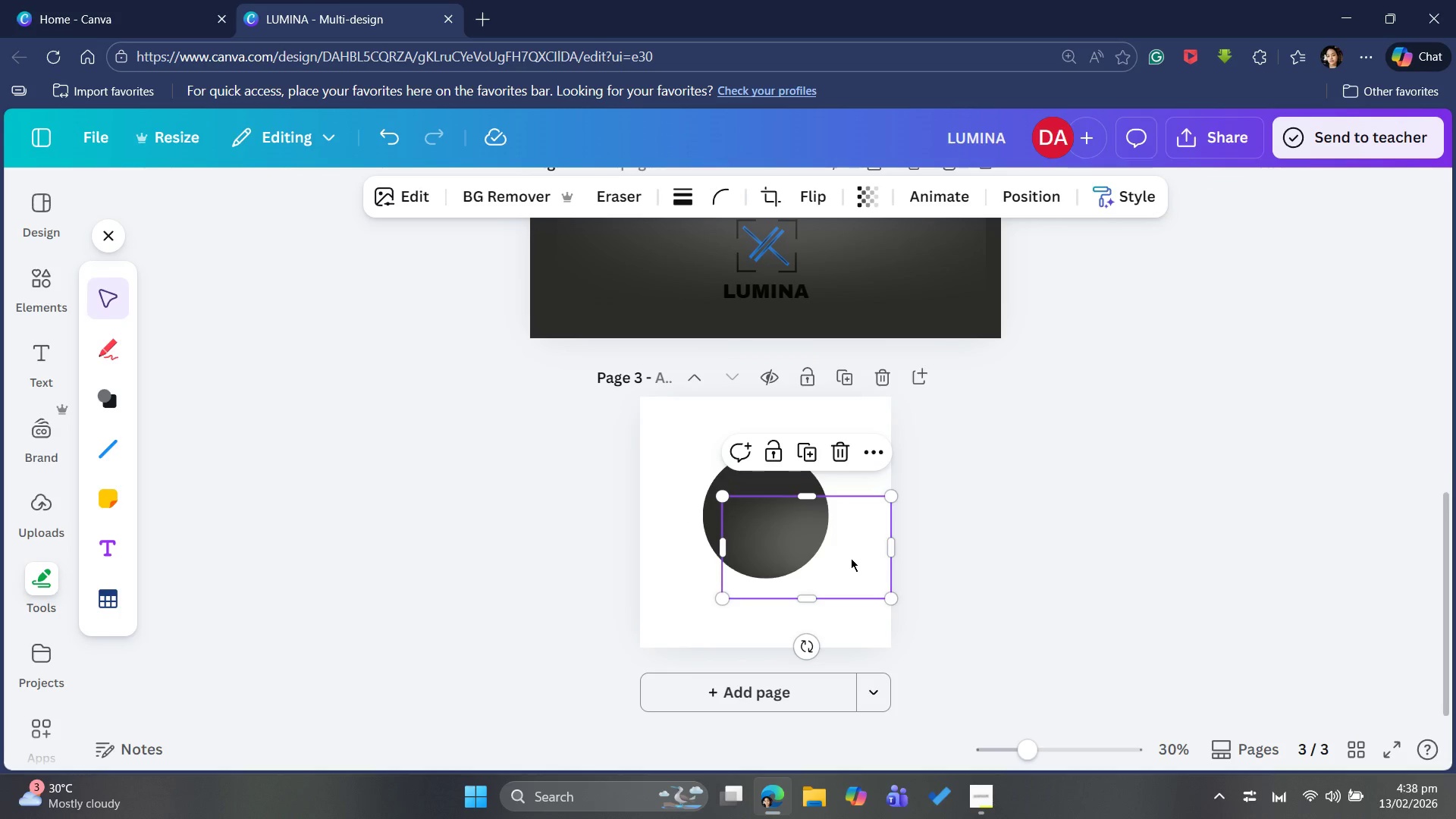 
left_click_drag(start_coordinate=[851, 558], to_coordinate=[800, 526])
 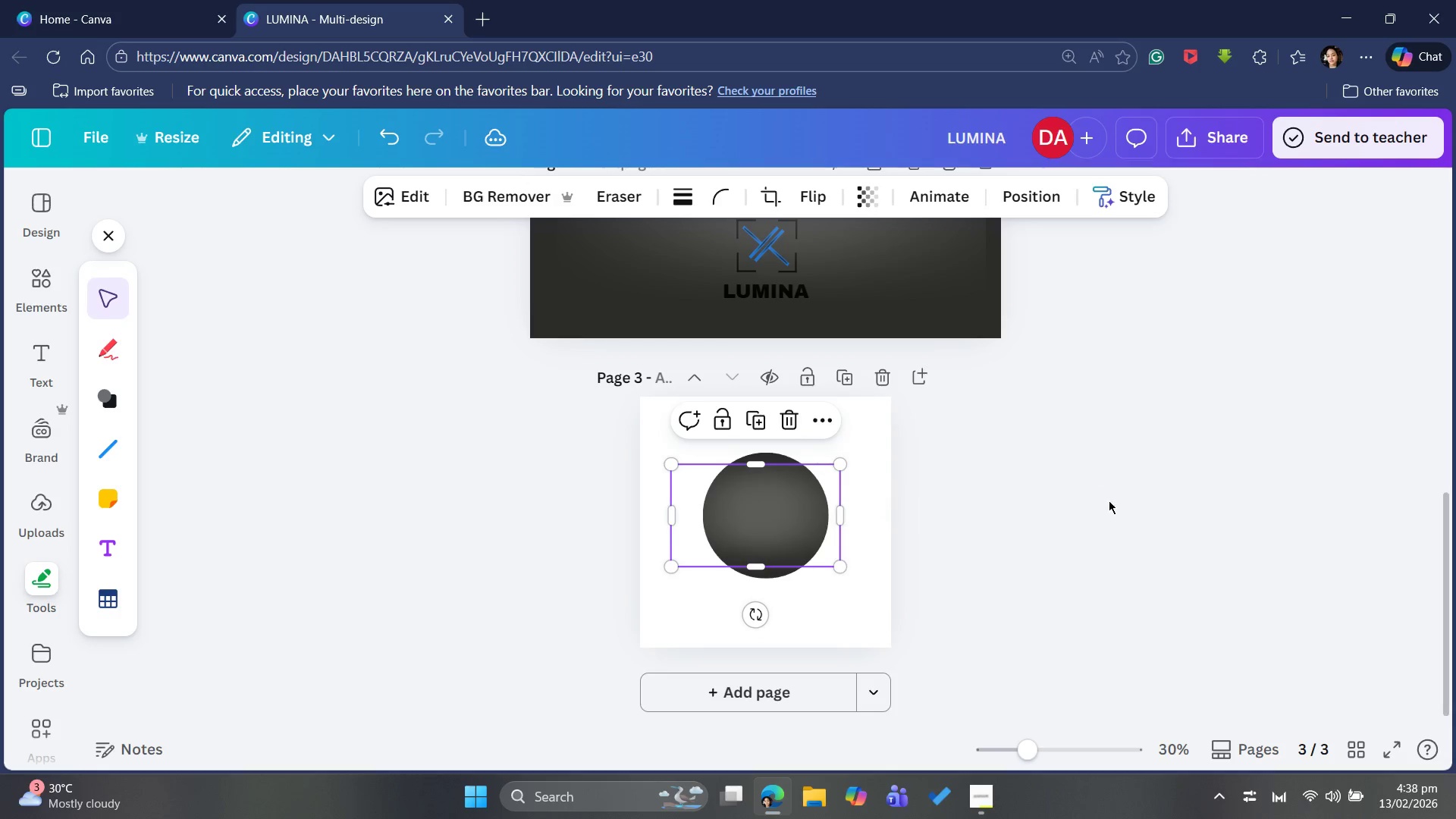 
left_click([1109, 500])
 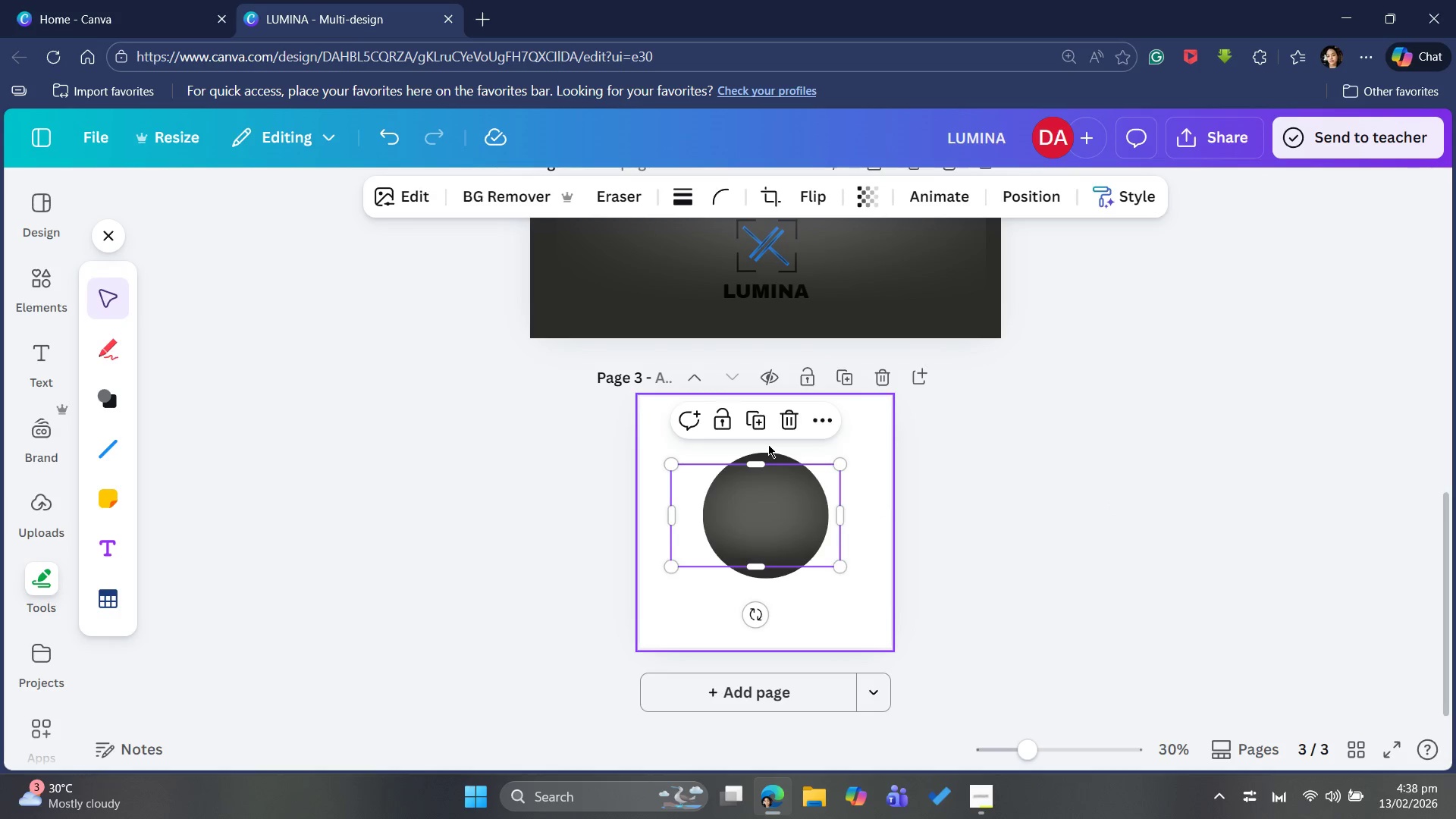 
left_click_drag(start_coordinate=[758, 463], to_coordinate=[763, 442])
 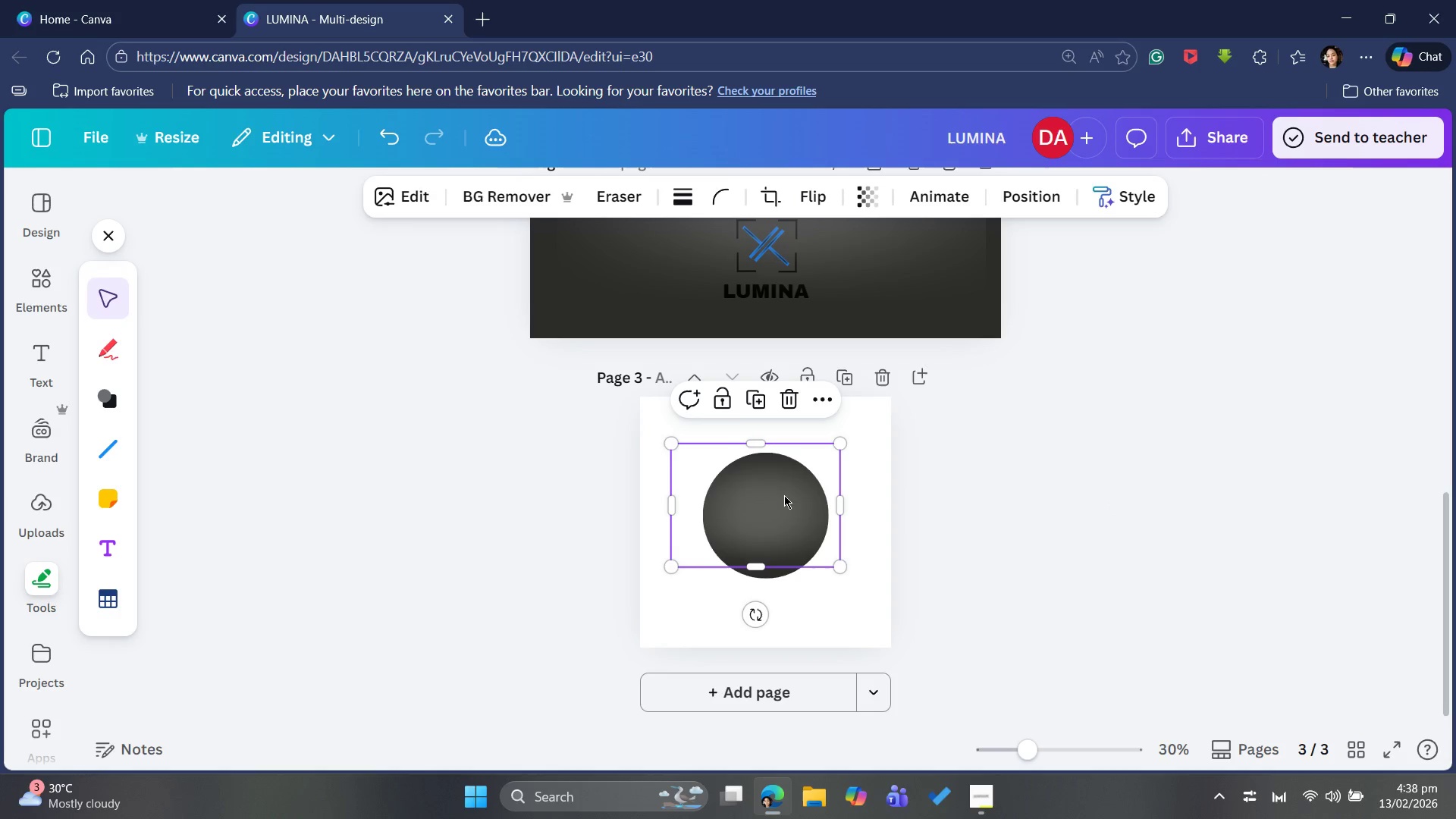 
left_click_drag(start_coordinate=[784, 495], to_coordinate=[786, 507])
 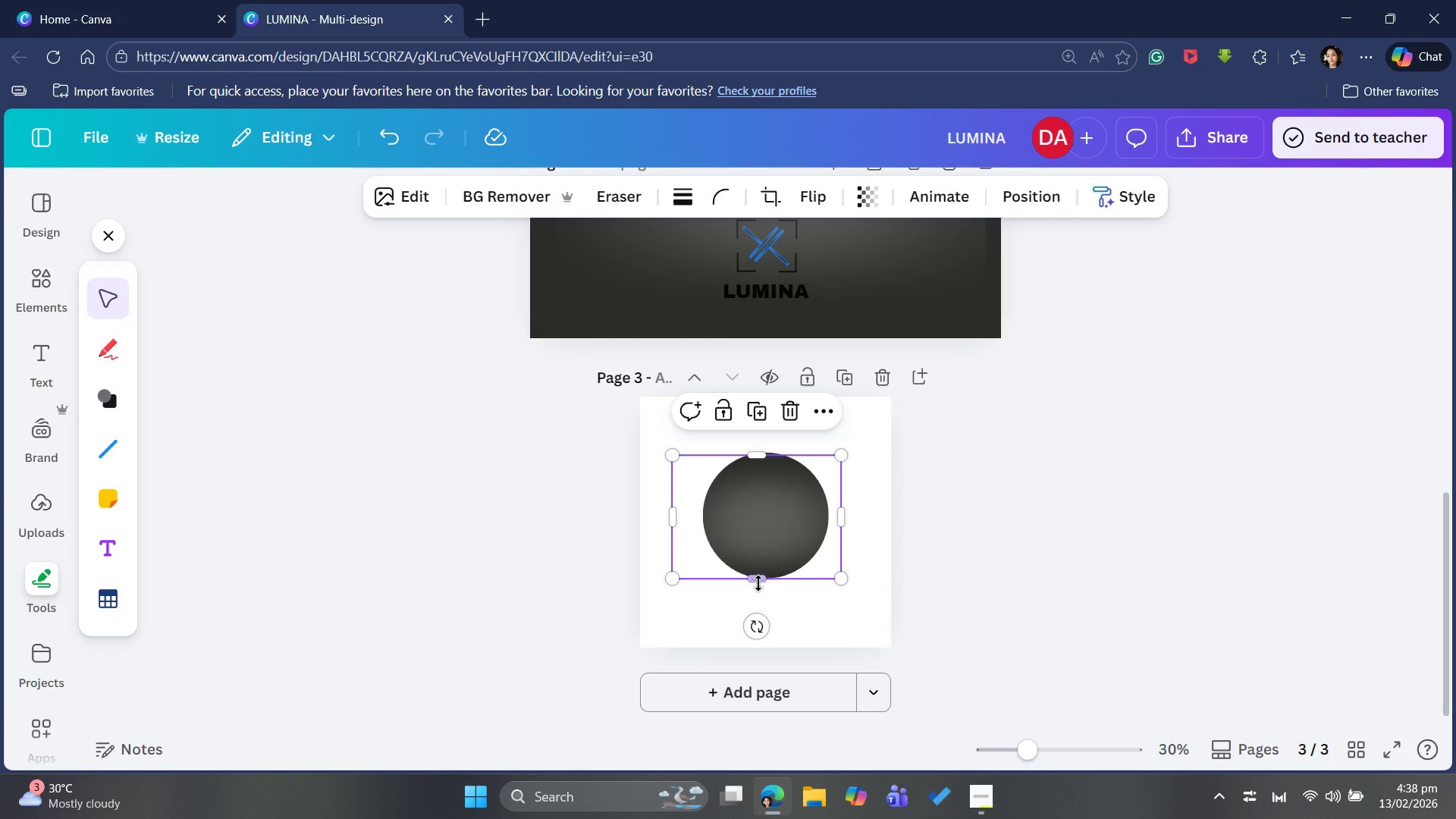 
left_click_drag(start_coordinate=[761, 578], to_coordinate=[765, 591])
 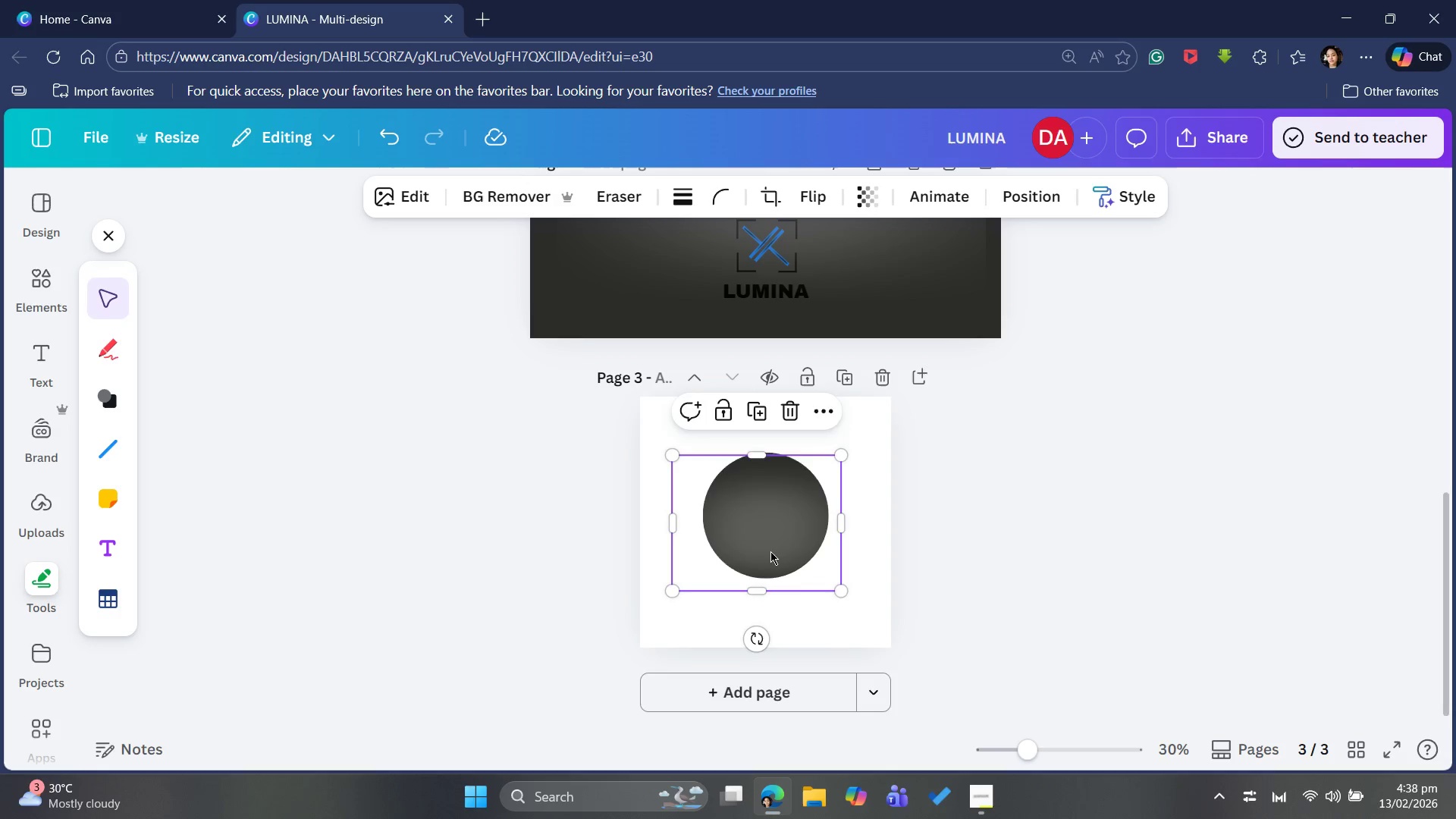 
left_click_drag(start_coordinate=[770, 551], to_coordinate=[769, 539])
 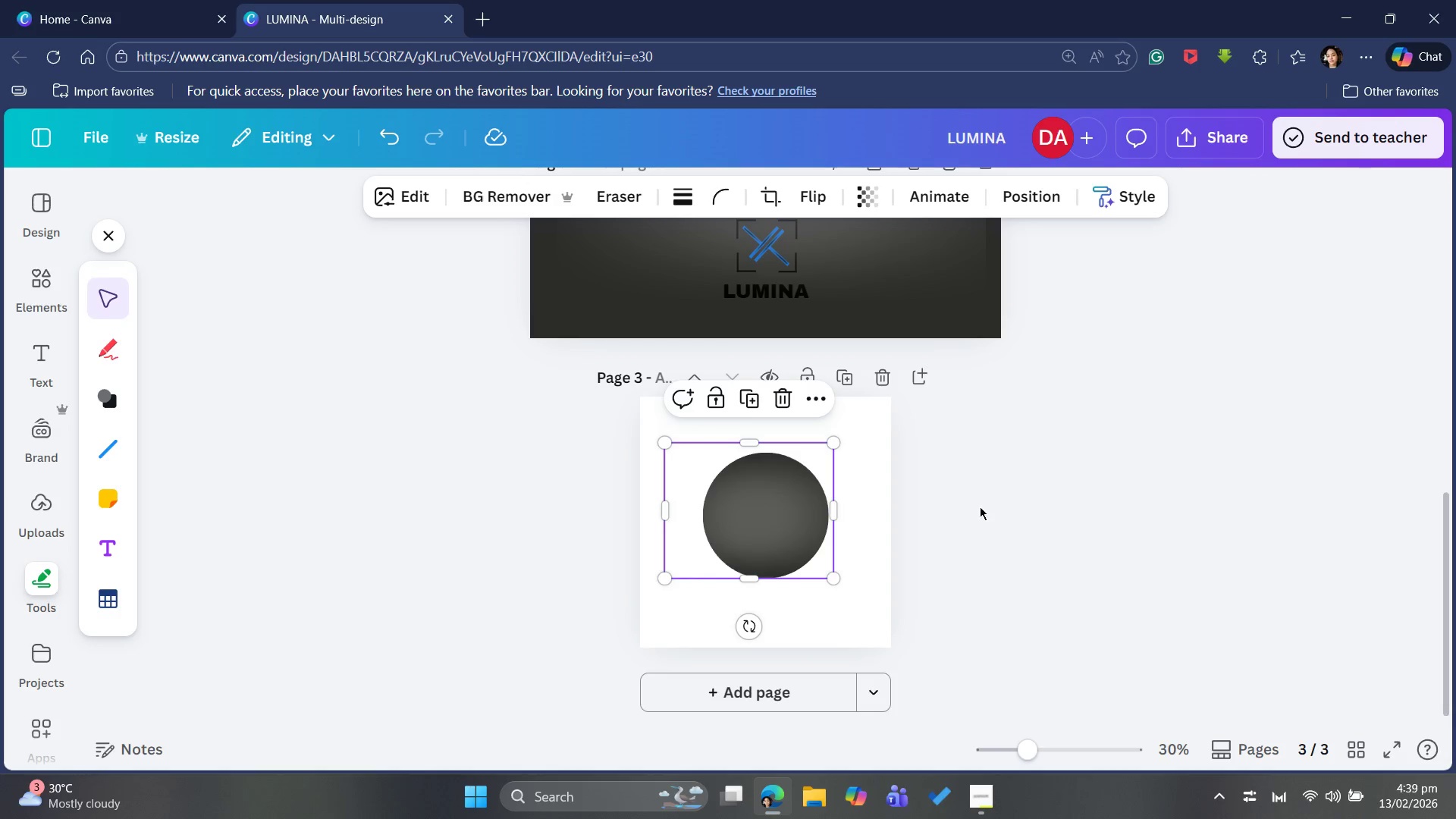 
left_click([984, 504])
 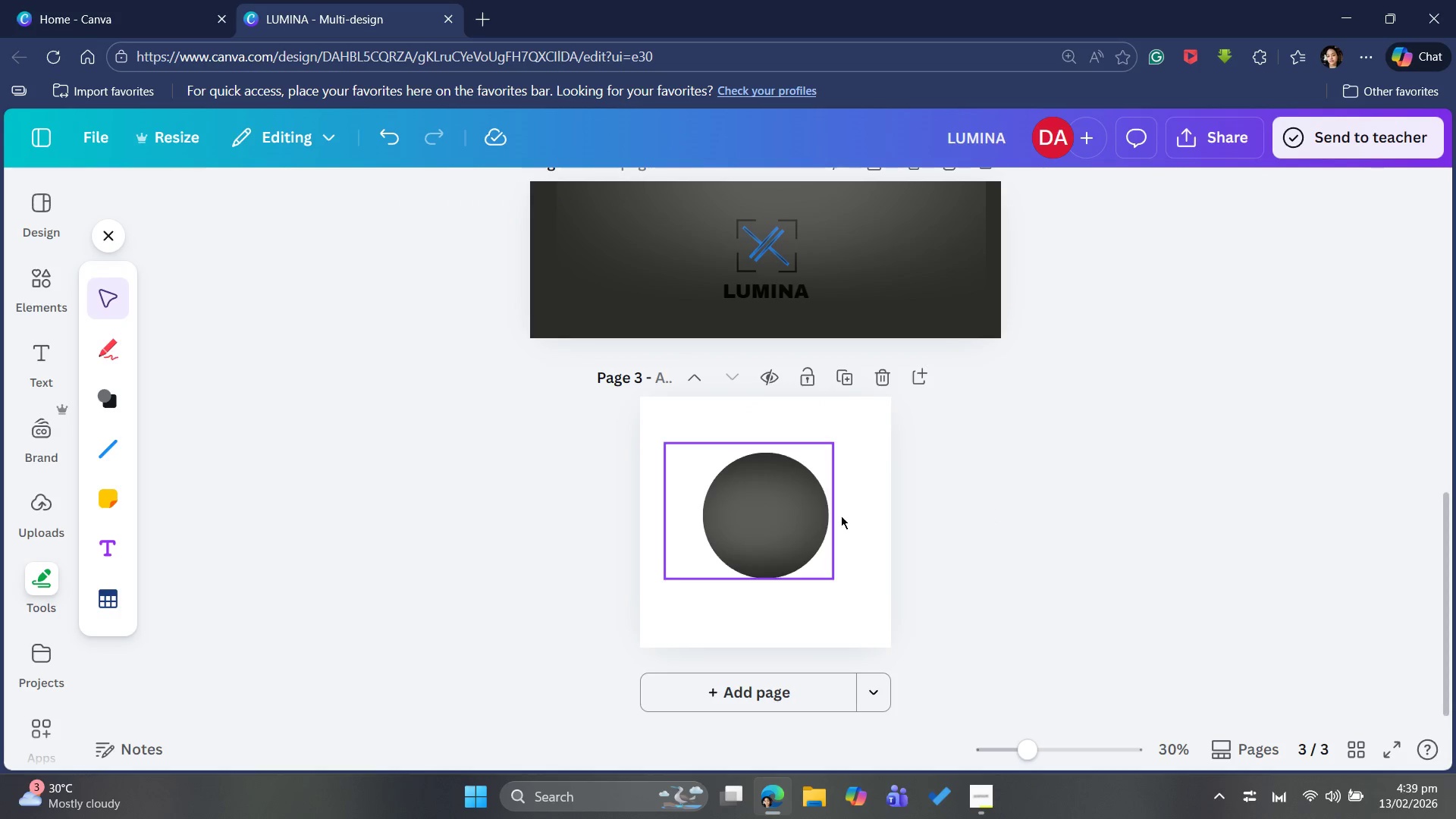 
scroll: coordinate [952, 512], scroll_direction: up, amount: 6.0
 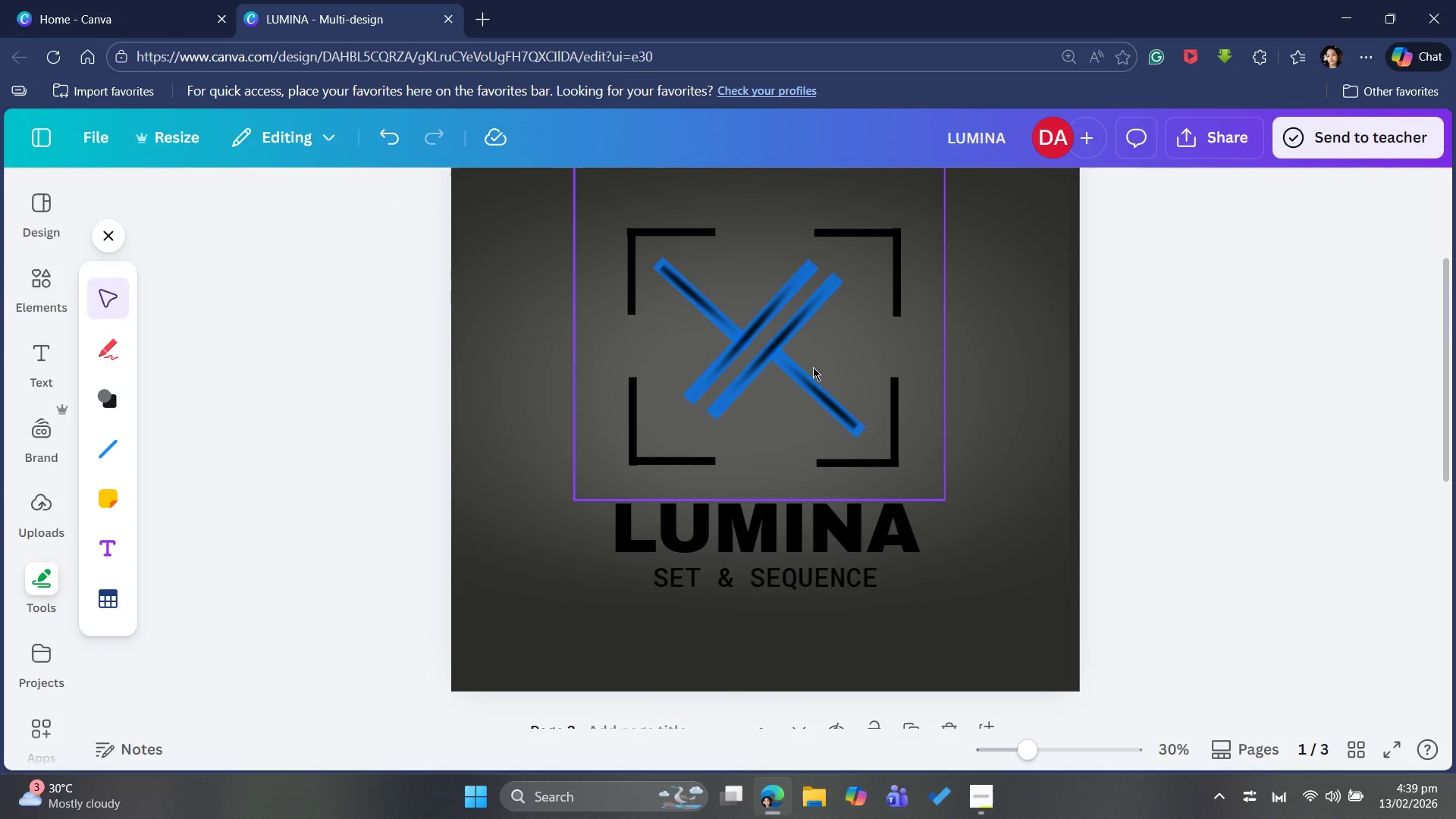 
left_click([813, 367])
 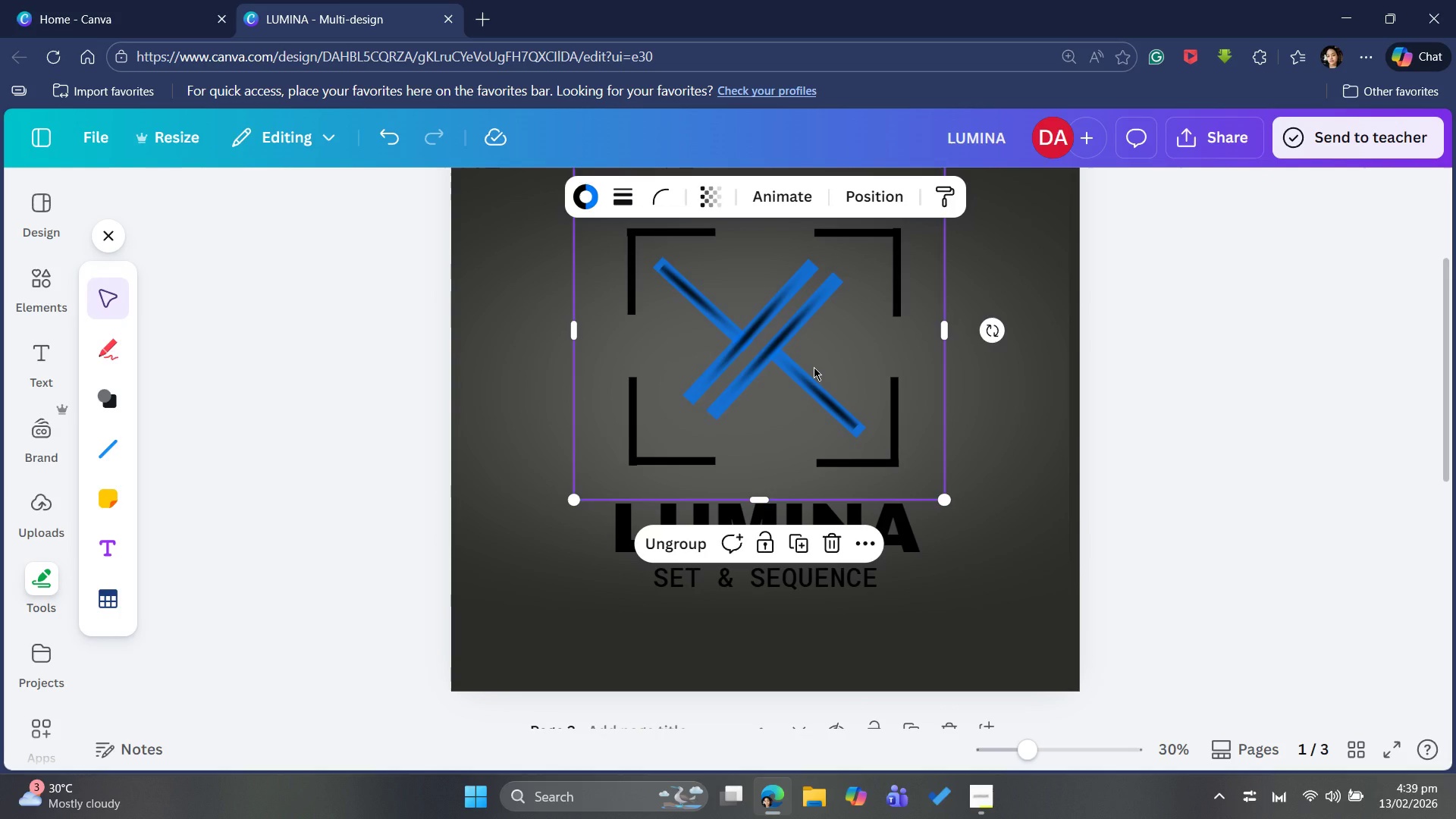 
key(Control+C)
 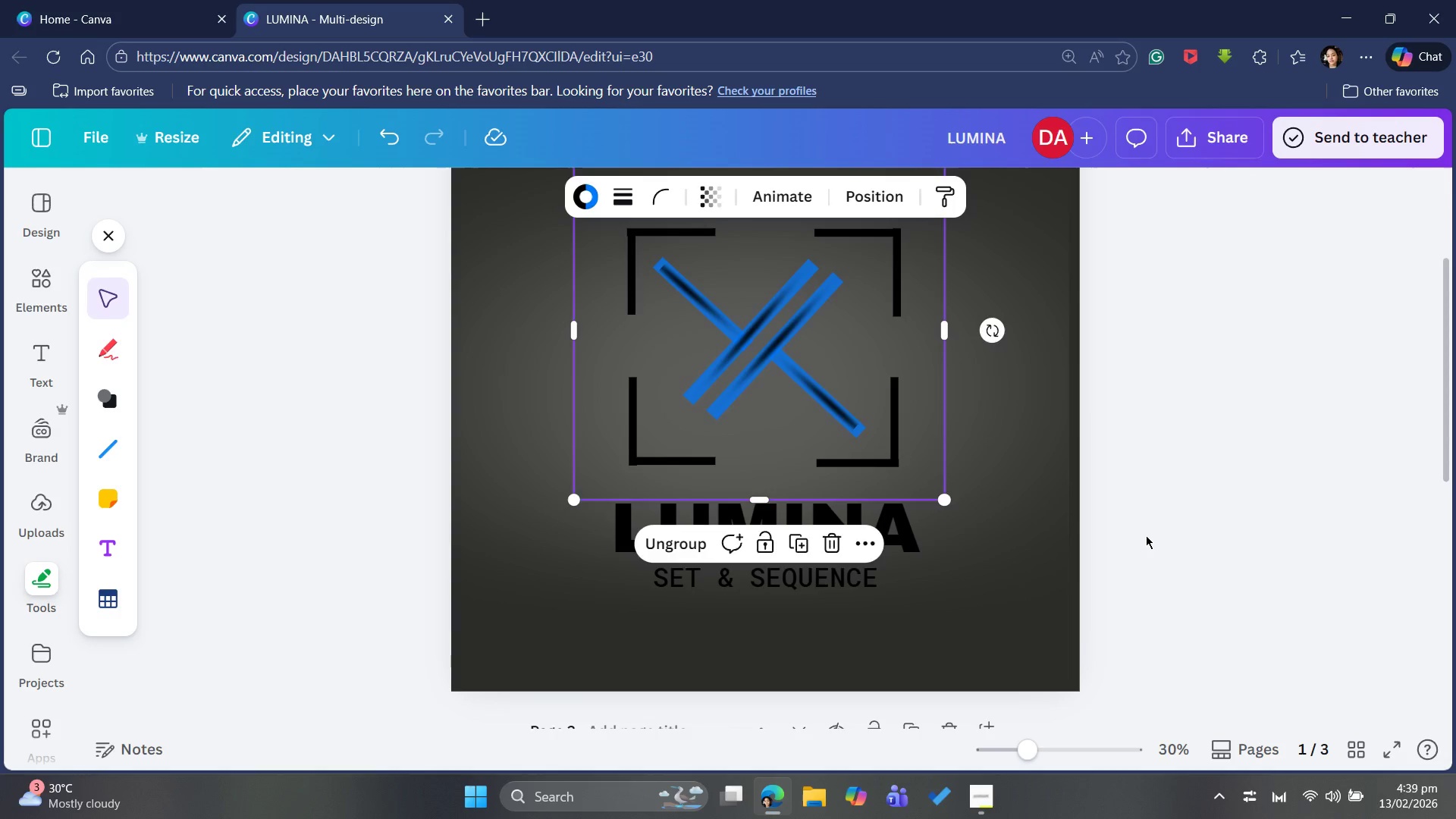 
scroll: coordinate [1160, 560], scroll_direction: down, amount: 14.0
 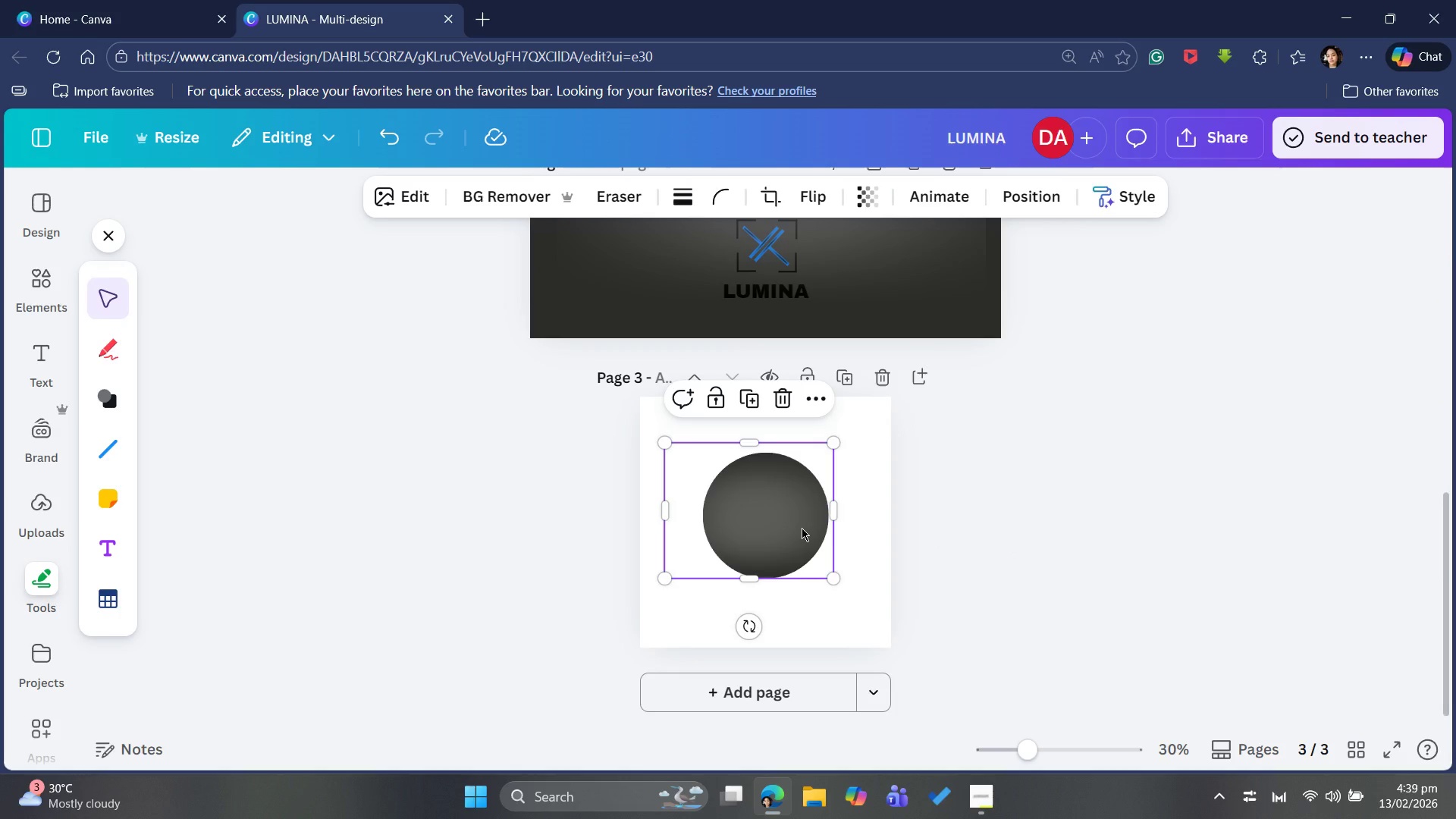 
key(Control+V)
 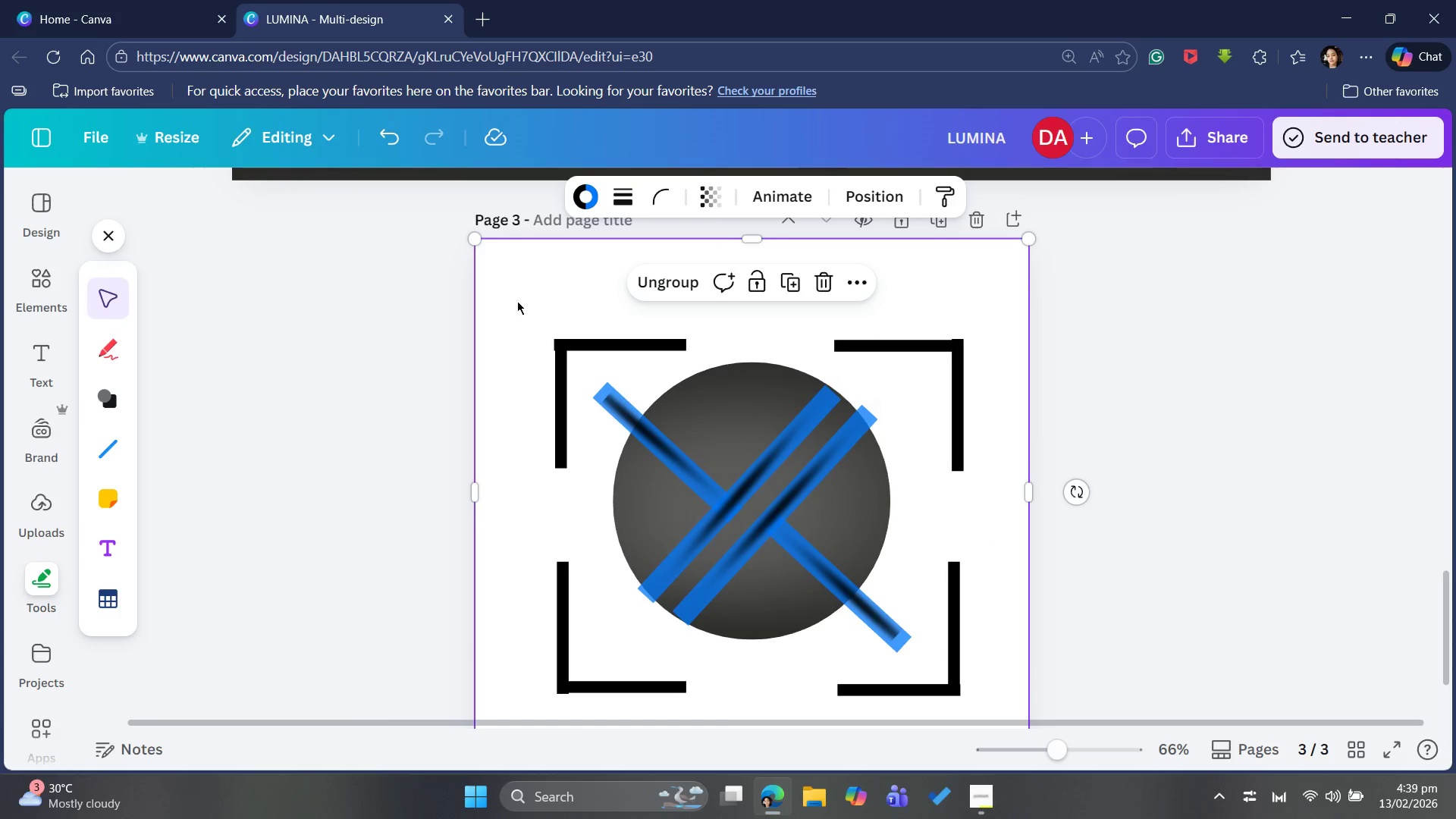 
left_click_drag(start_coordinate=[474, 232], to_coordinate=[999, 591])
 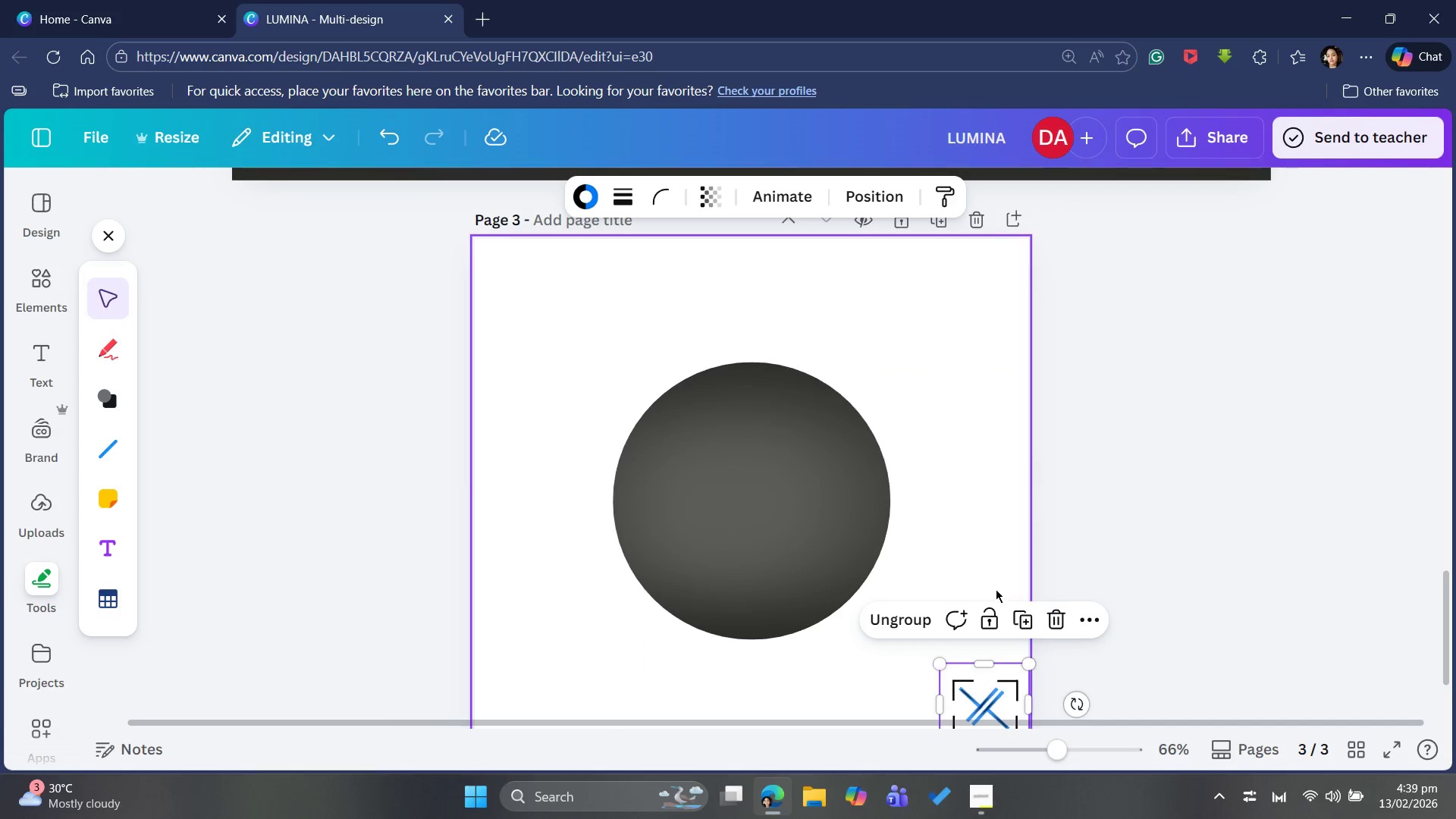 
left_click_drag(start_coordinate=[999, 591], to_coordinate=[943, 567])
 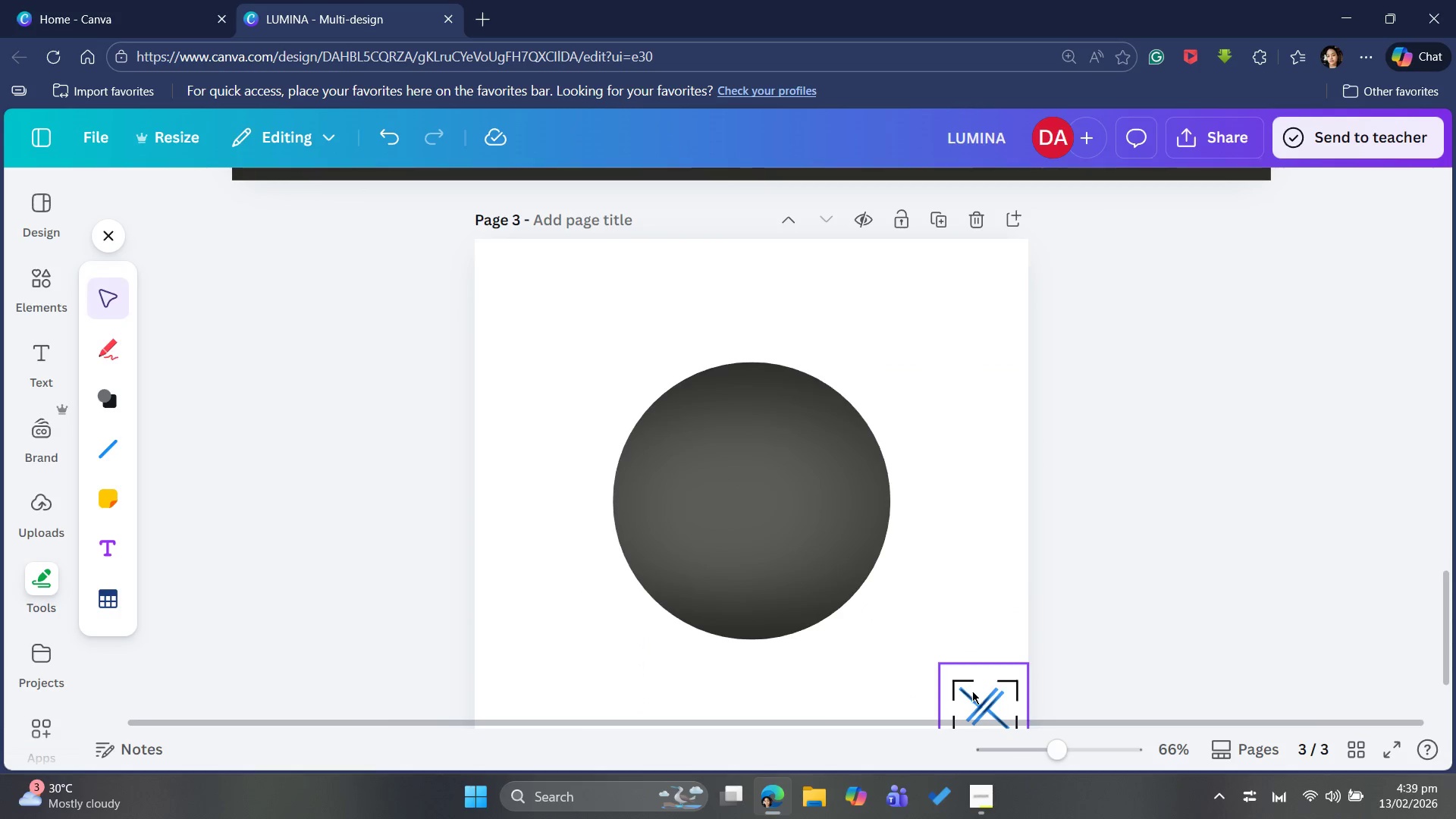 
left_click_drag(start_coordinate=[974, 696], to_coordinate=[736, 486])
 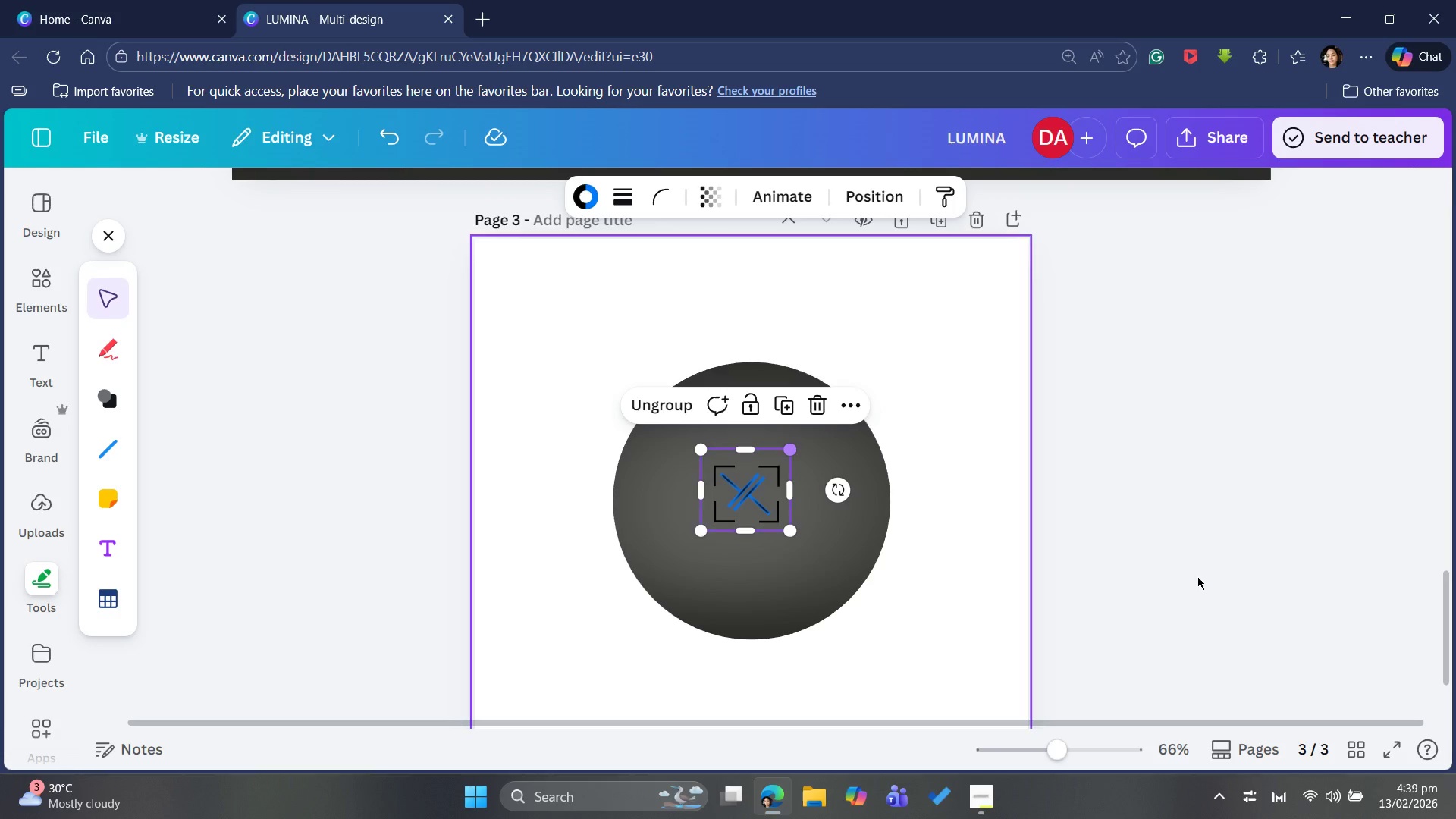 
scroll: coordinate [1233, 588], scroll_direction: up, amount: 6.0
 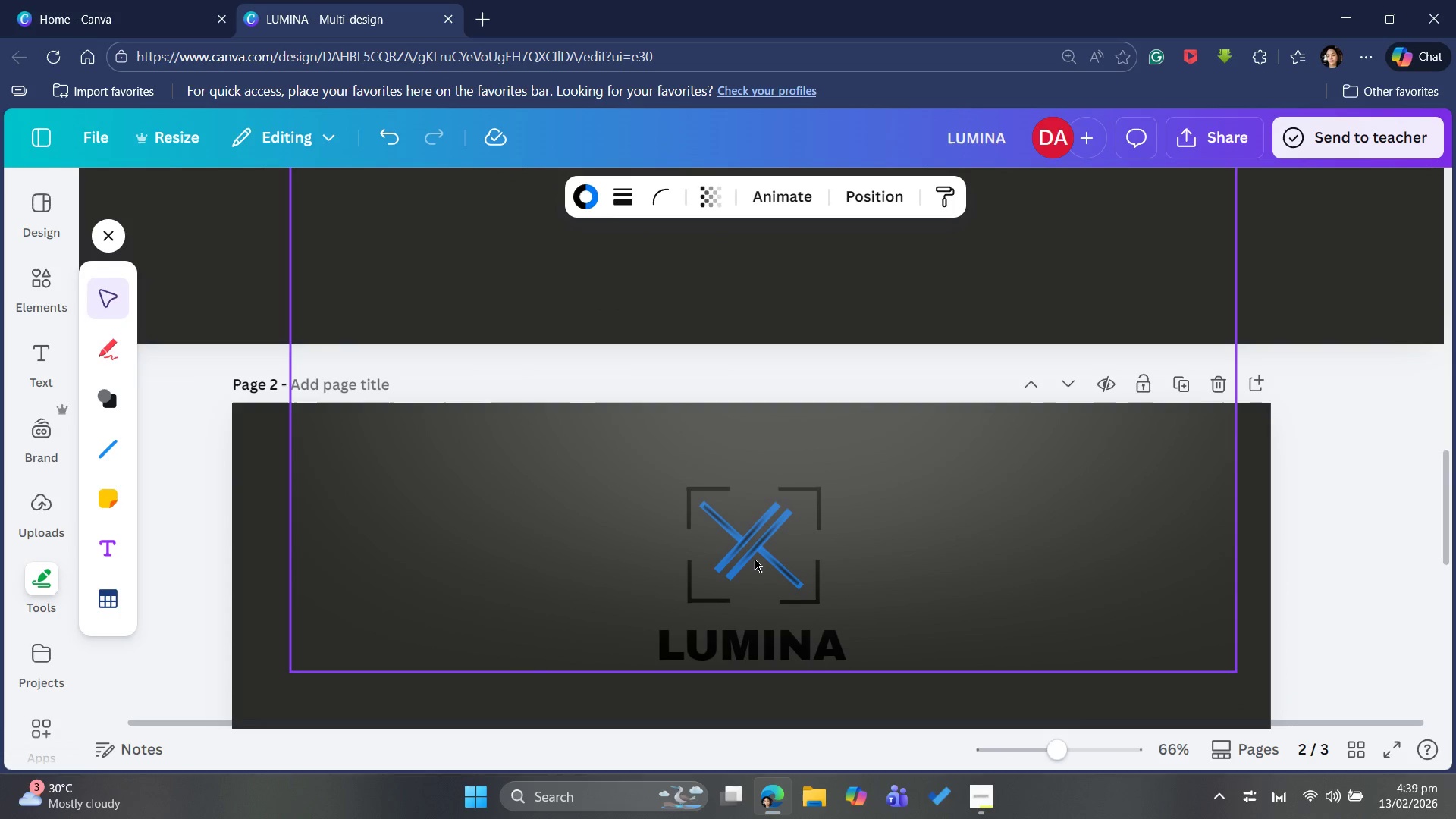 
left_click([754, 559])
 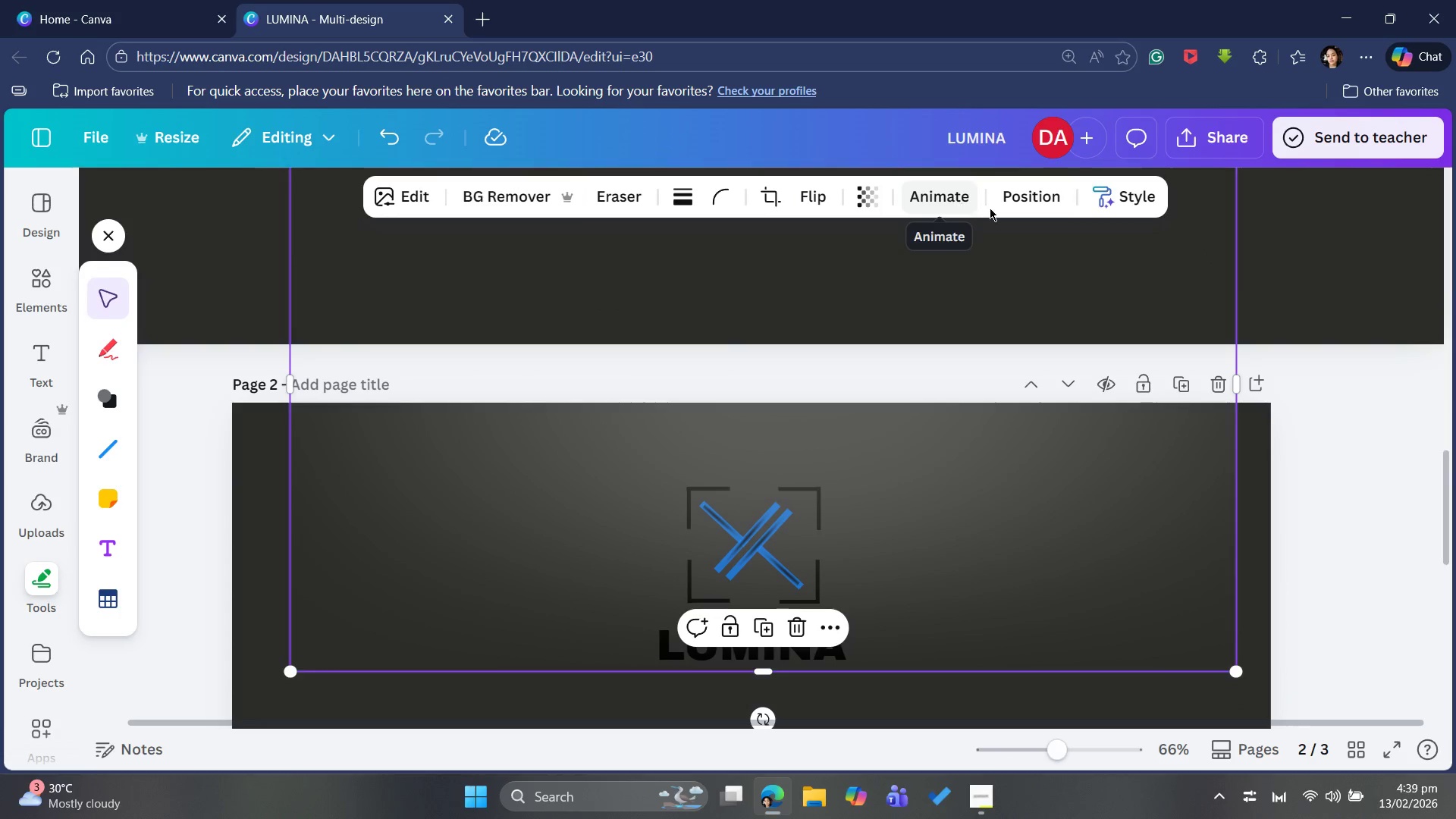 
left_click([1009, 206])
 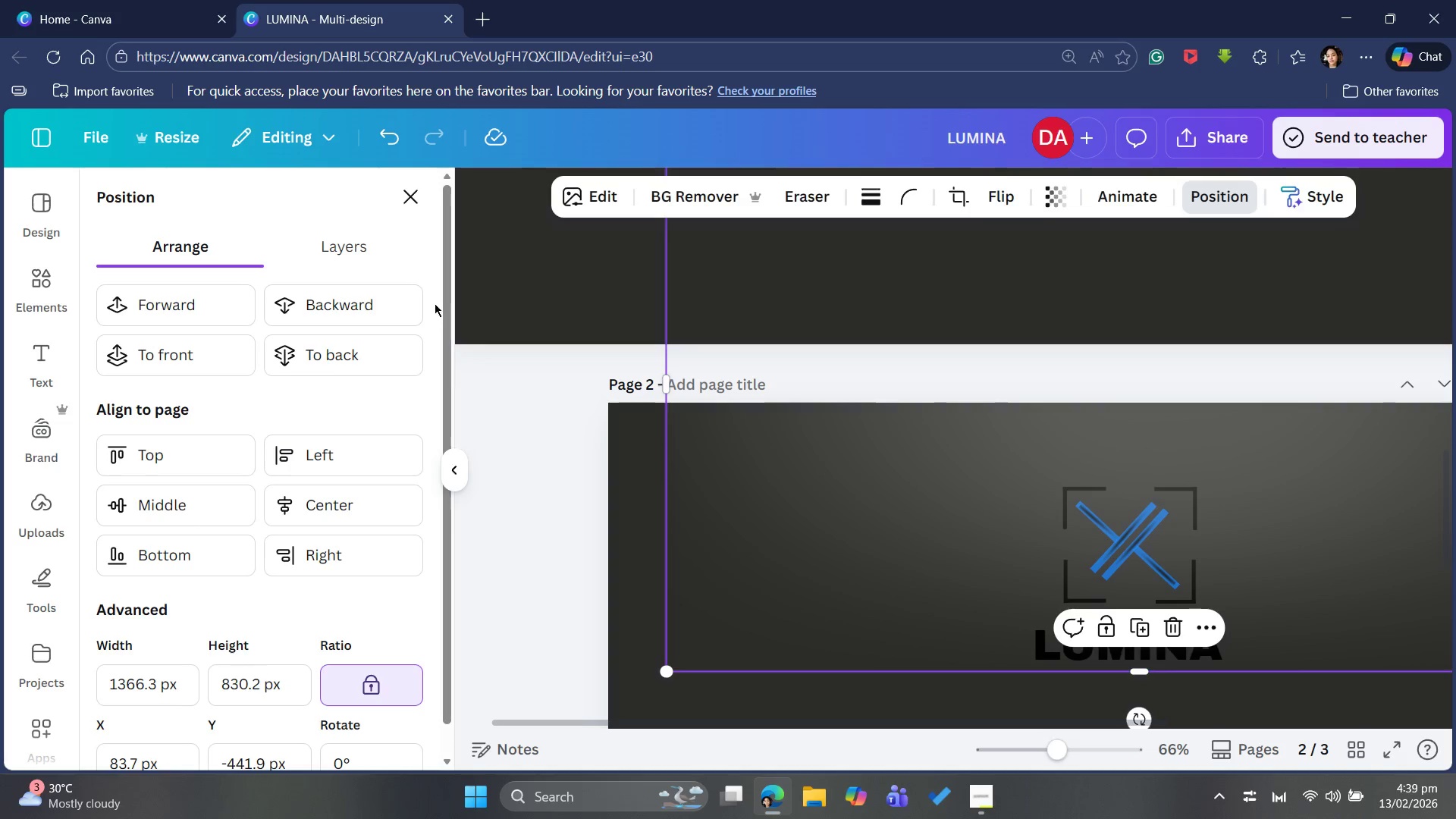 
left_click([390, 297])
 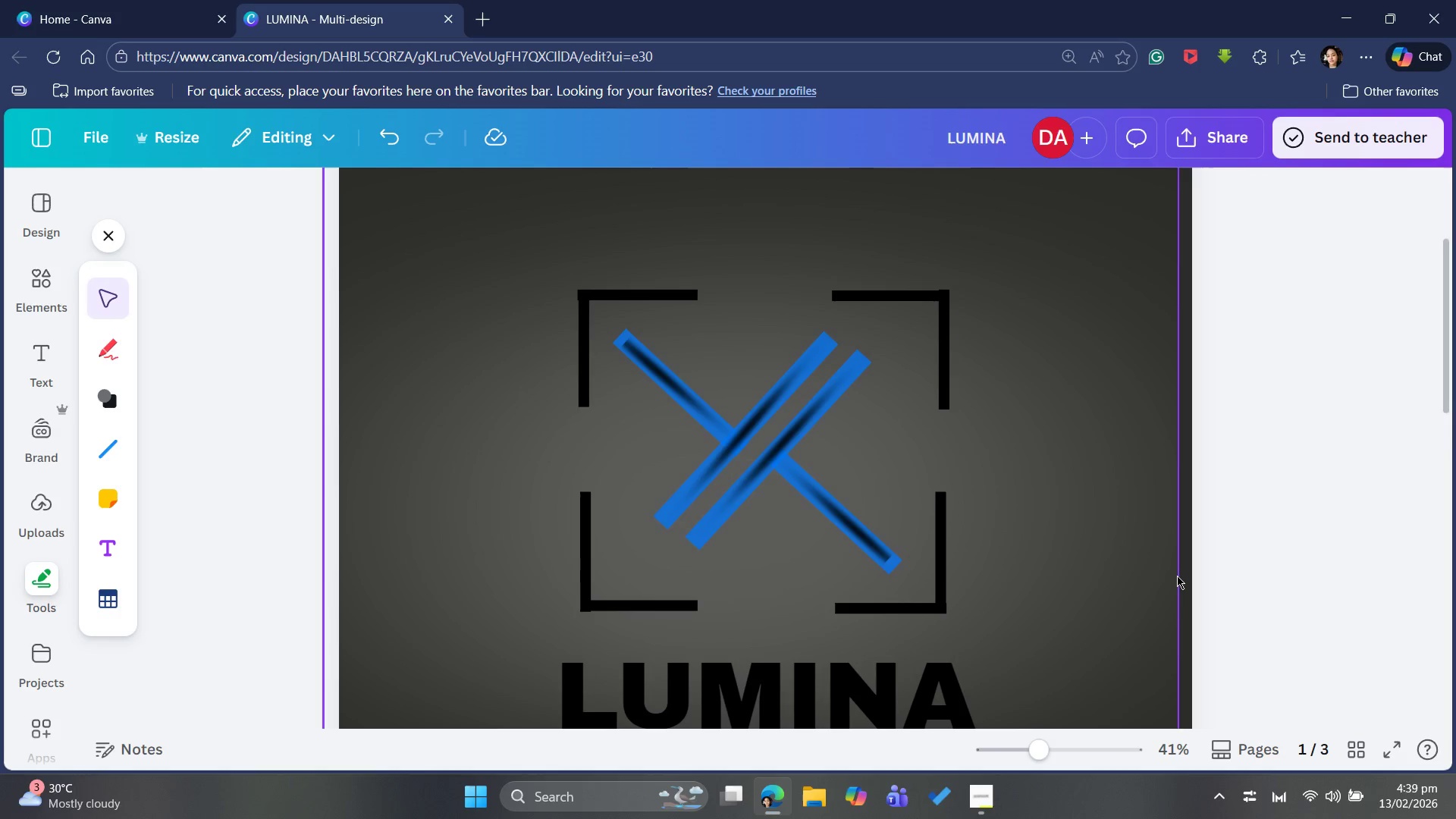 
wait(22.9)
 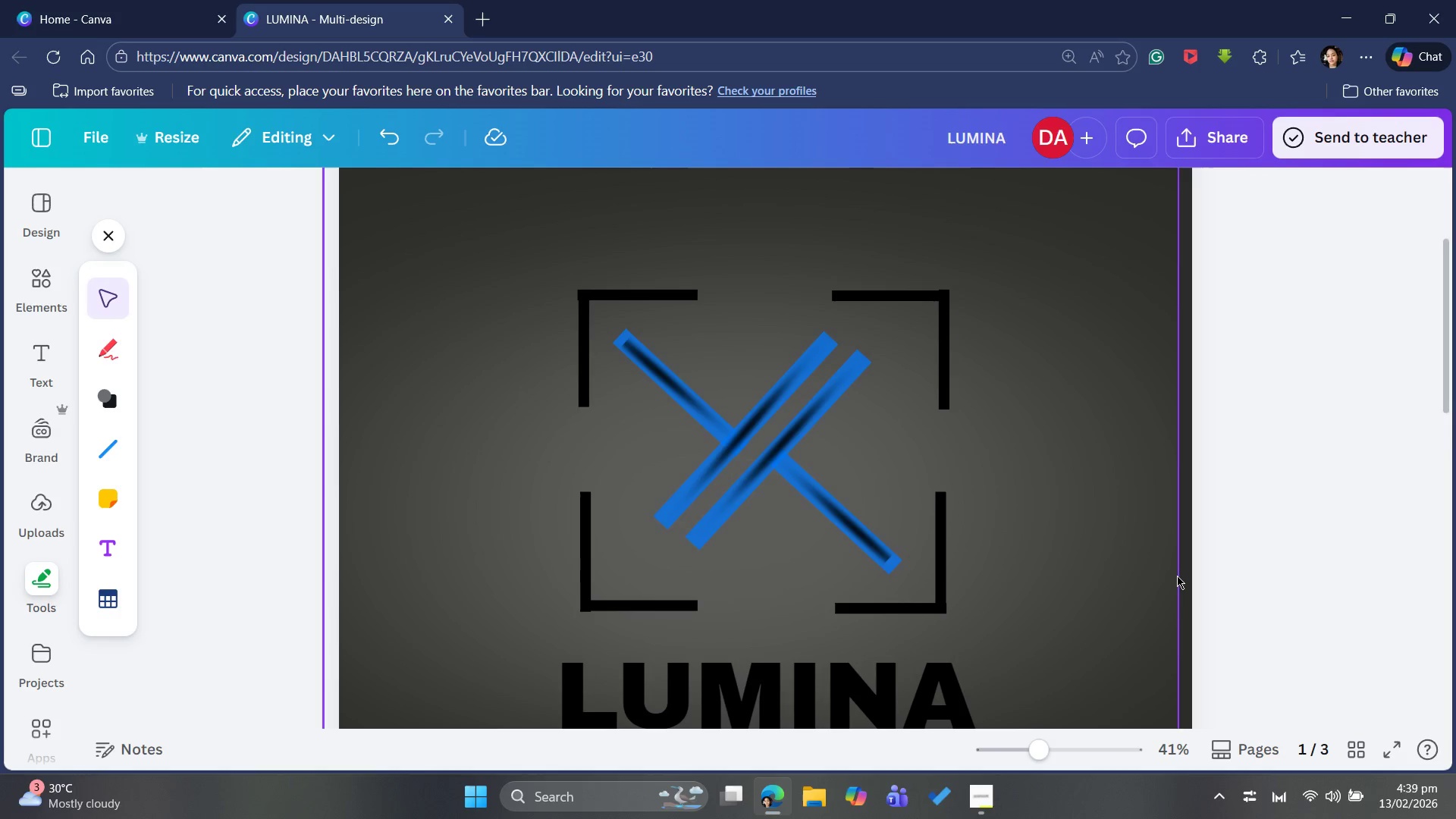 
mouse_move([789, 445])
 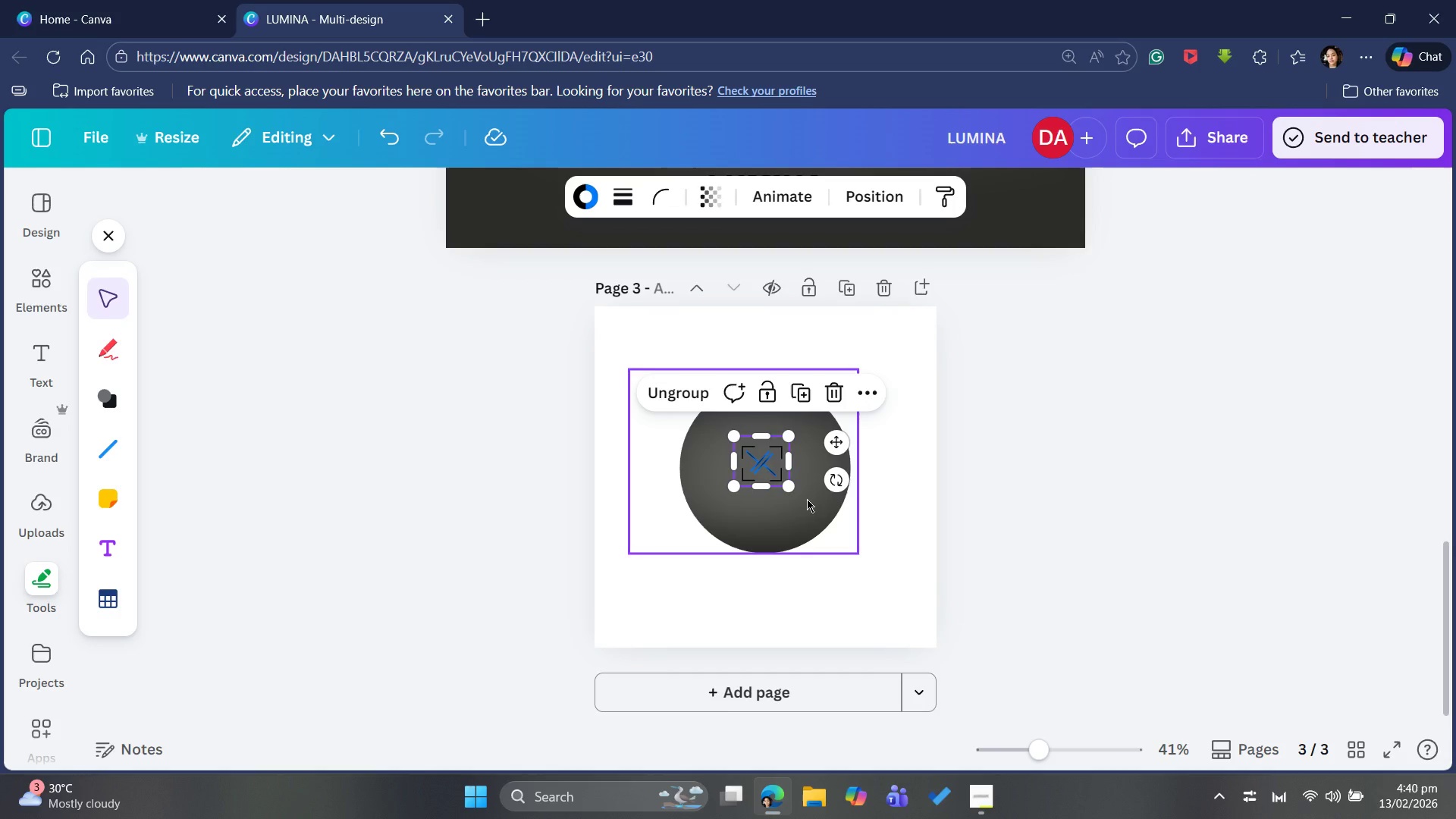 
left_click([807, 499])
 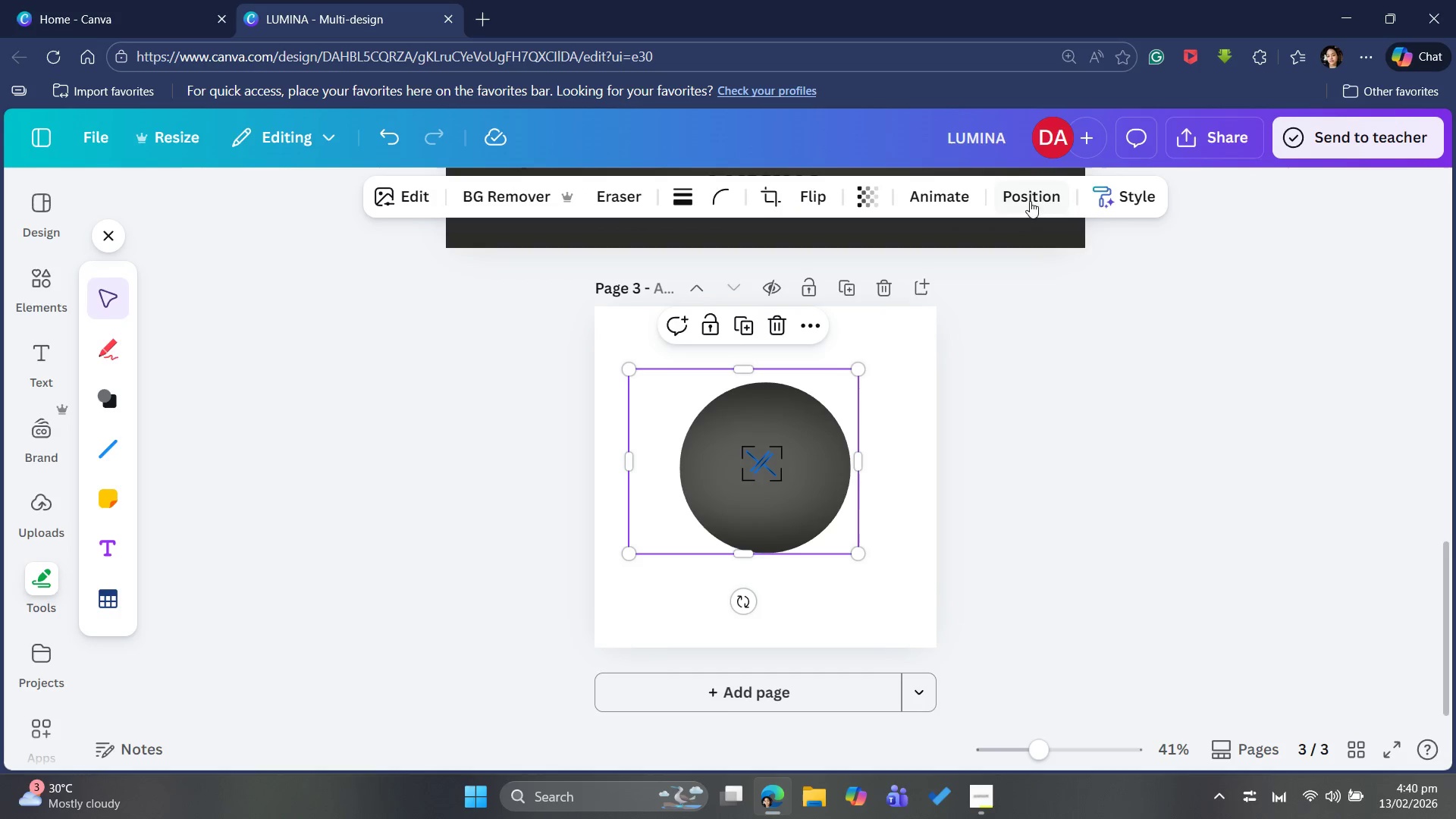 
left_click([1035, 193])
 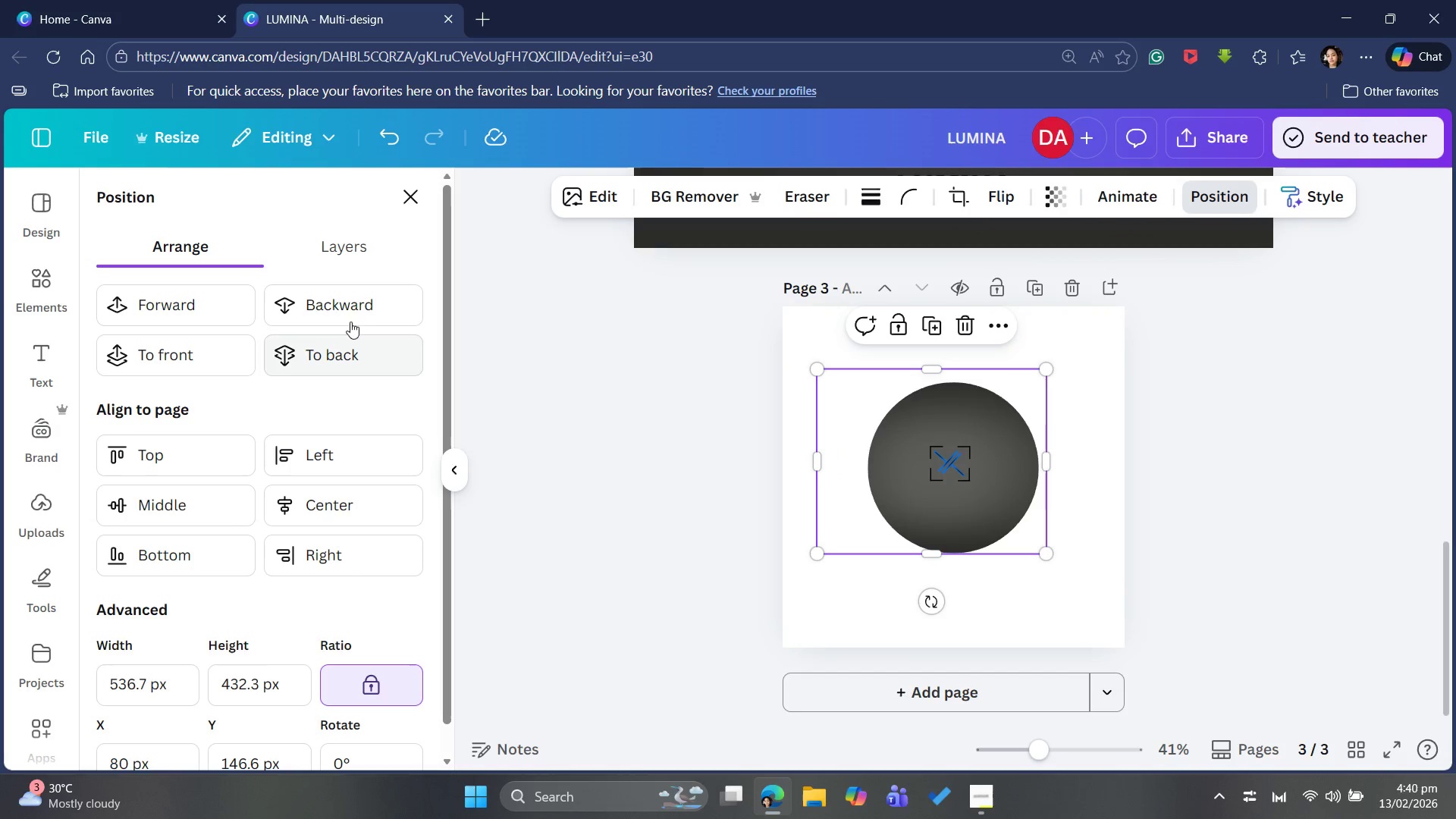 
left_click([350, 303])
 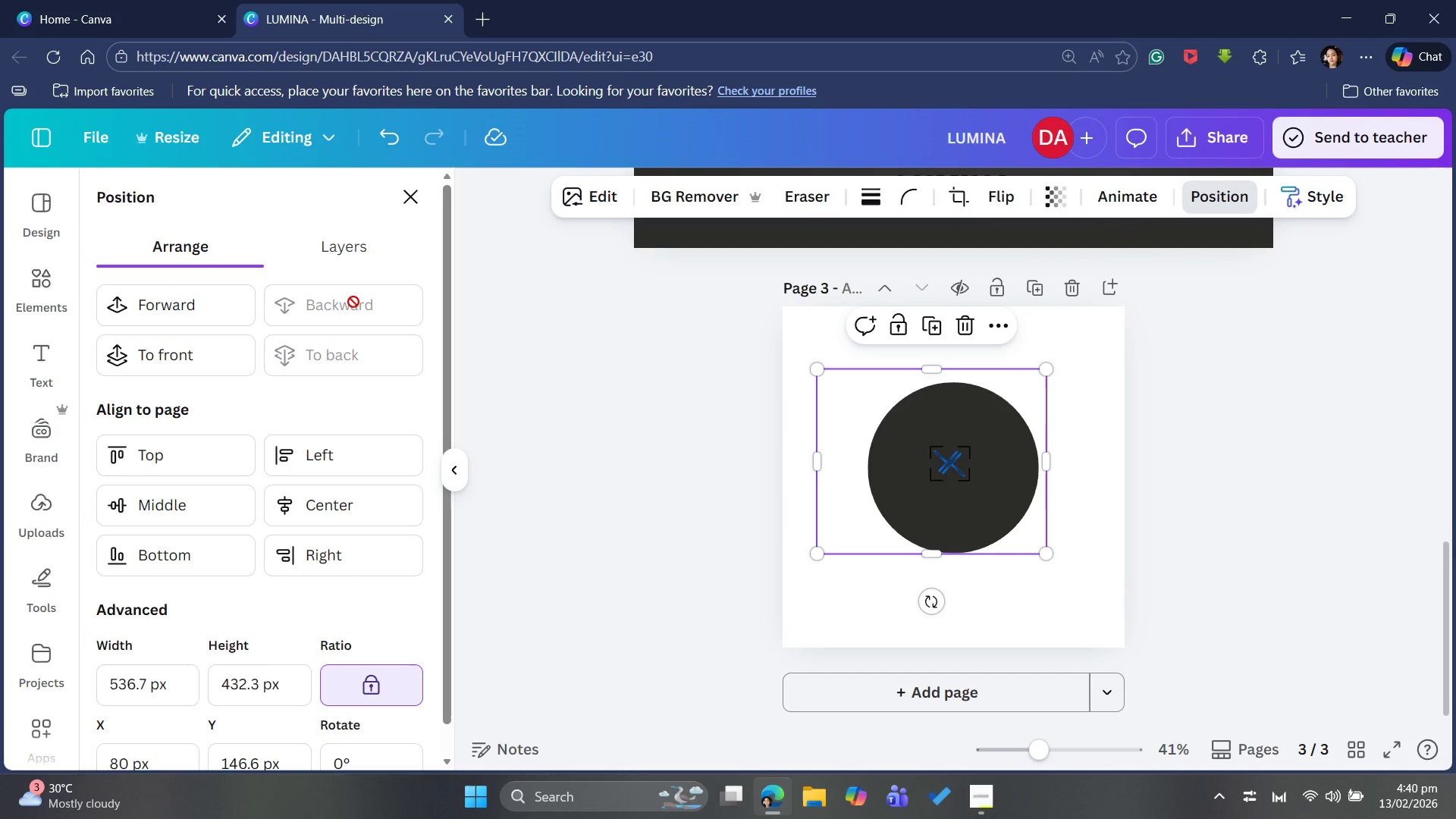 
left_click([231, 312])
 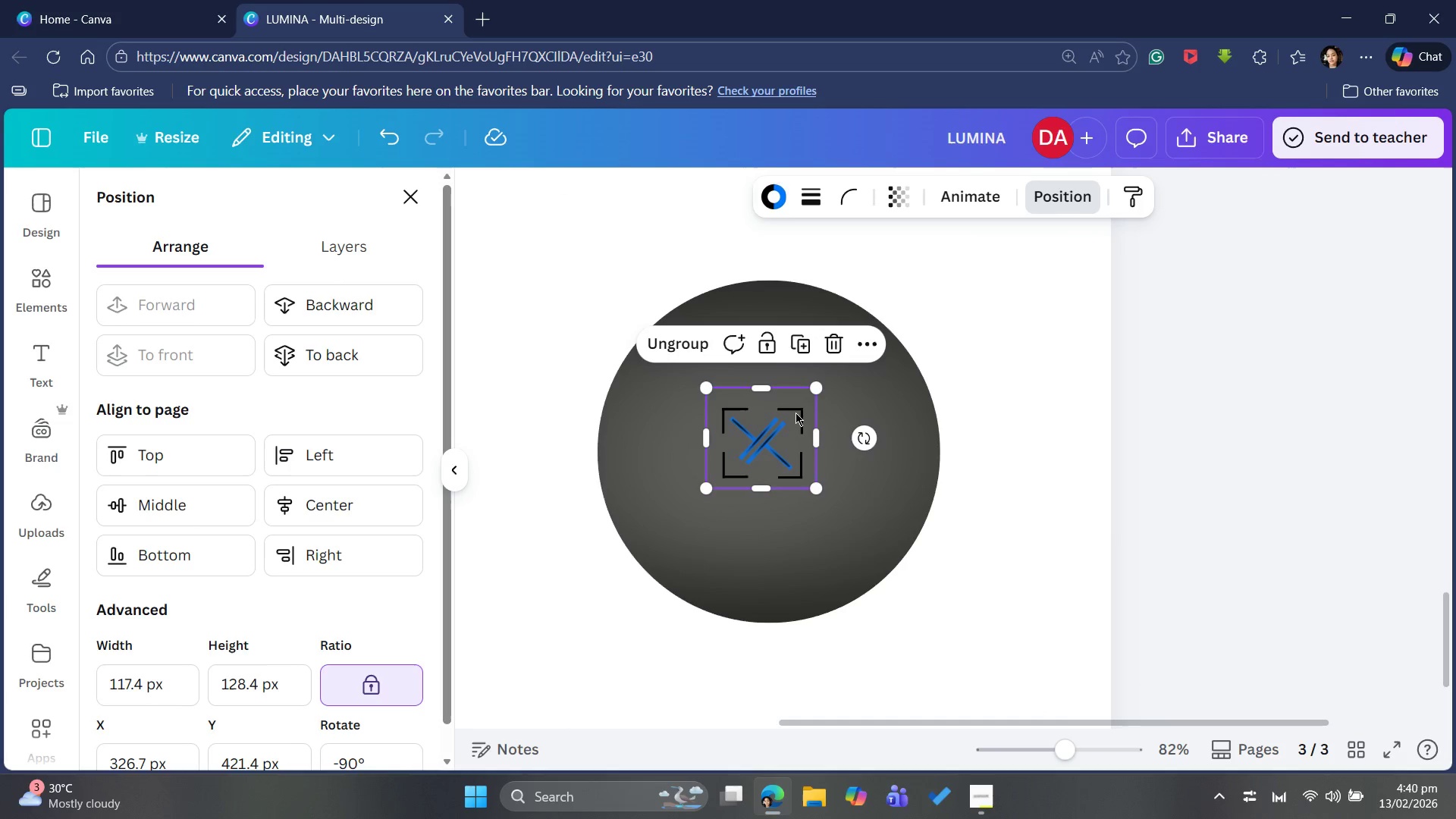 
wait(5.92)
 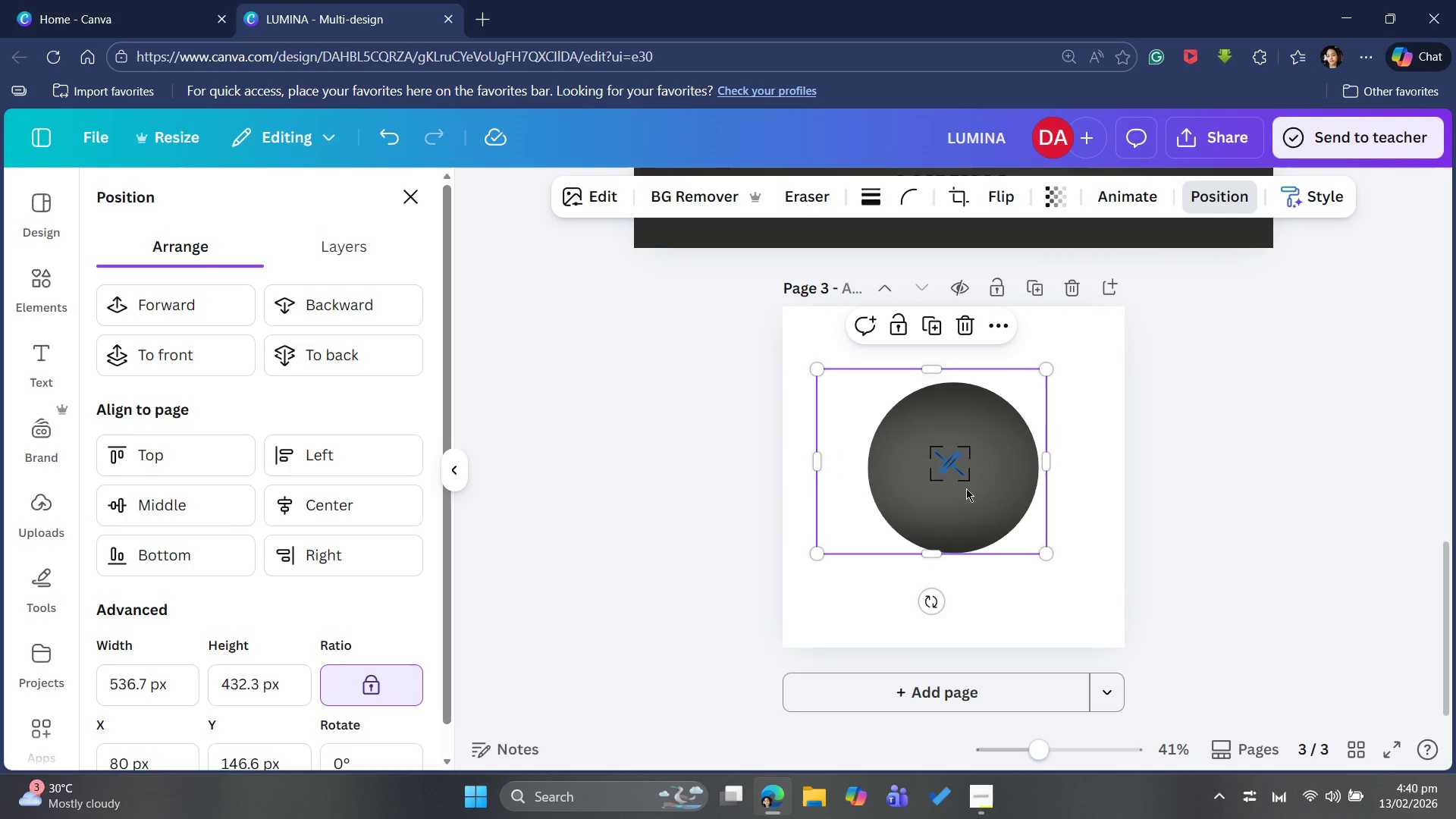 
left_click_drag(start_coordinate=[821, 386], to_coordinate=[877, 351])
 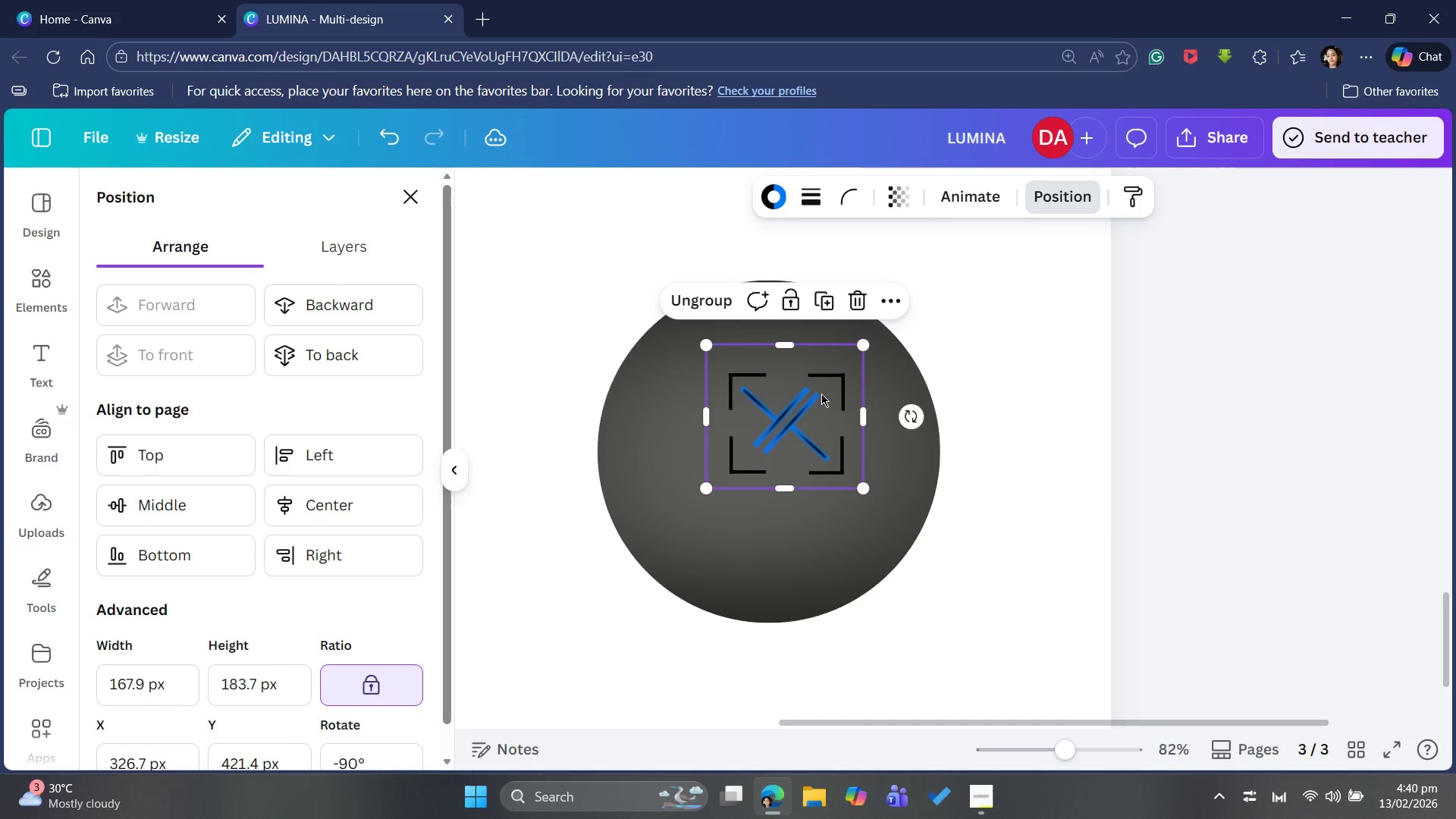 
left_click_drag(start_coordinate=[821, 394], to_coordinate=[804, 412])
 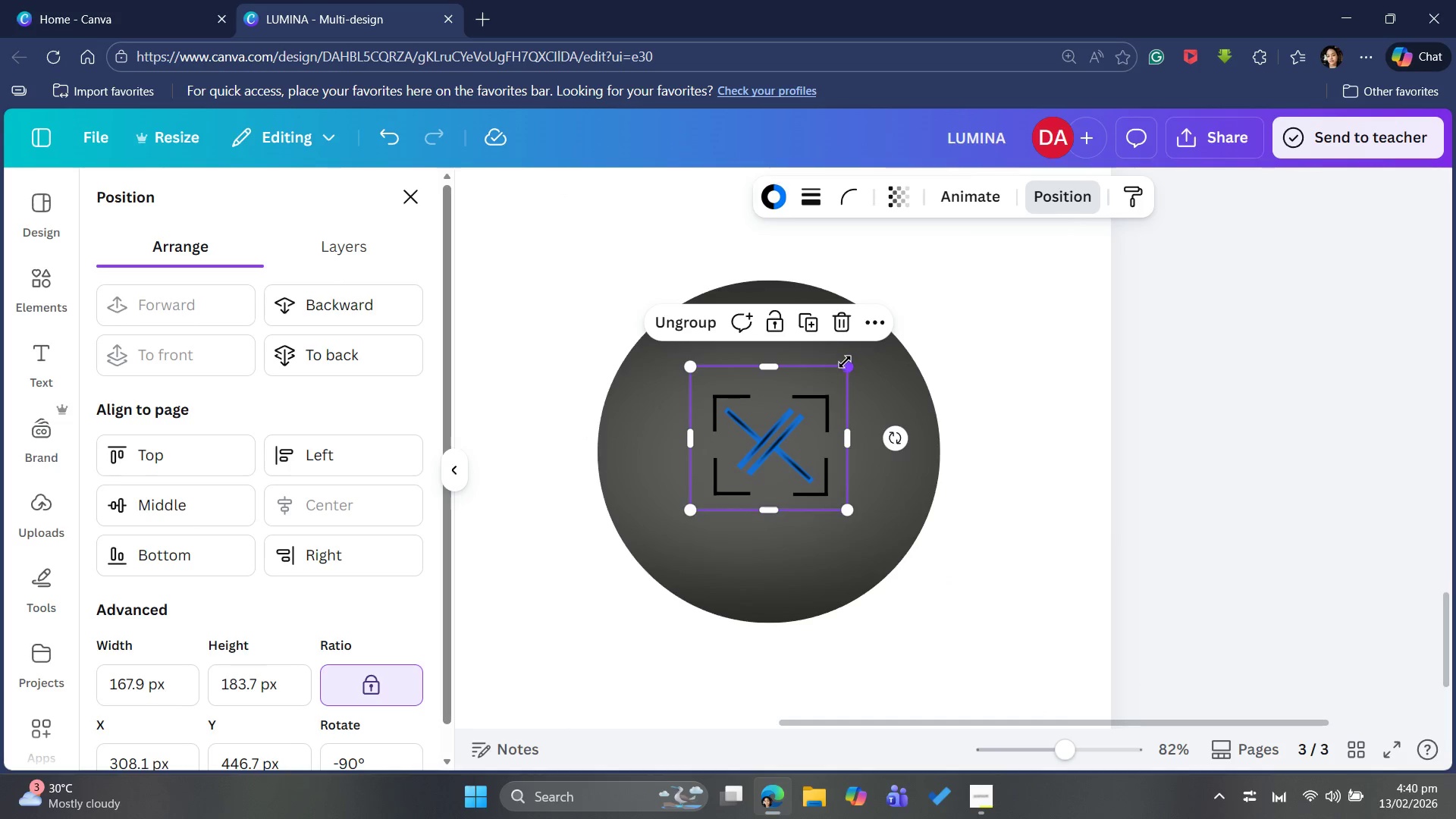 
left_click_drag(start_coordinate=[844, 363], to_coordinate=[910, 355])
 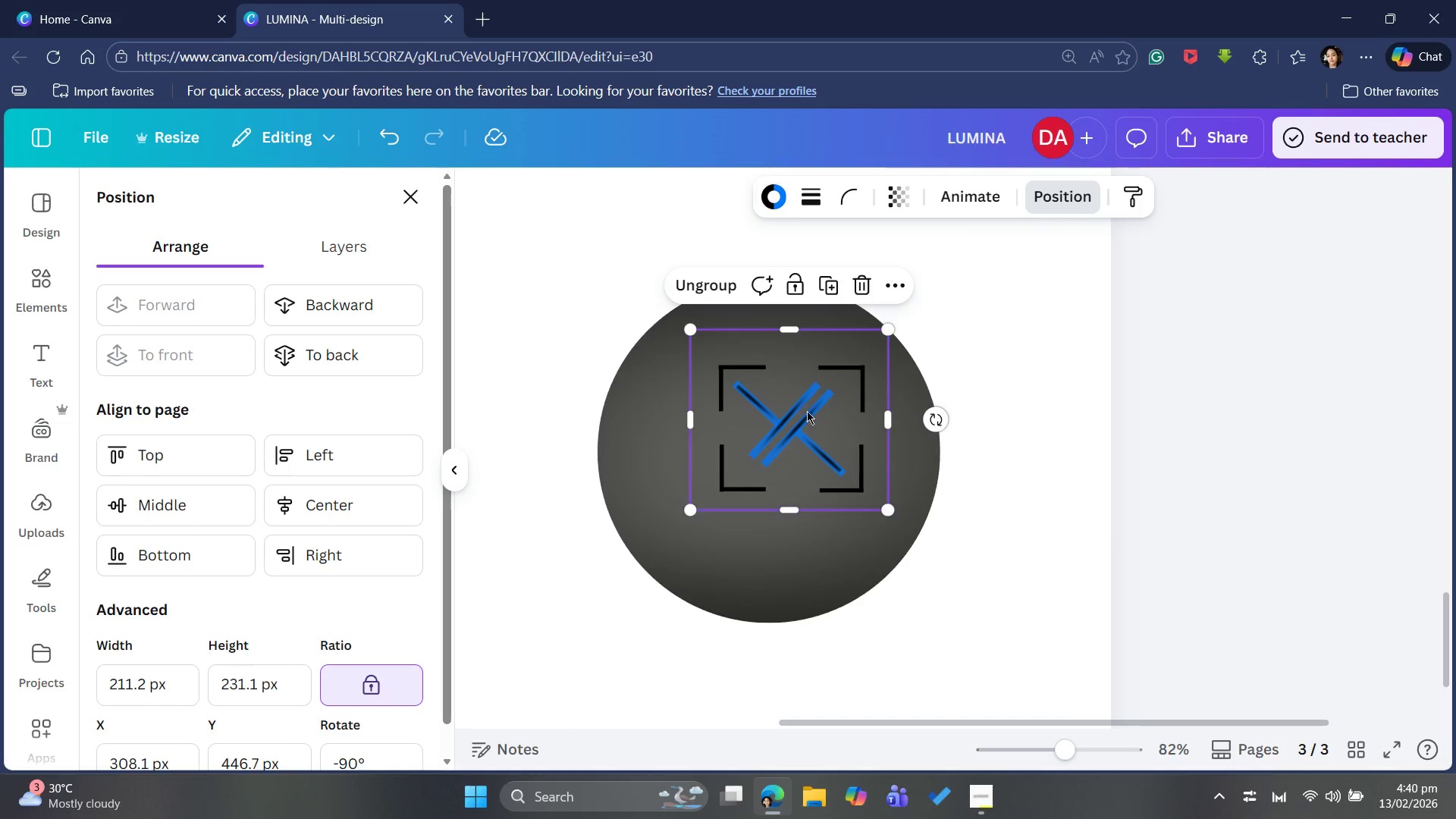 
left_click_drag(start_coordinate=[807, 404], to_coordinate=[789, 425])
 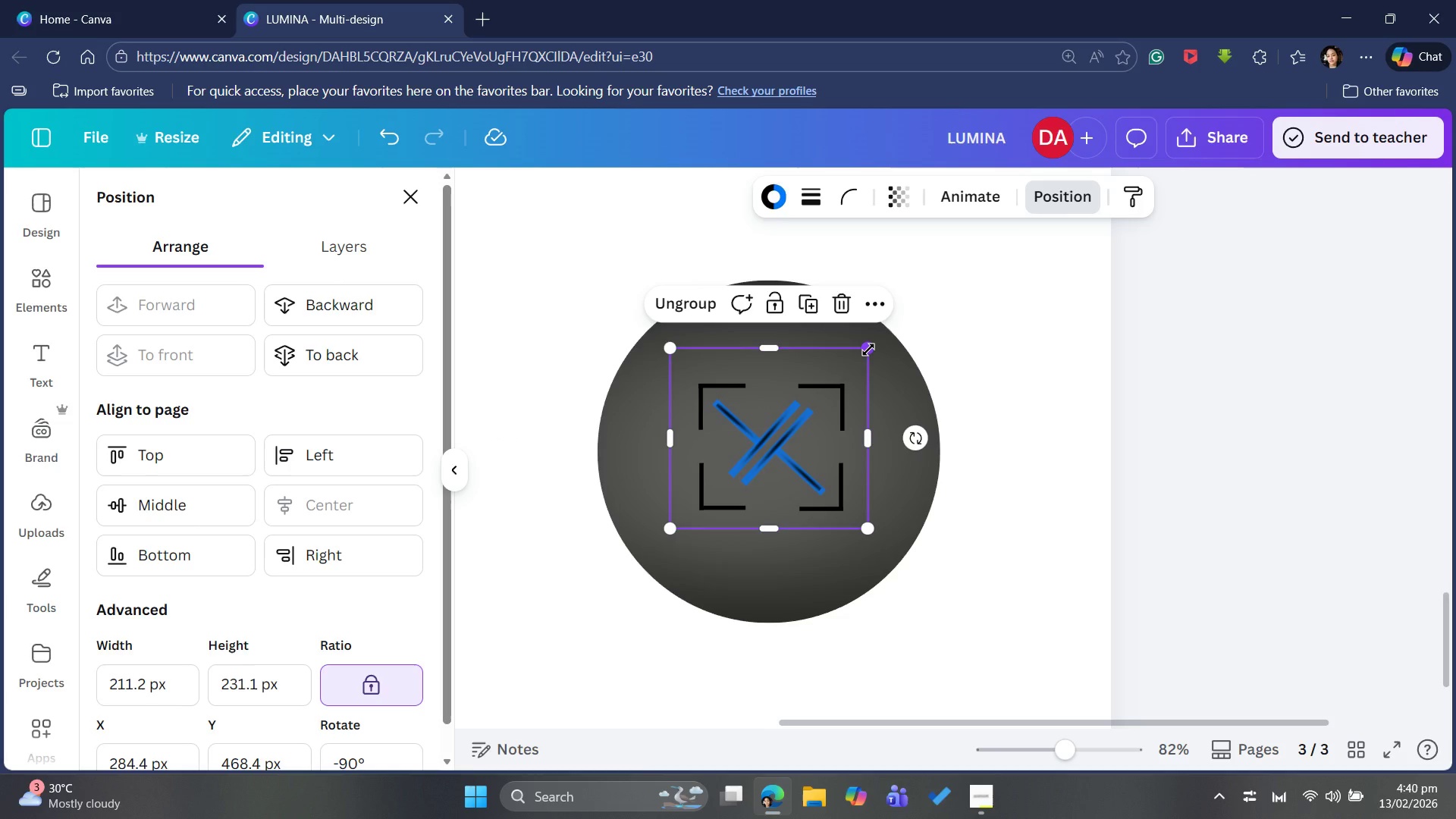 
left_click_drag(start_coordinate=[868, 350], to_coordinate=[917, 324])
 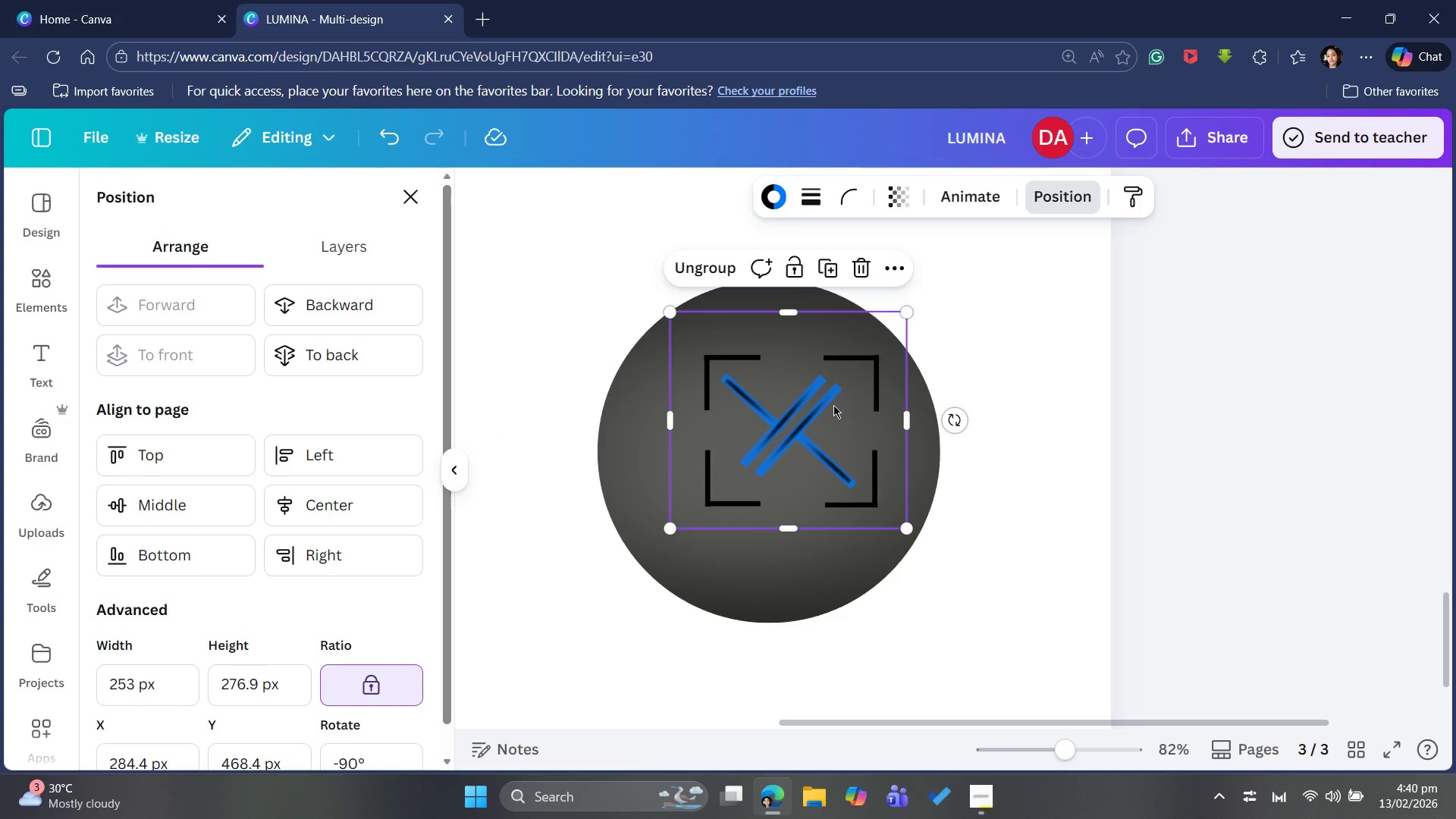 
left_click_drag(start_coordinate=[833, 405], to_coordinate=[817, 428])
 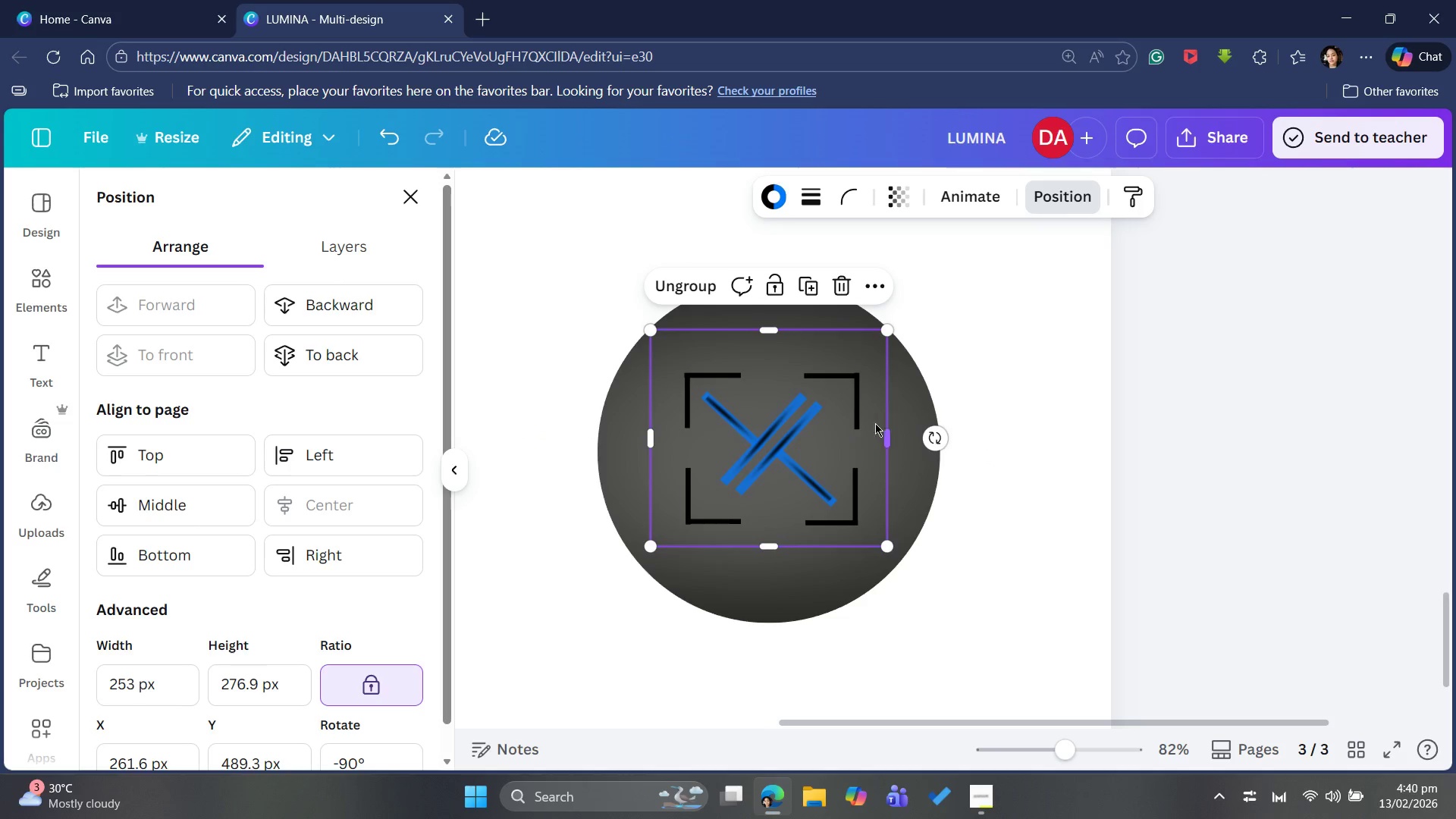 
left_click_drag(start_coordinate=[846, 416], to_coordinate=[849, 423])
 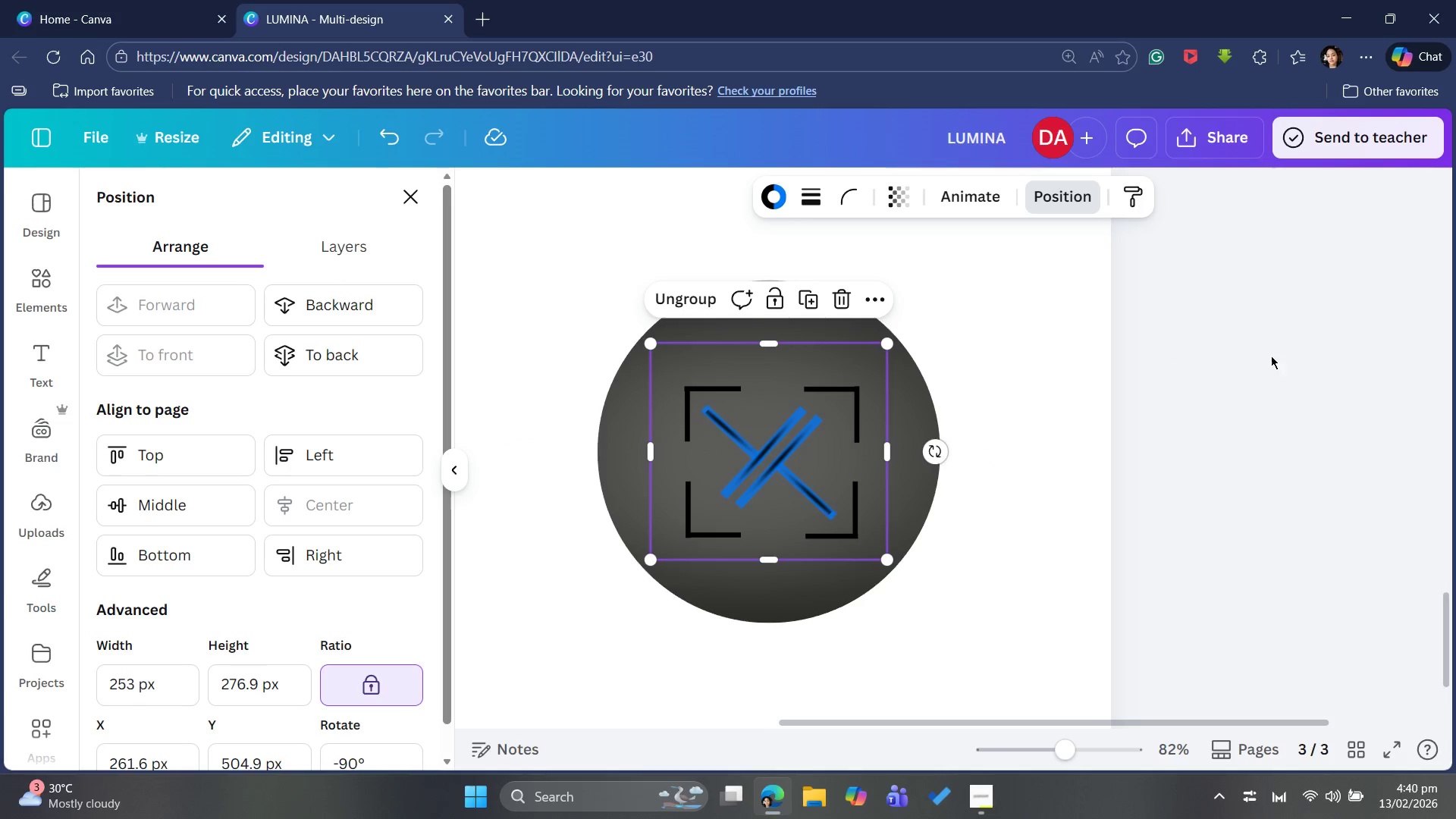 
left_click([1272, 359])
 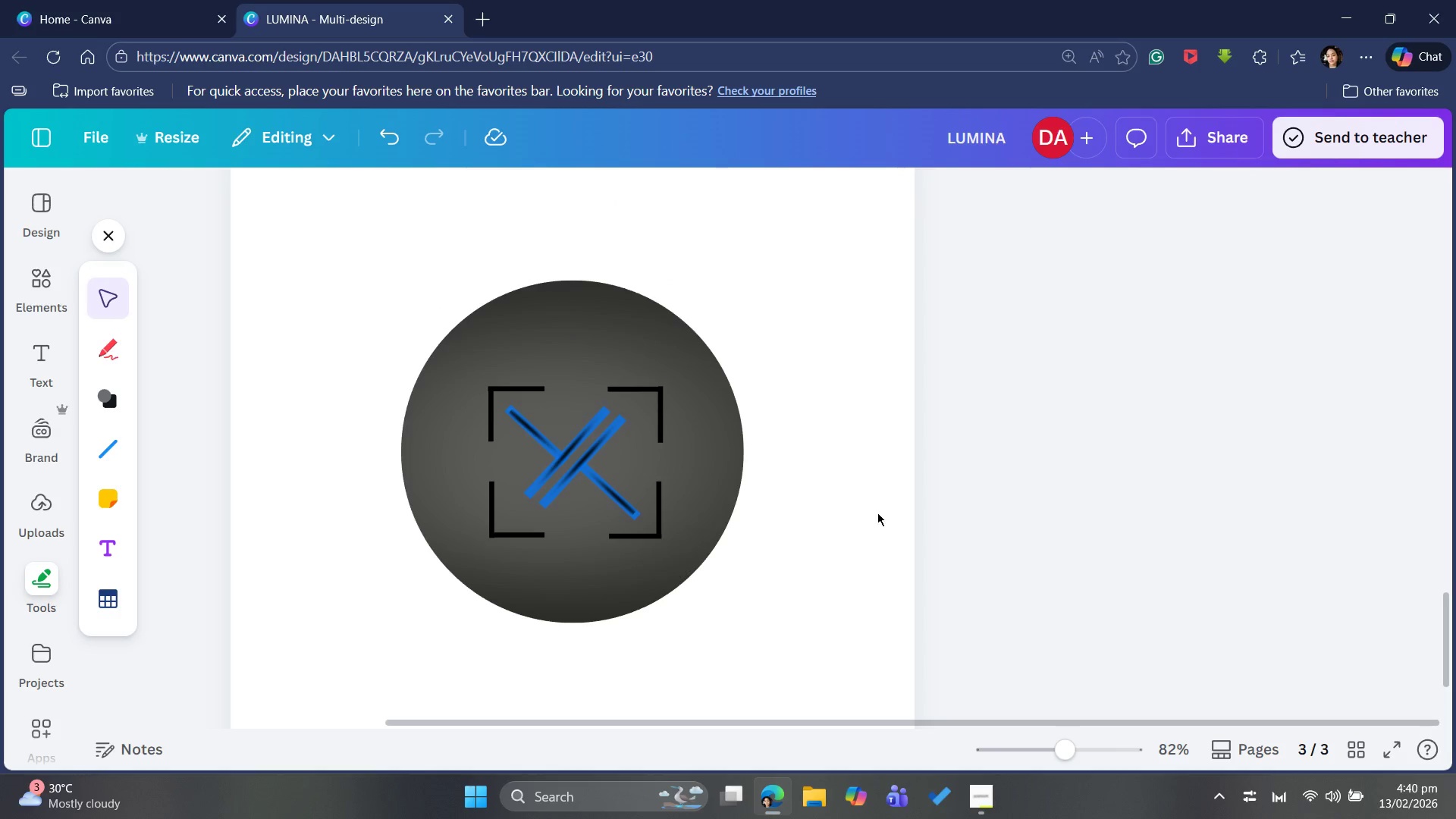 
left_click_drag(start_coordinate=[566, 475], to_coordinate=[563, 460])
 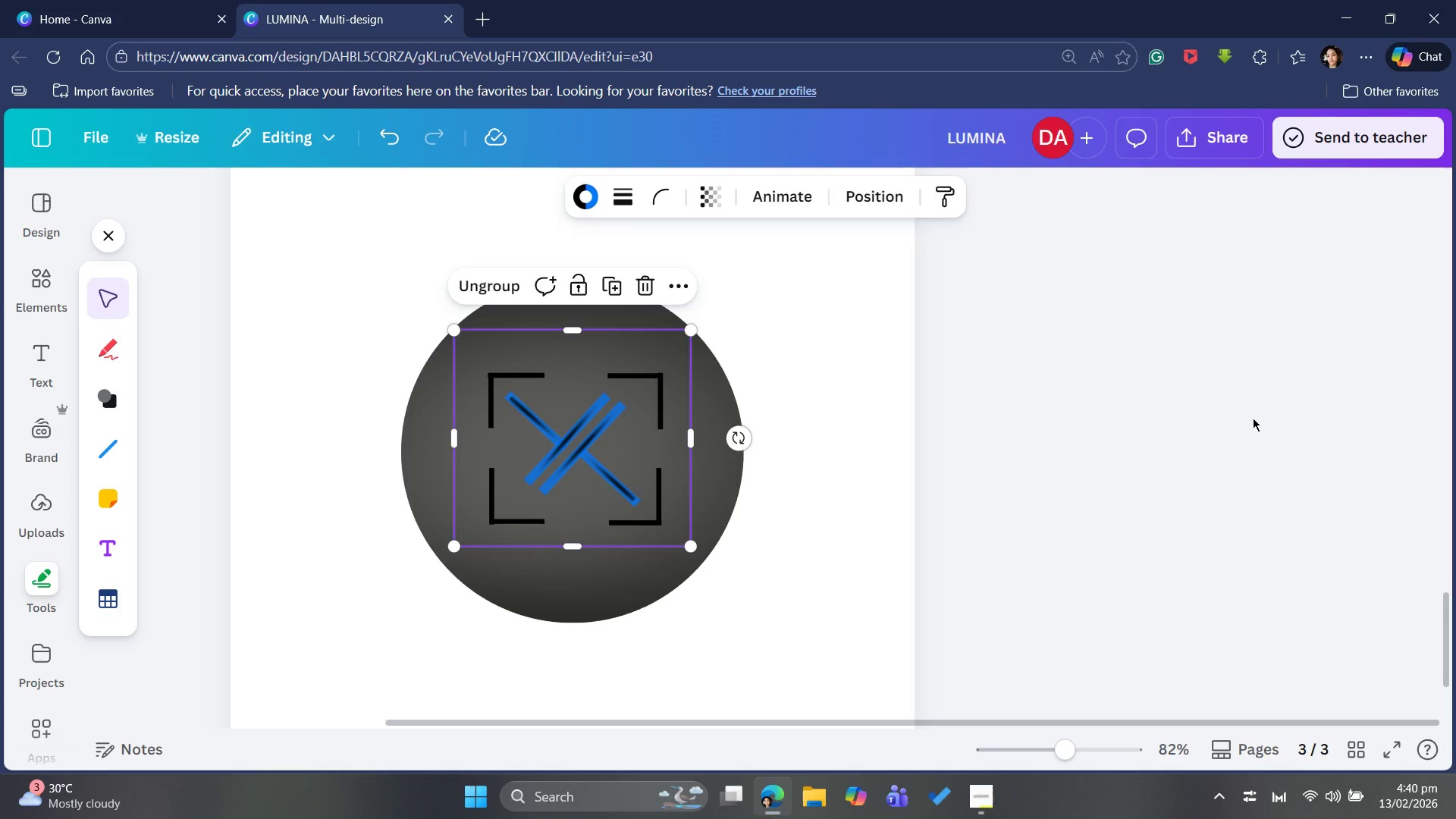 
left_click([1253, 418])
 